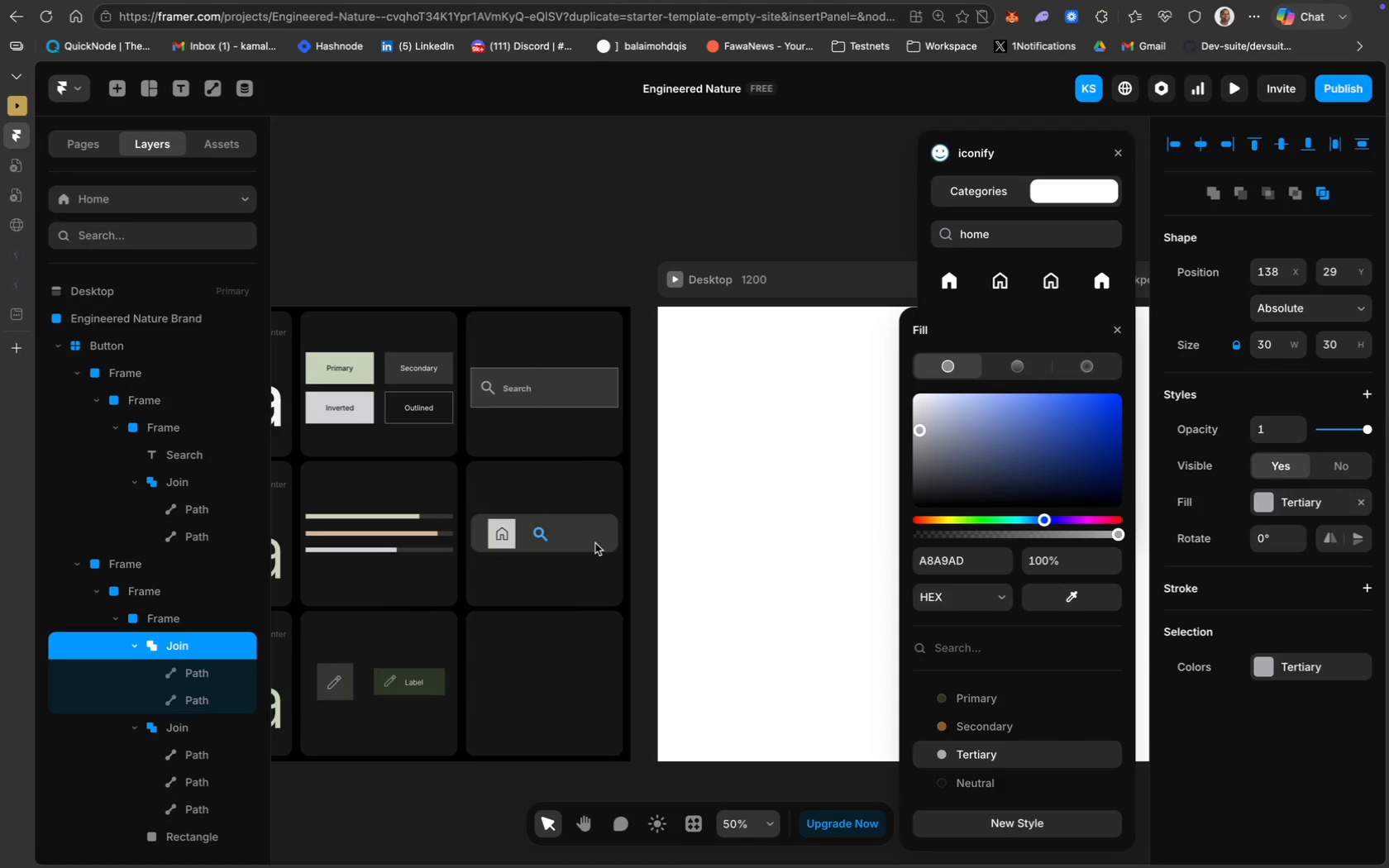 
key(ArrowRight)
 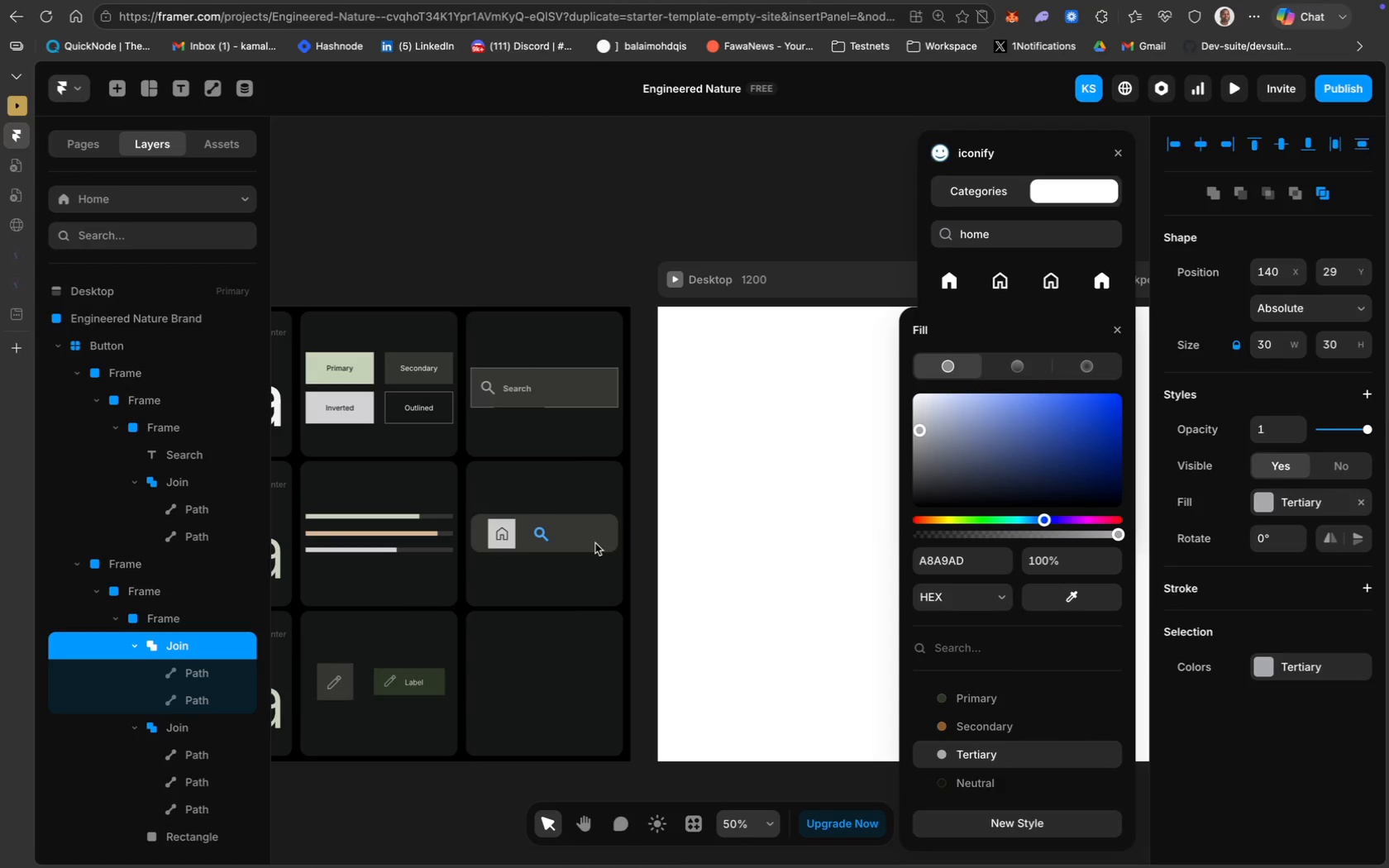 
key(ArrowRight)
 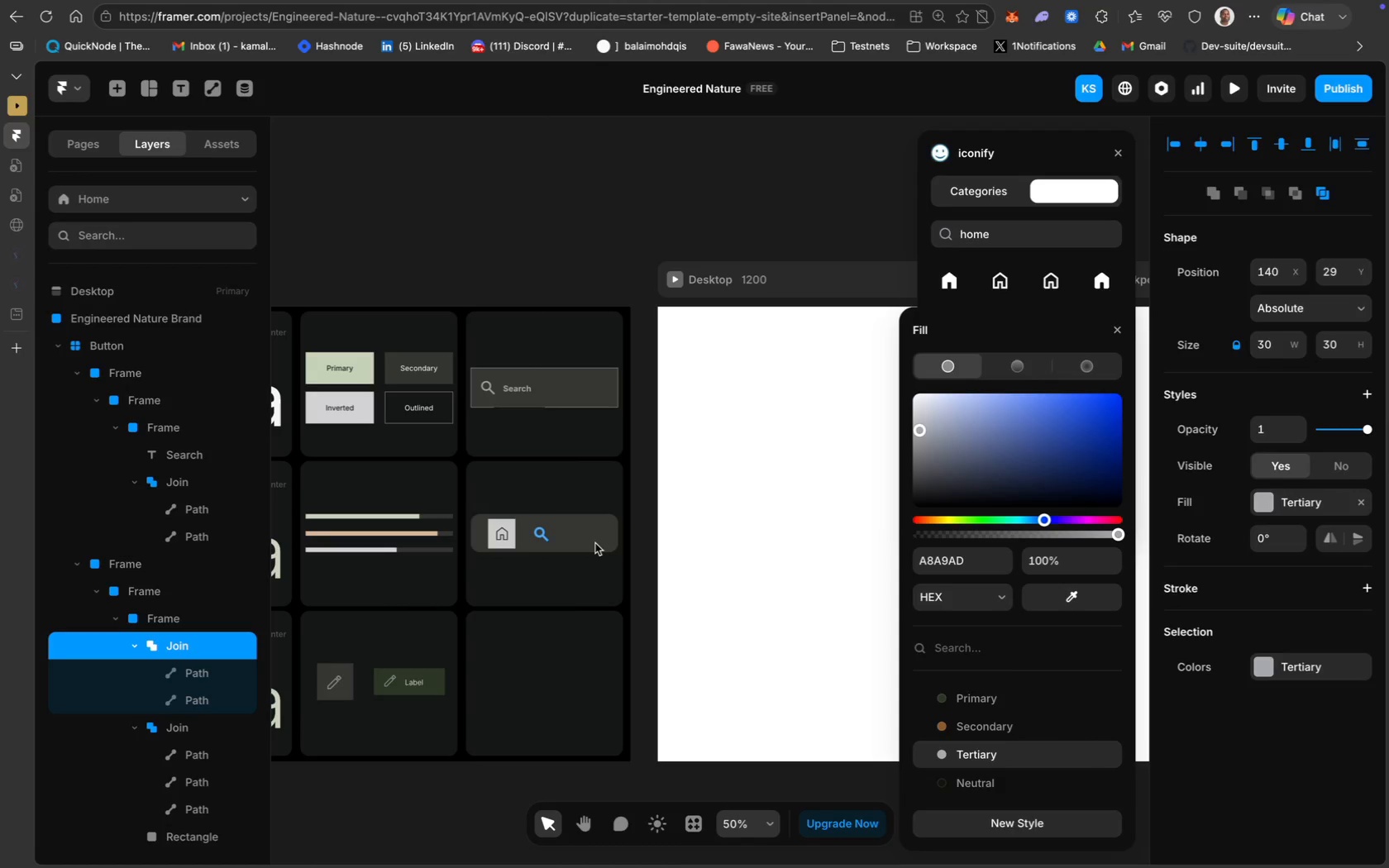 
key(ArrowRight)
 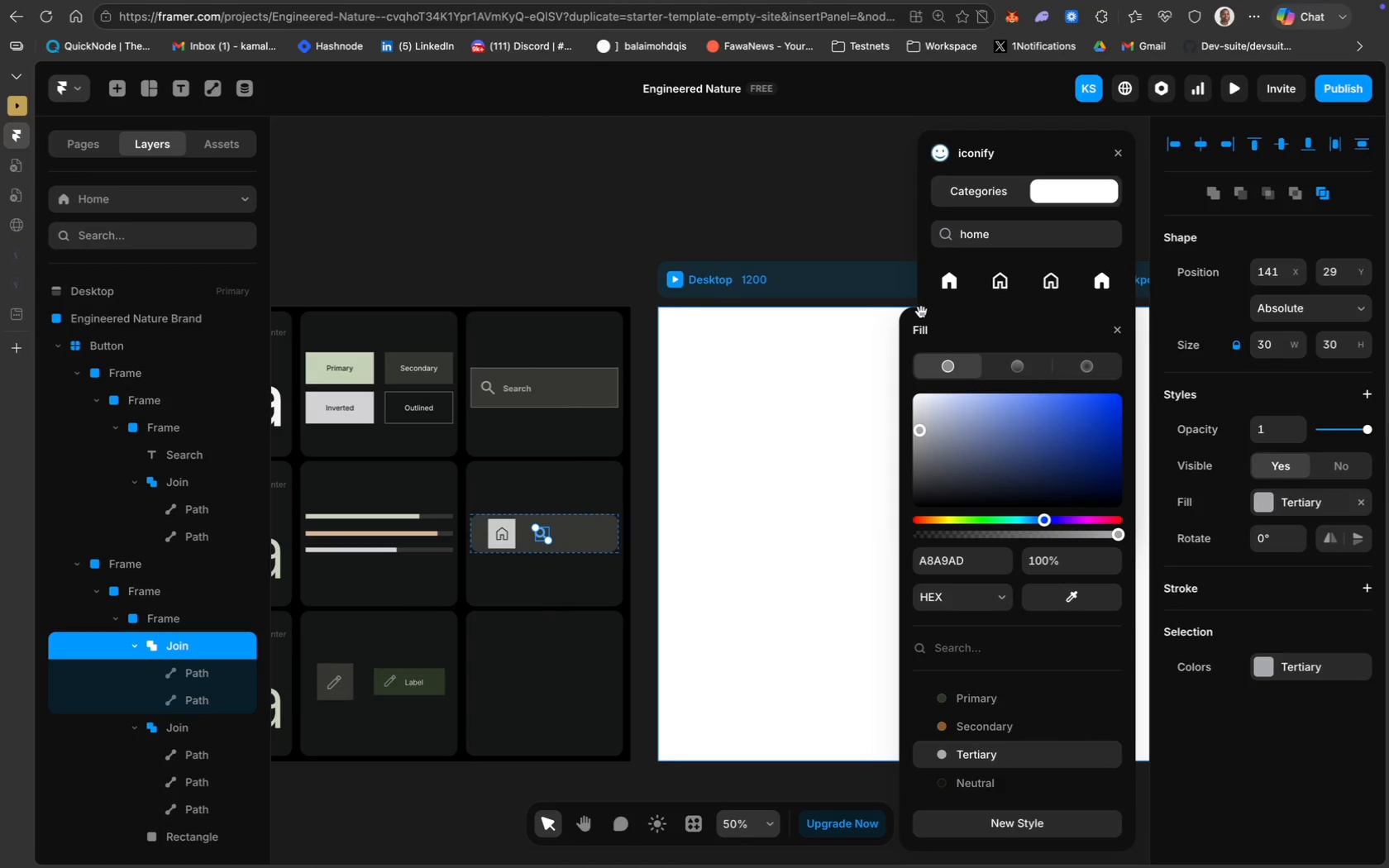 
left_click([996, 236])
 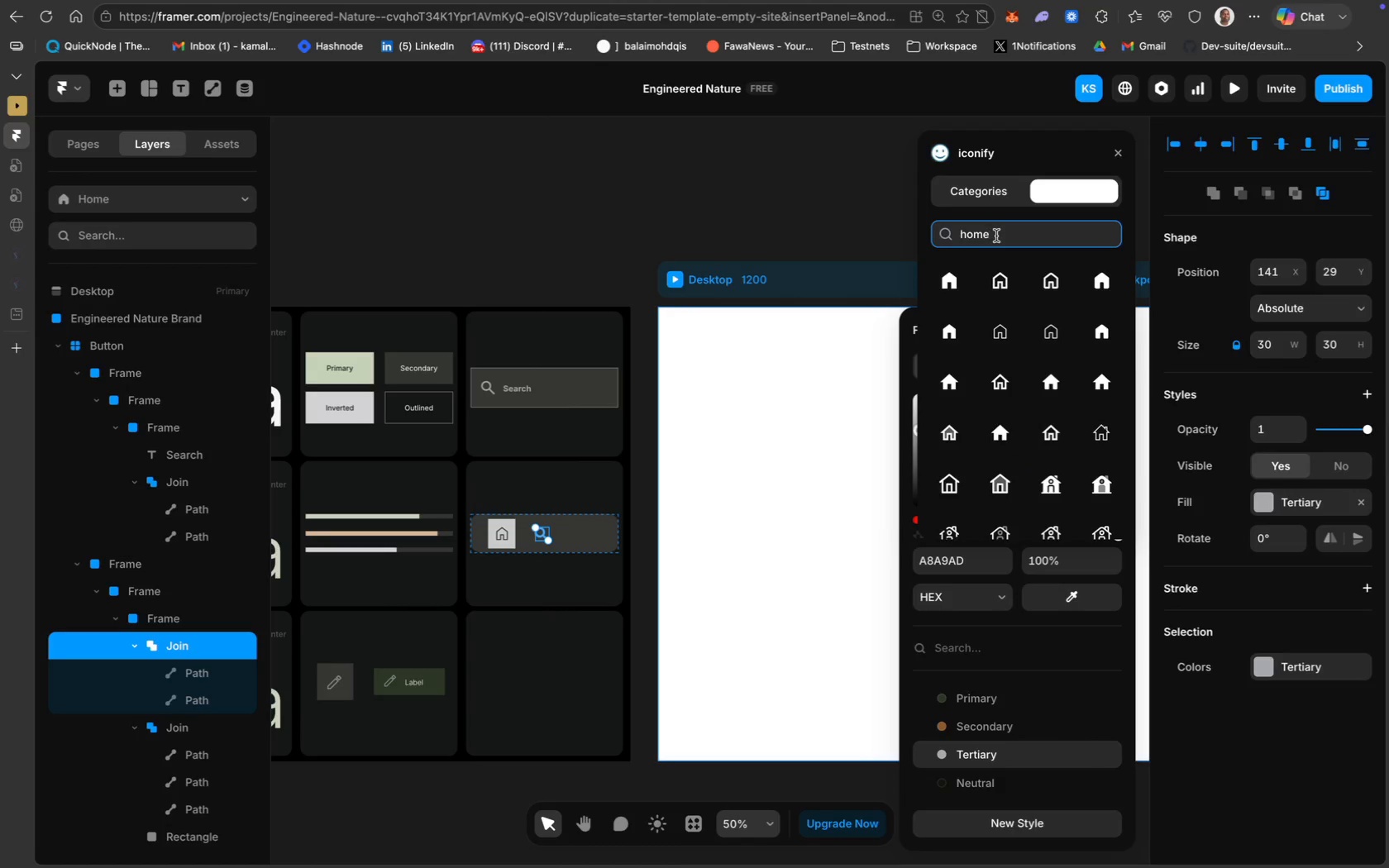 
key(Meta+A)
 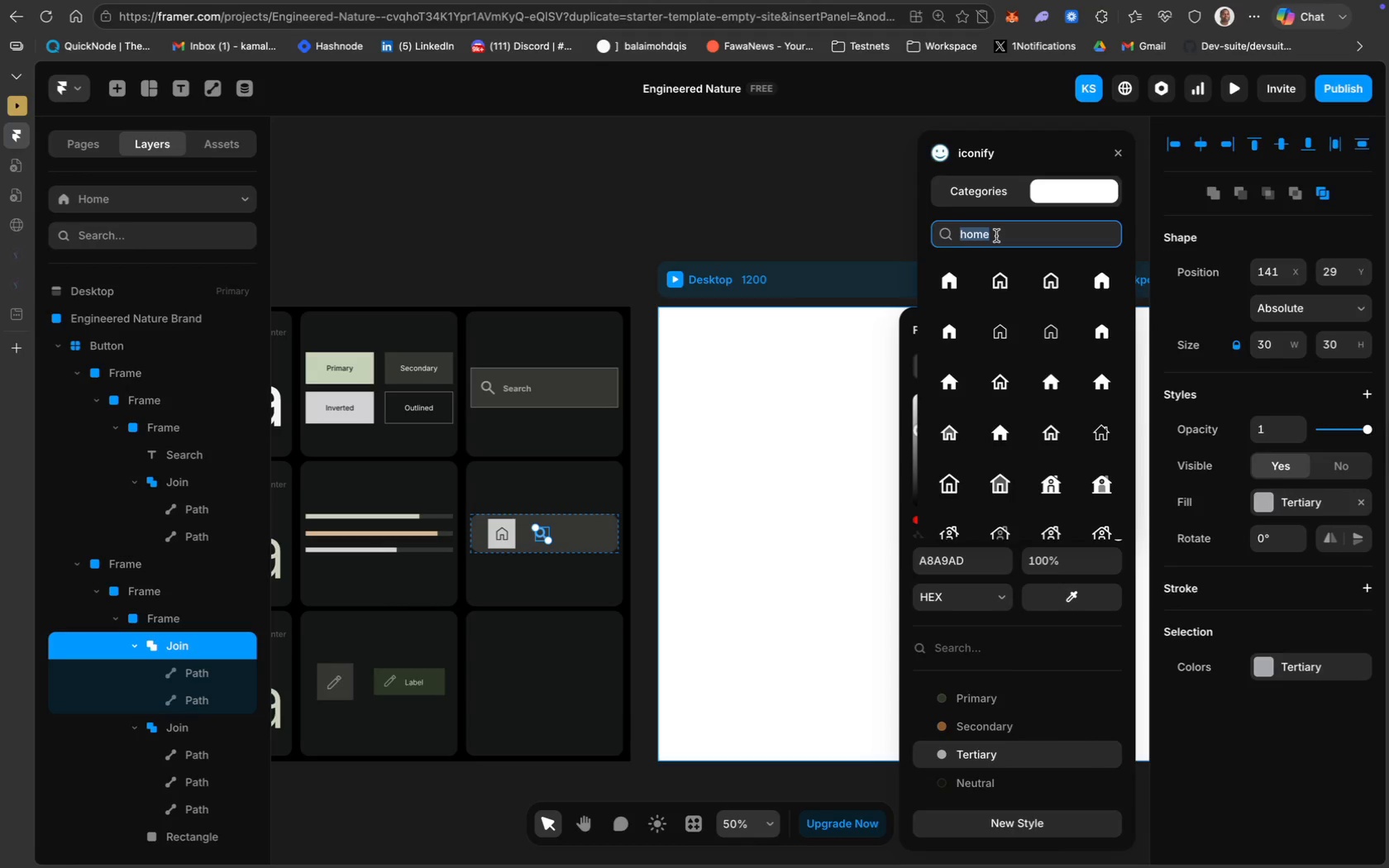 
type(people)
 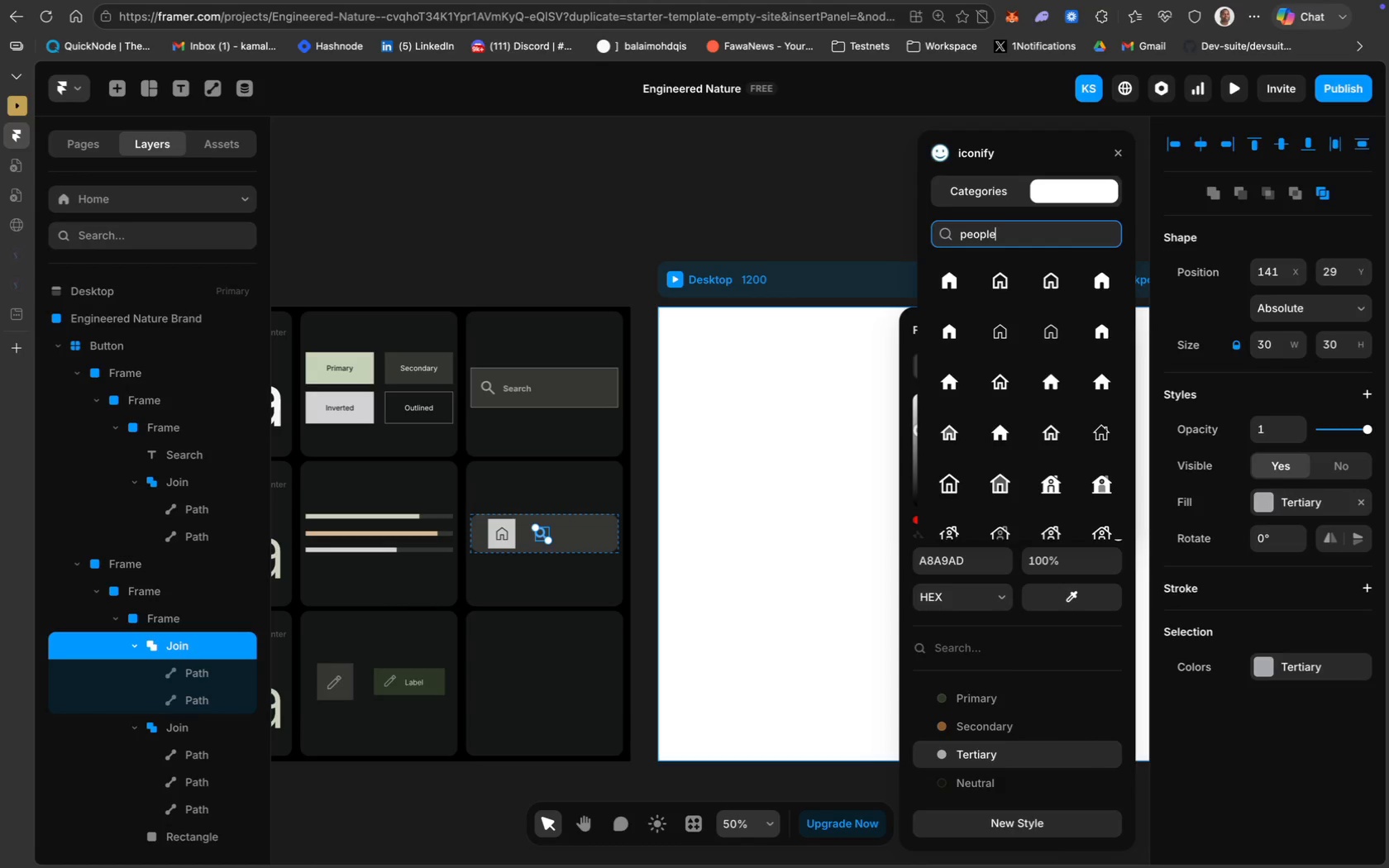 
key(Enter)
 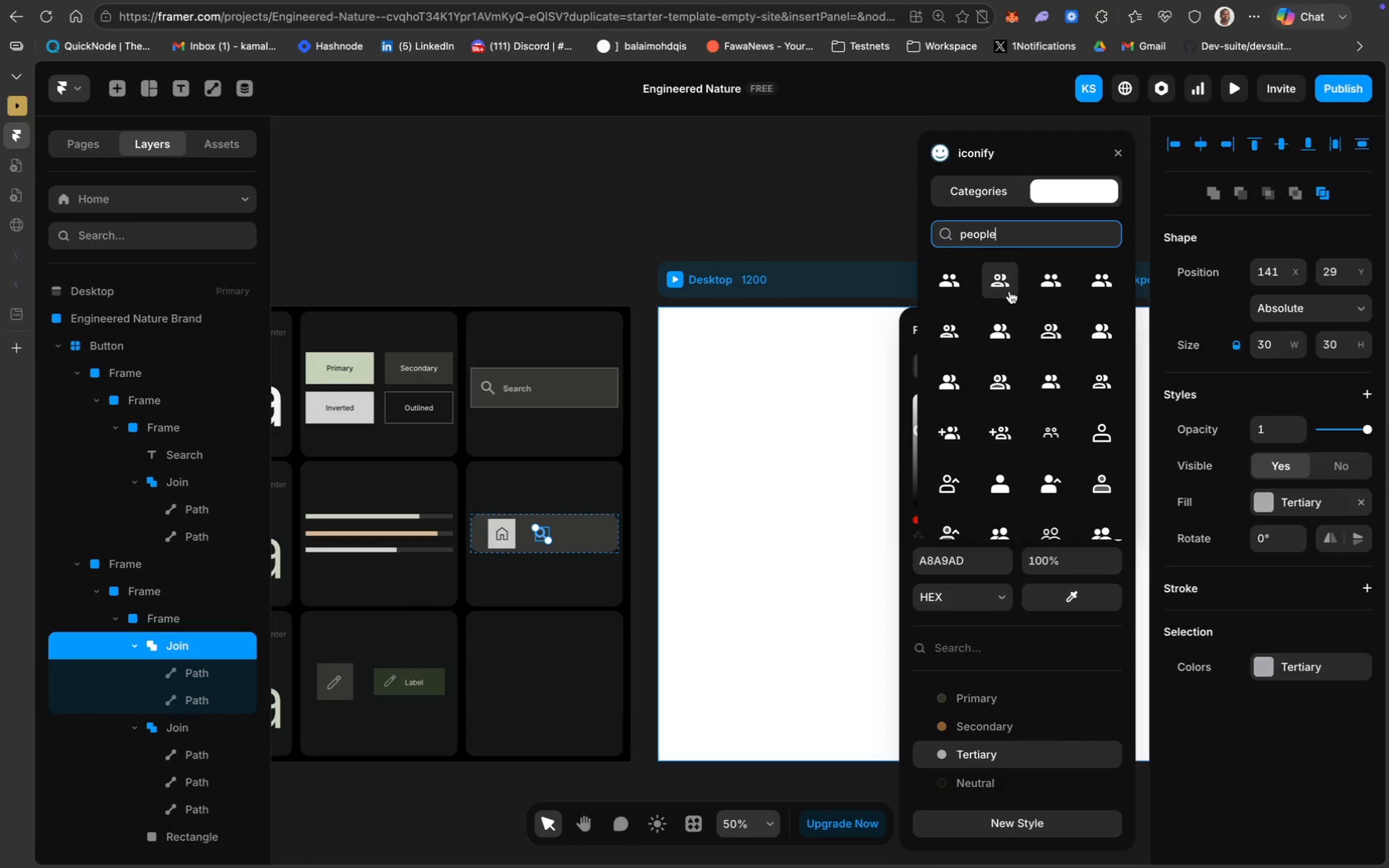 
scroll: coordinate [962, 355], scroll_direction: down, amount: 34.0
 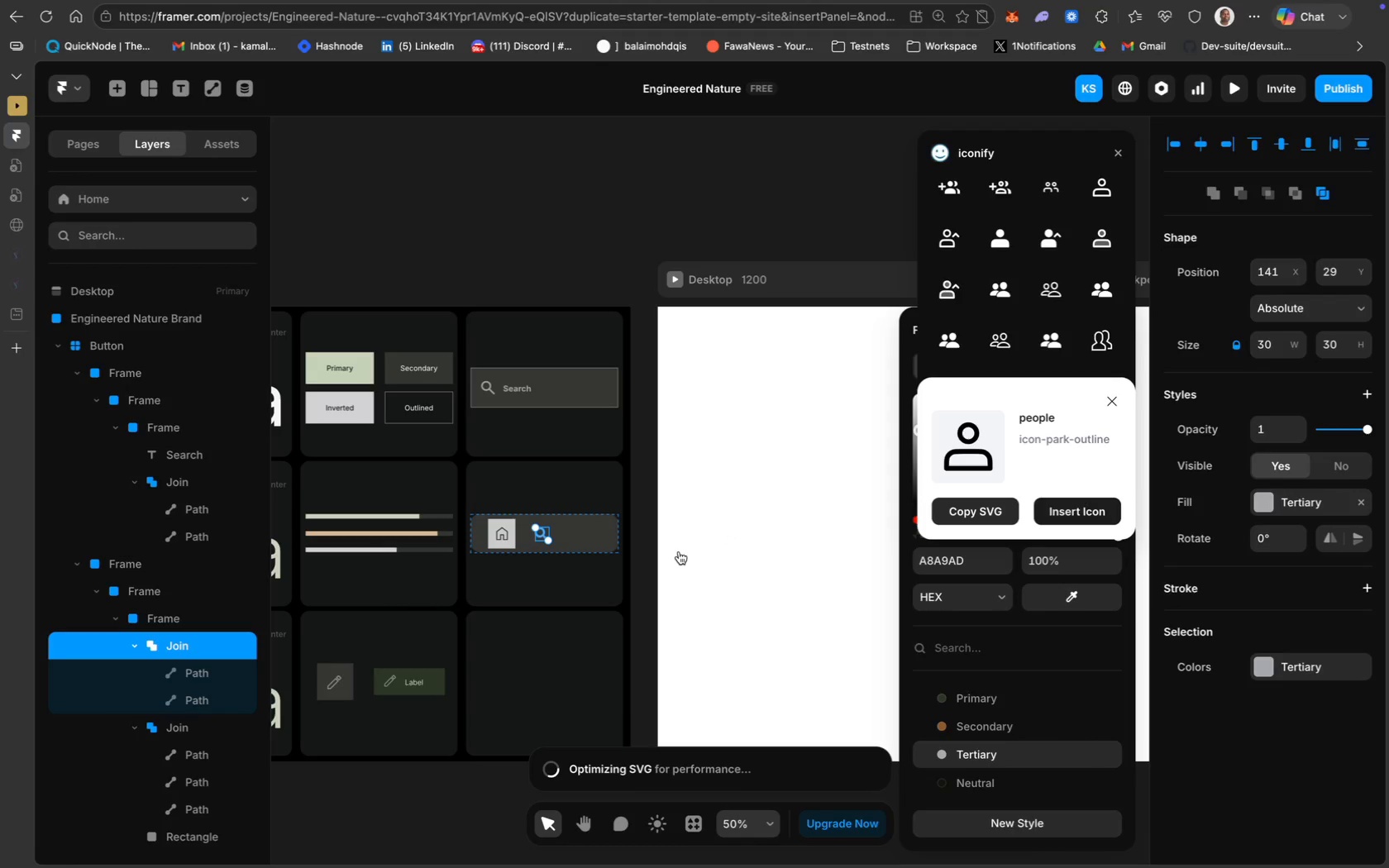 
key(CapsLock)
 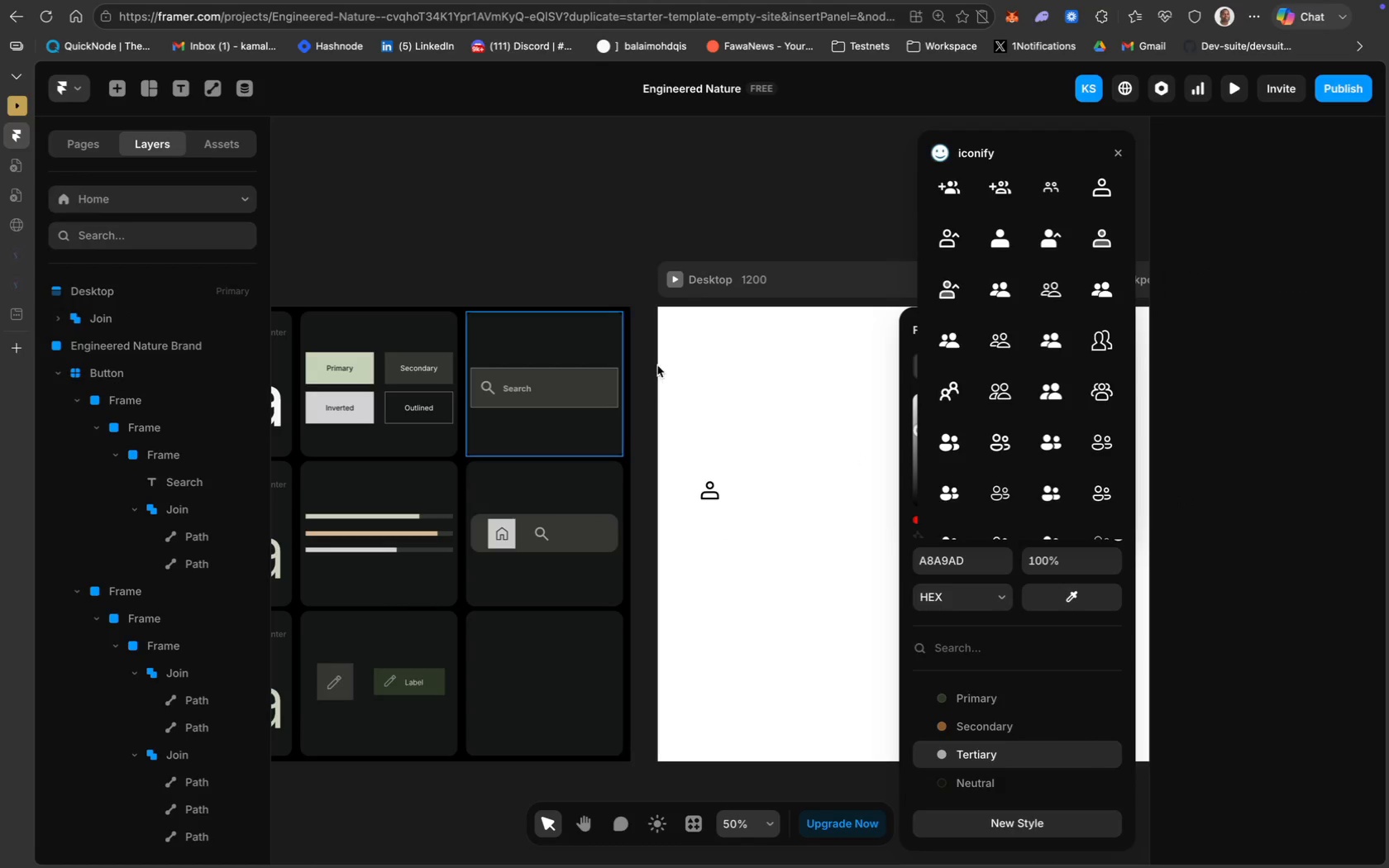 
left_click([710, 494])
 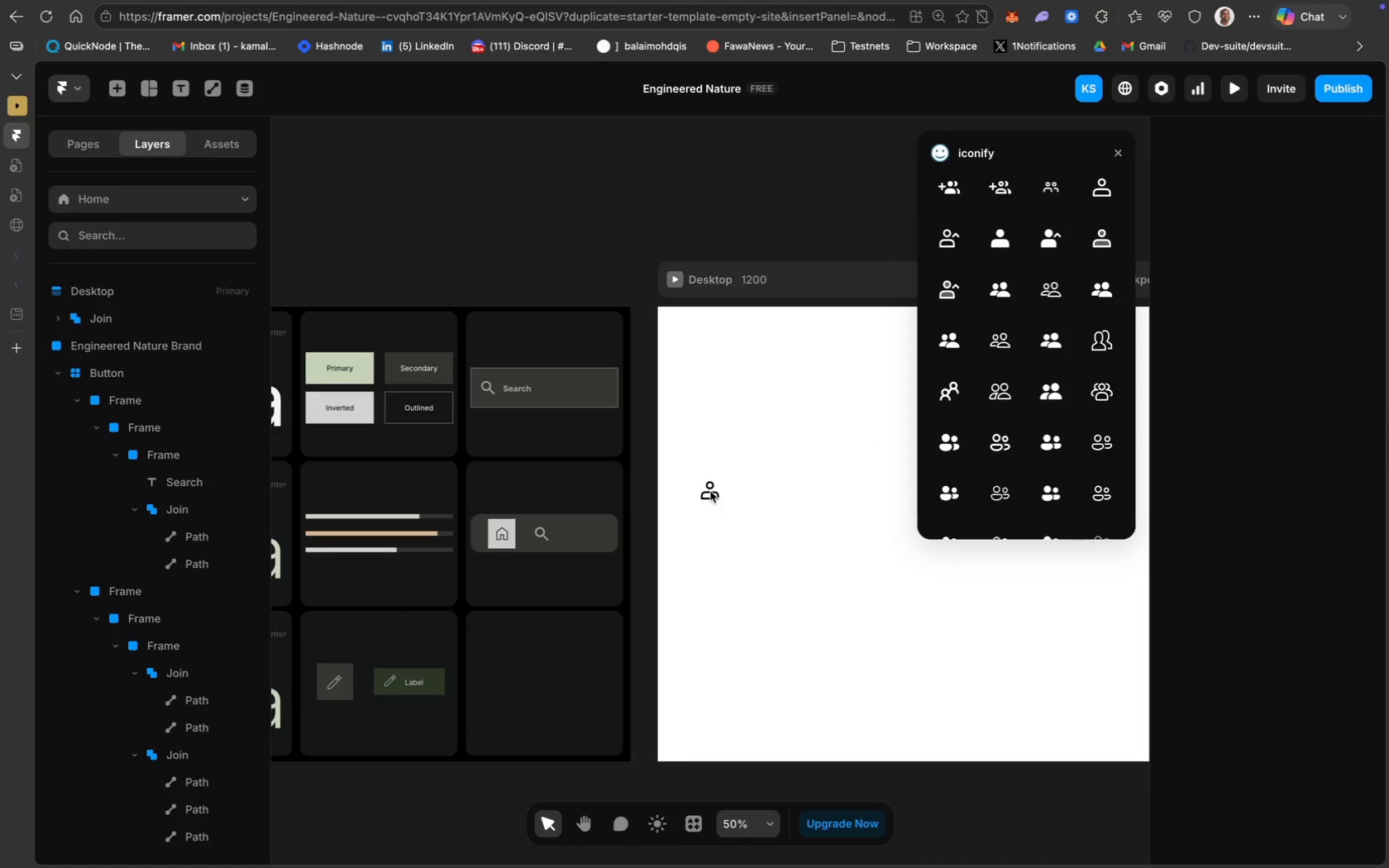 
left_click_drag(start_coordinate=[707, 492], to_coordinate=[574, 535])
 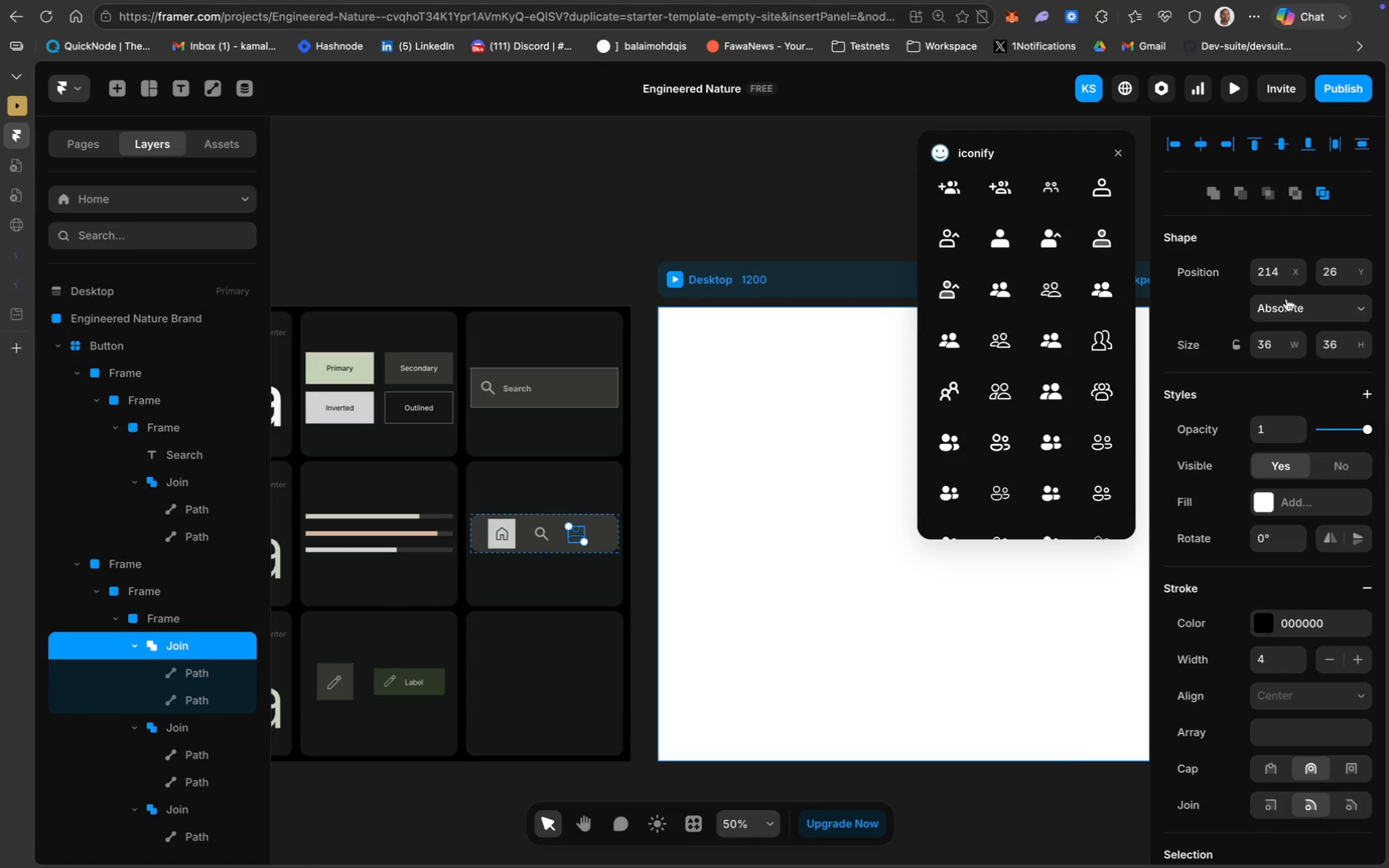 
mouse_move([1258, 346])
 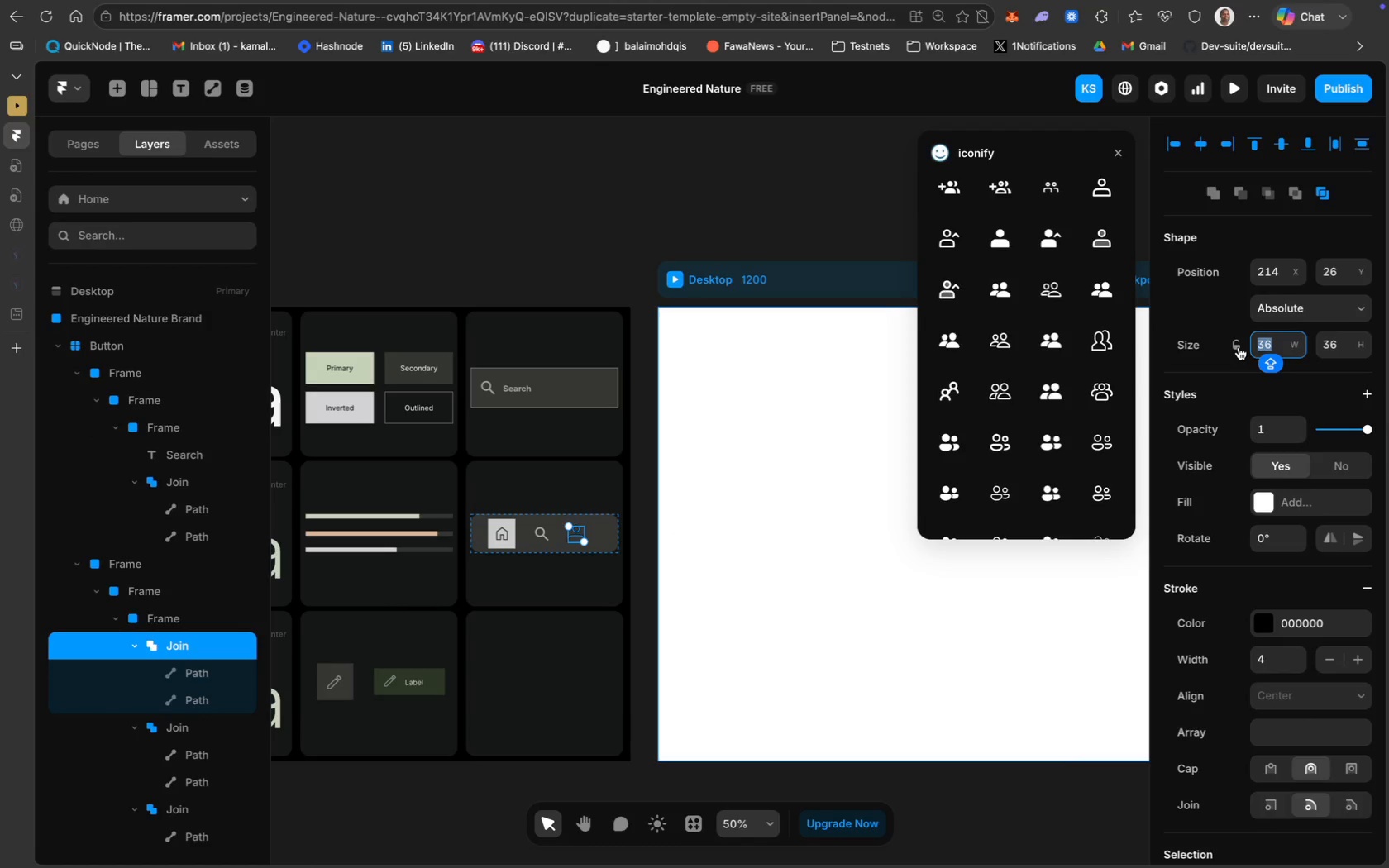 
left_click([1239, 347])
 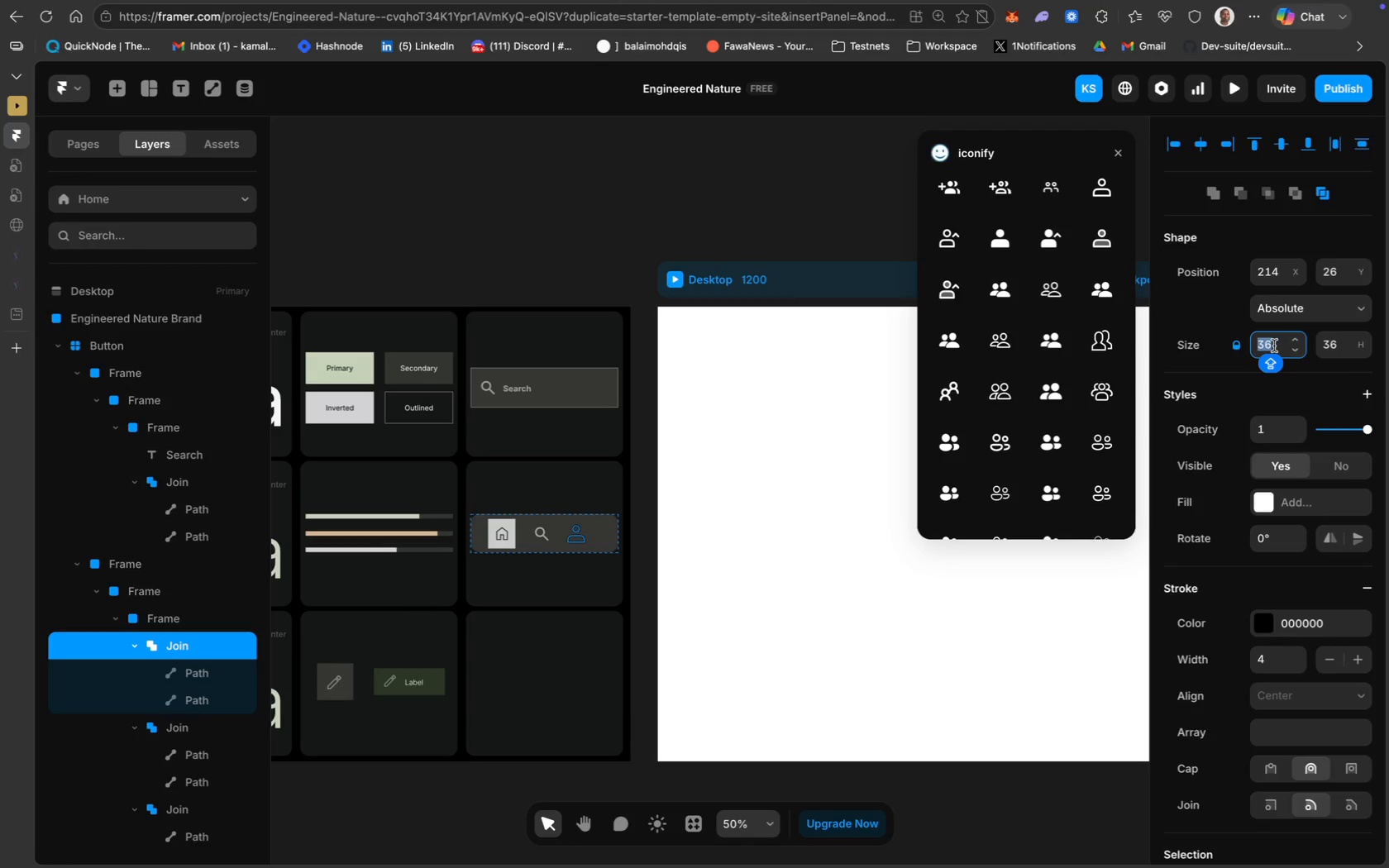 
type(30)
 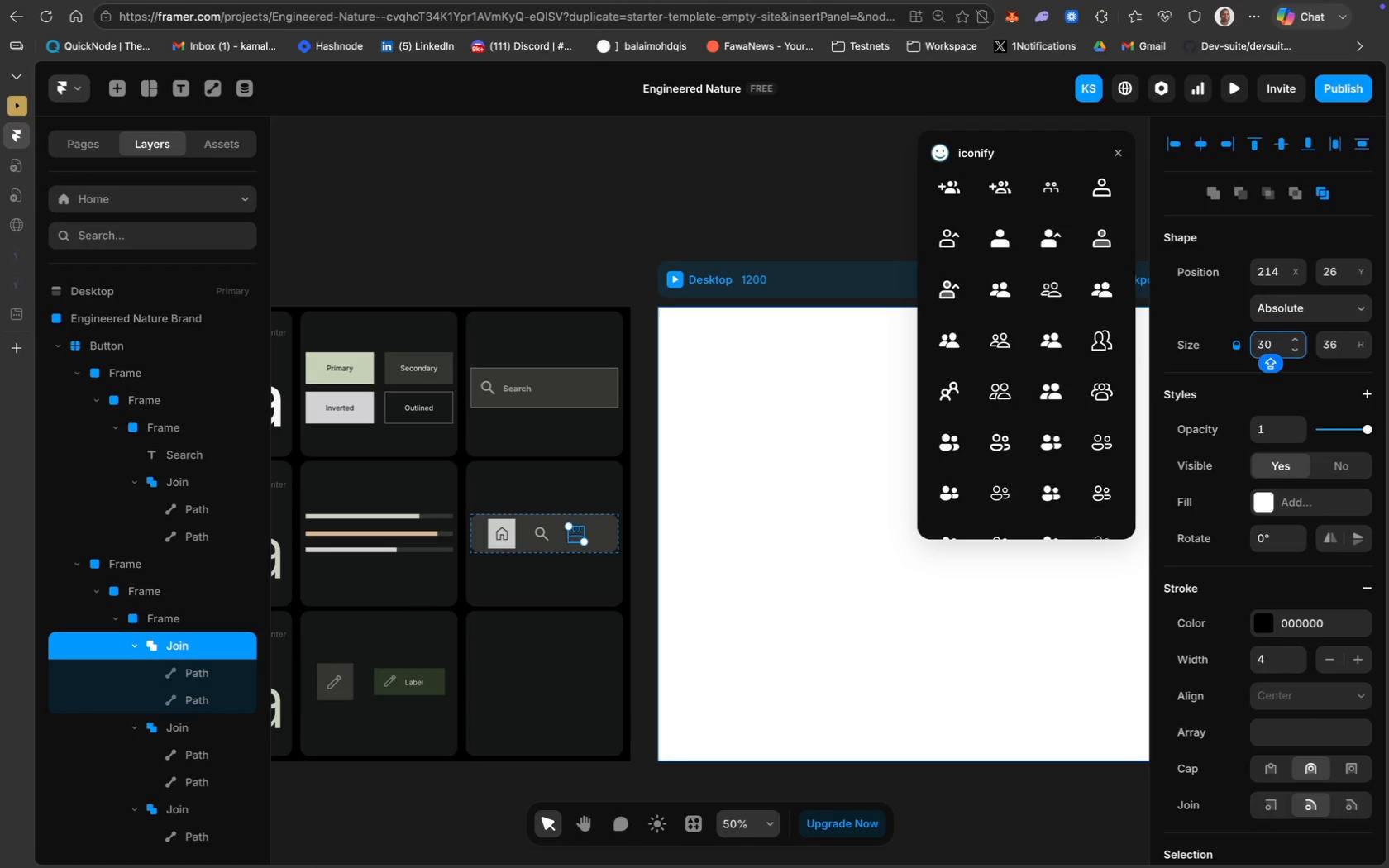 
key(Enter)
 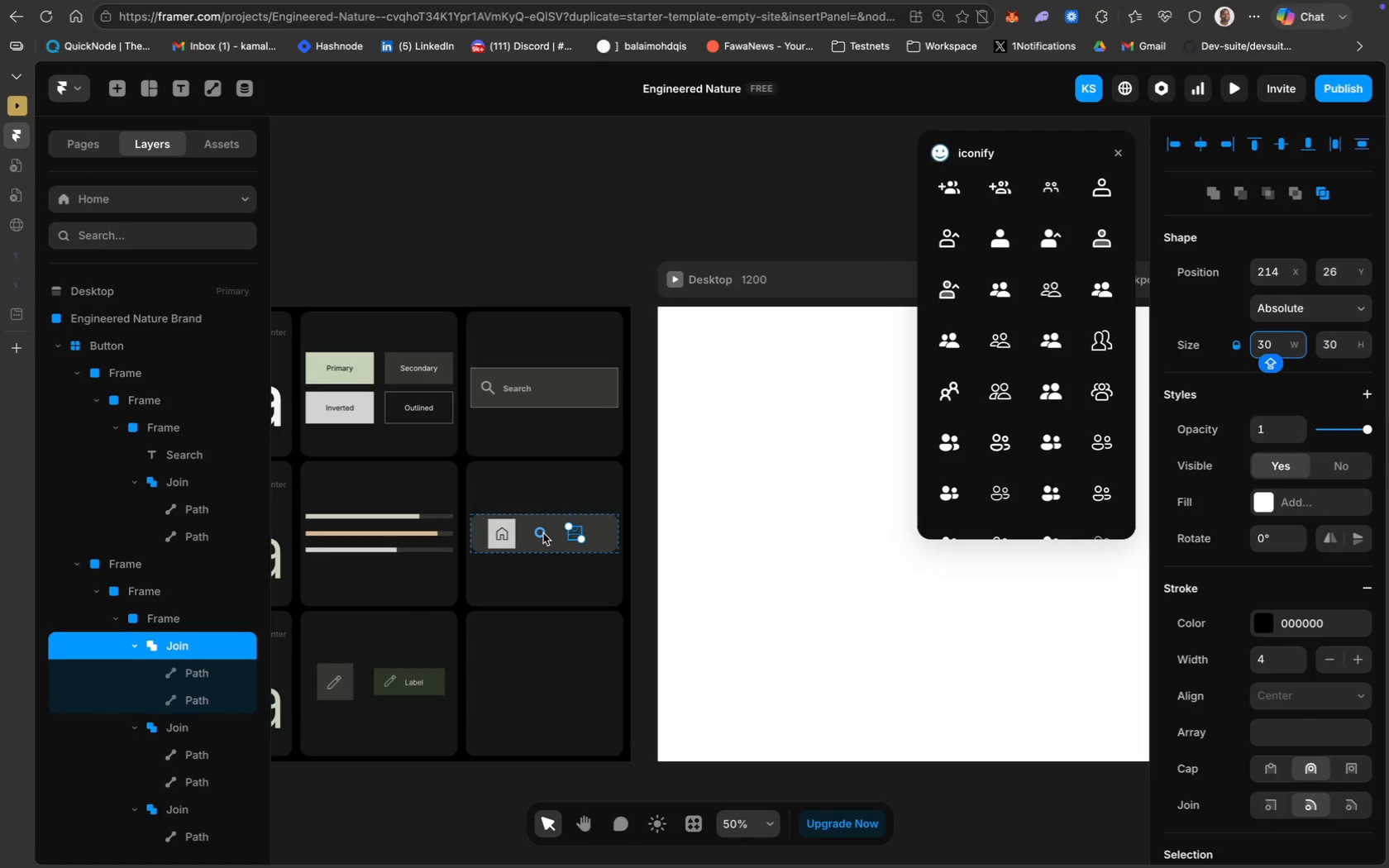 
left_click([543, 533])
 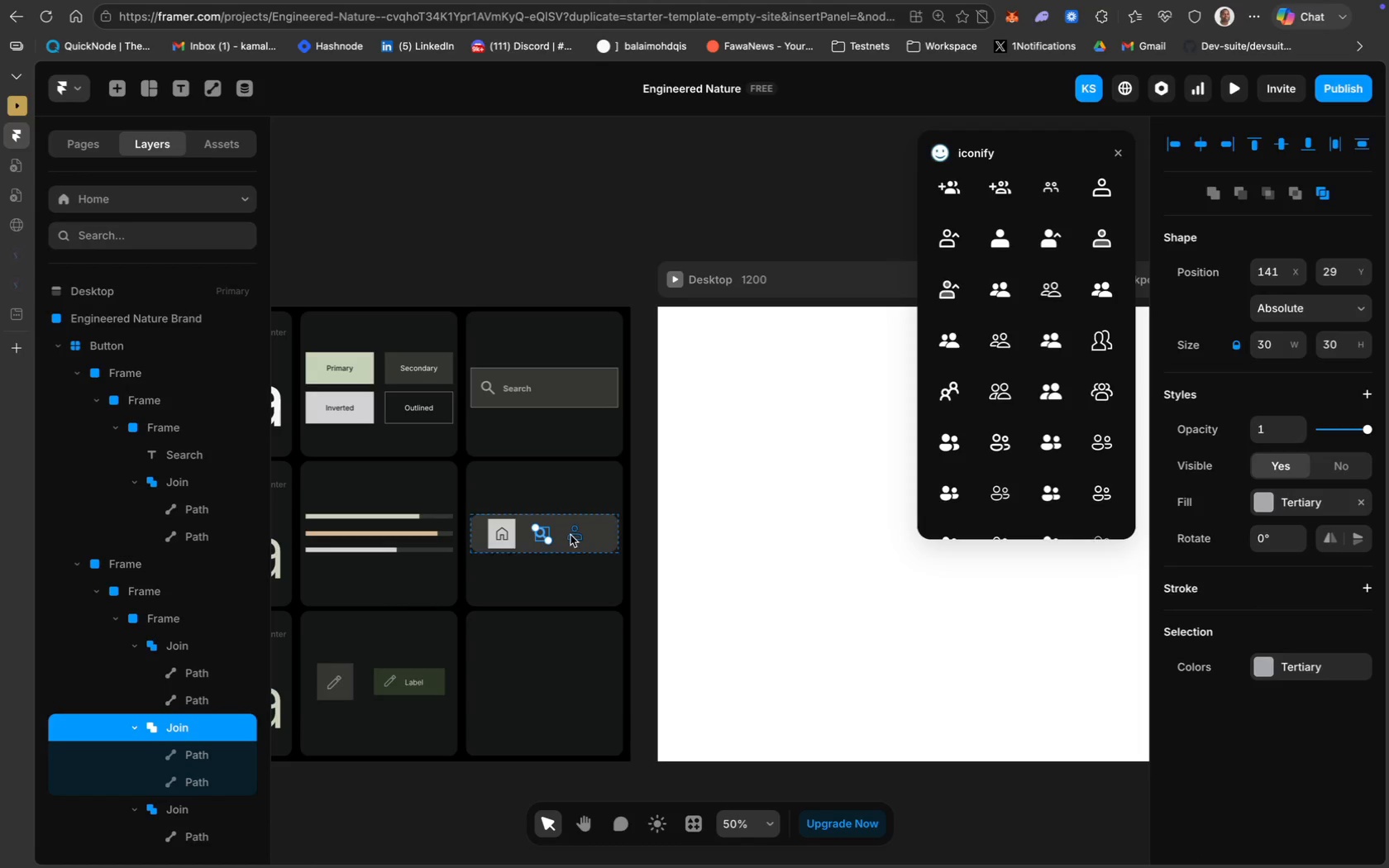 
left_click([575, 537])
 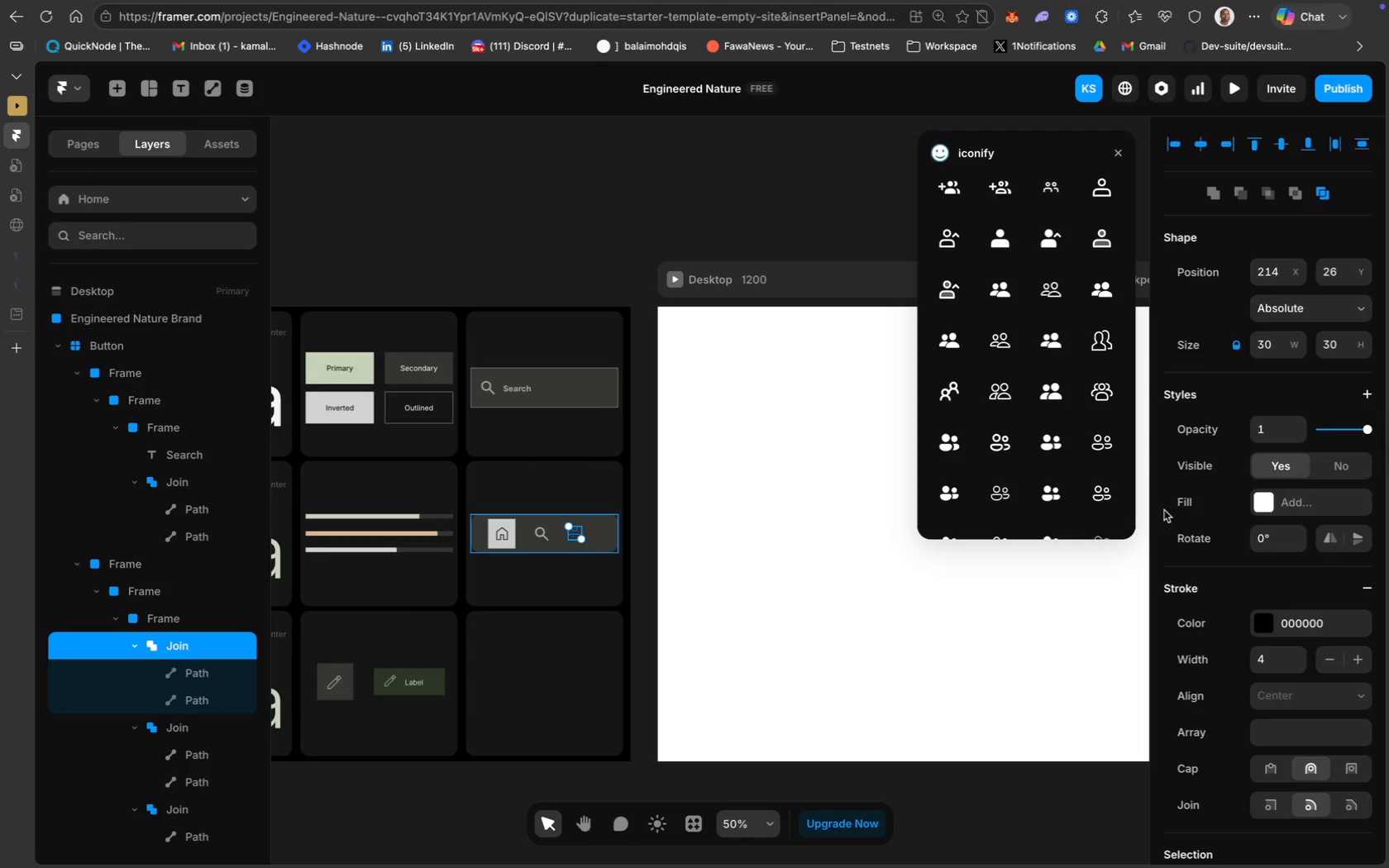 
wait(8.63)
 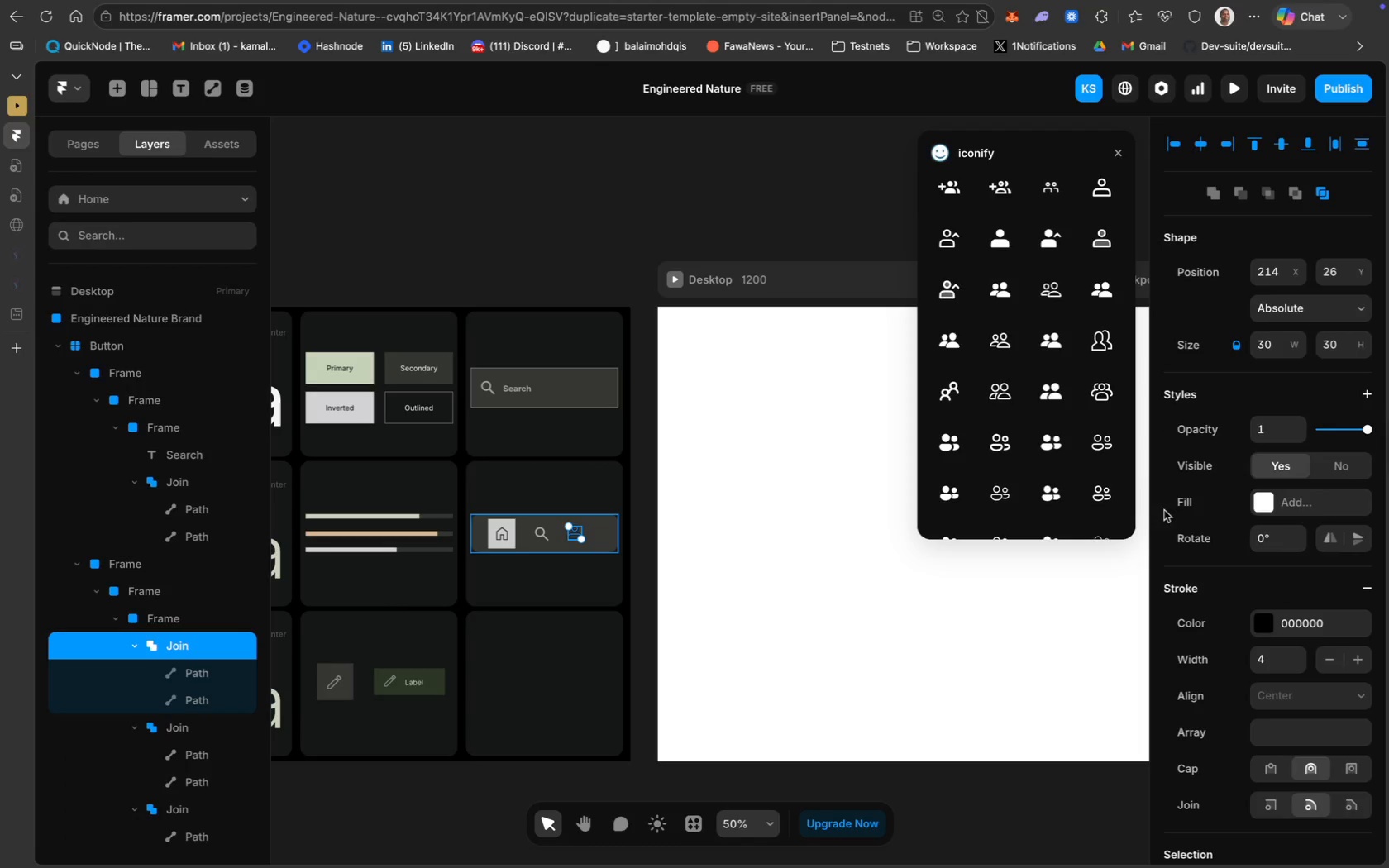 
left_click([976, 755])
 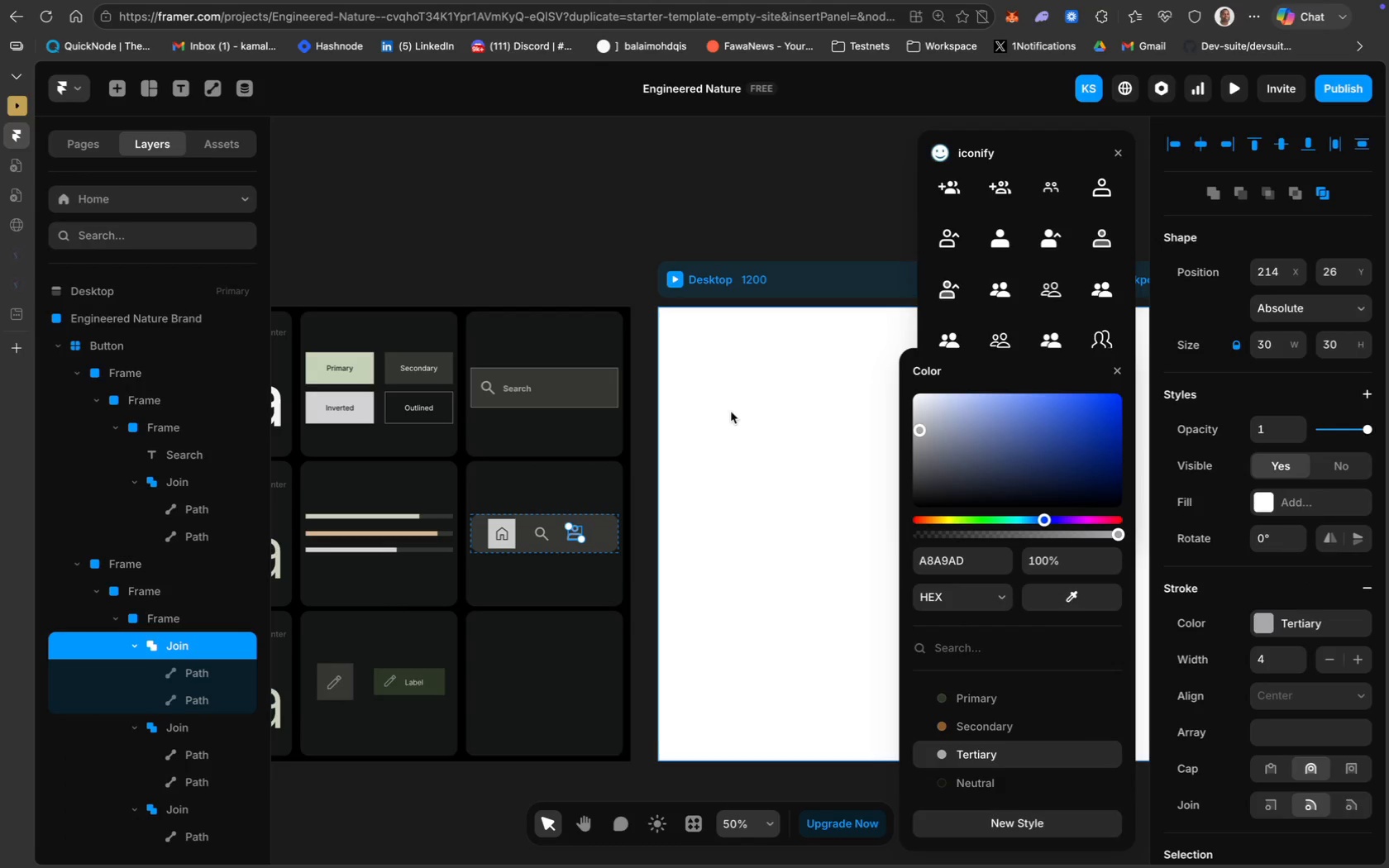 
left_click([559, 209])
 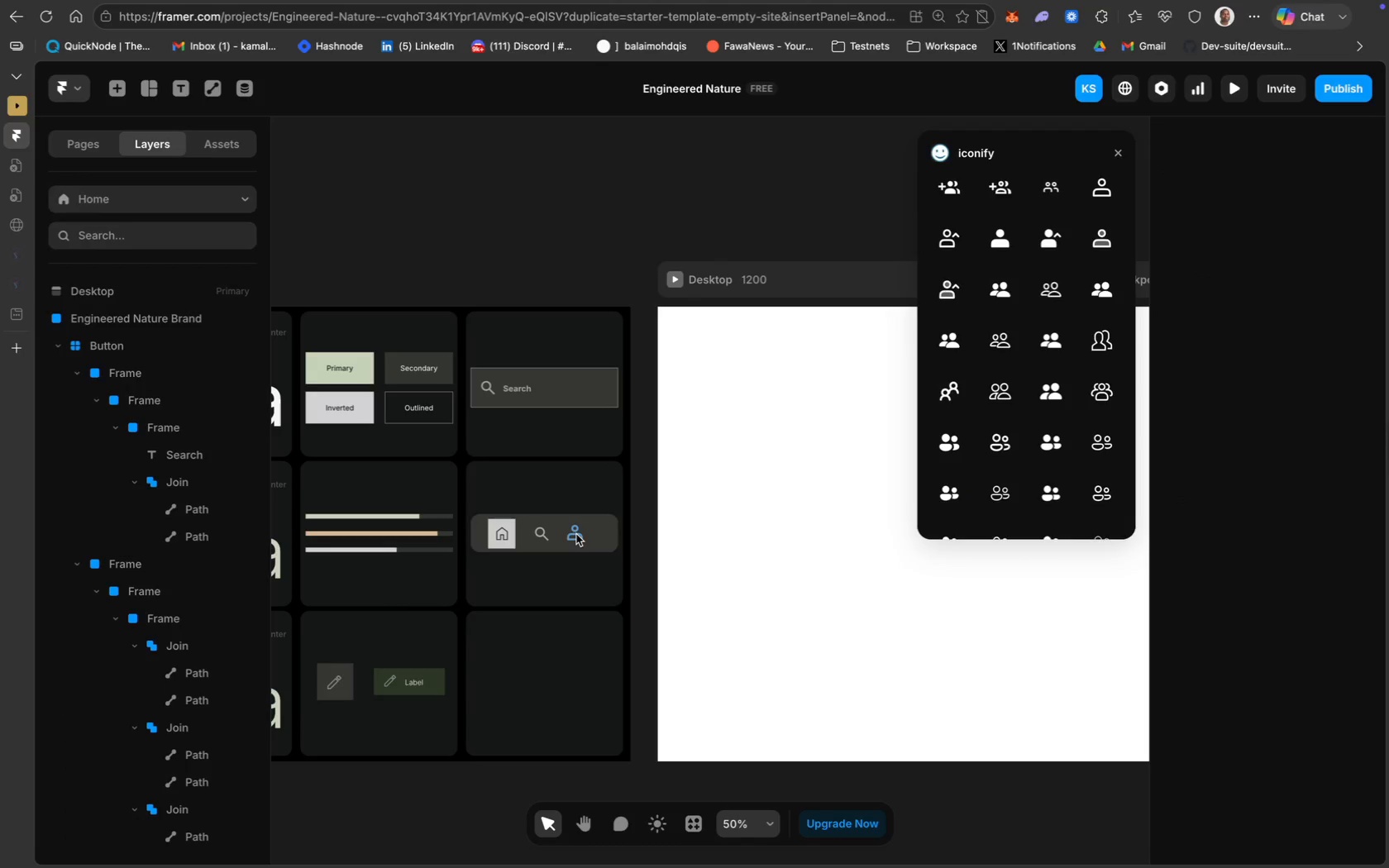 
left_click([576, 533])
 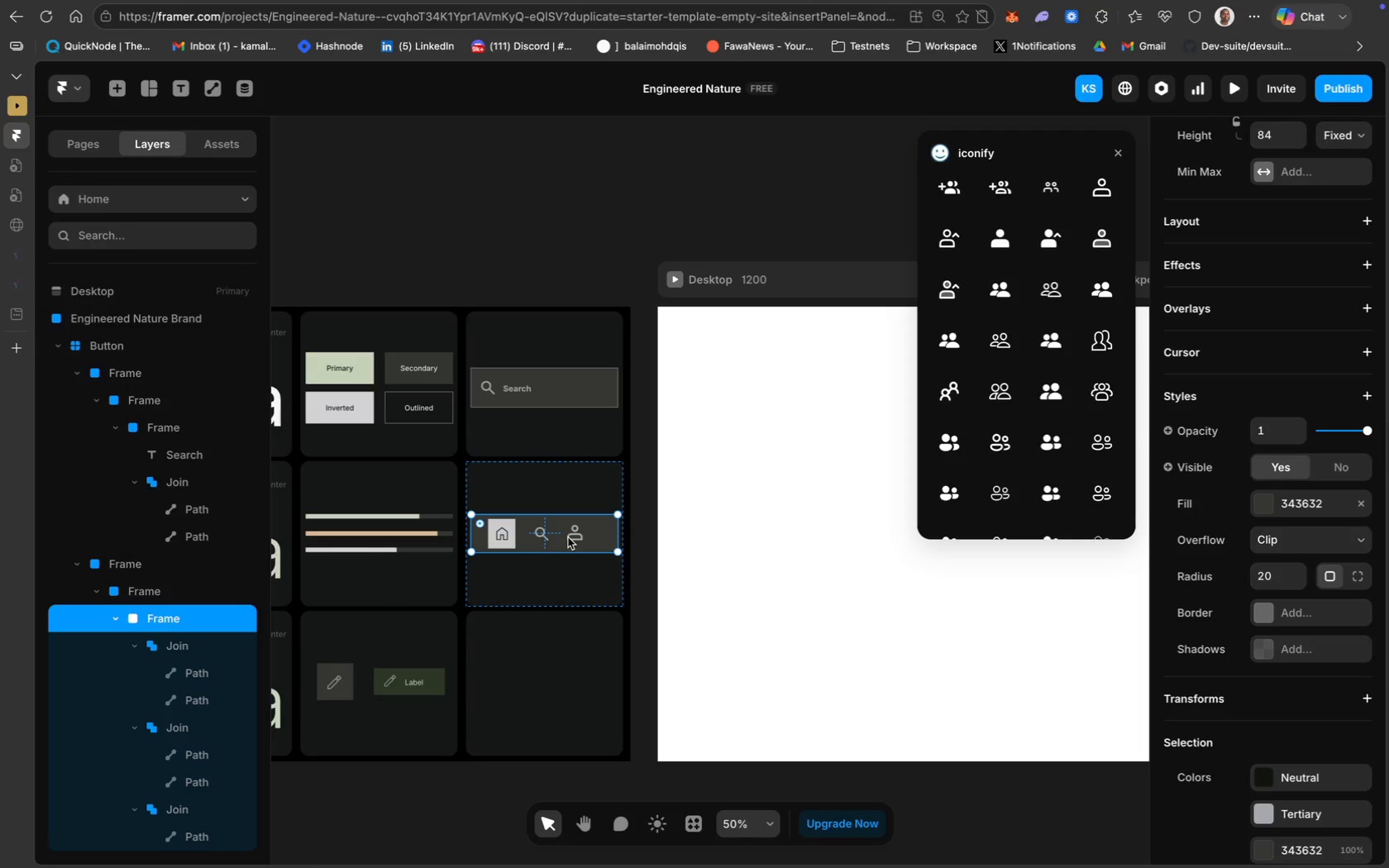 
left_click([570, 651])
 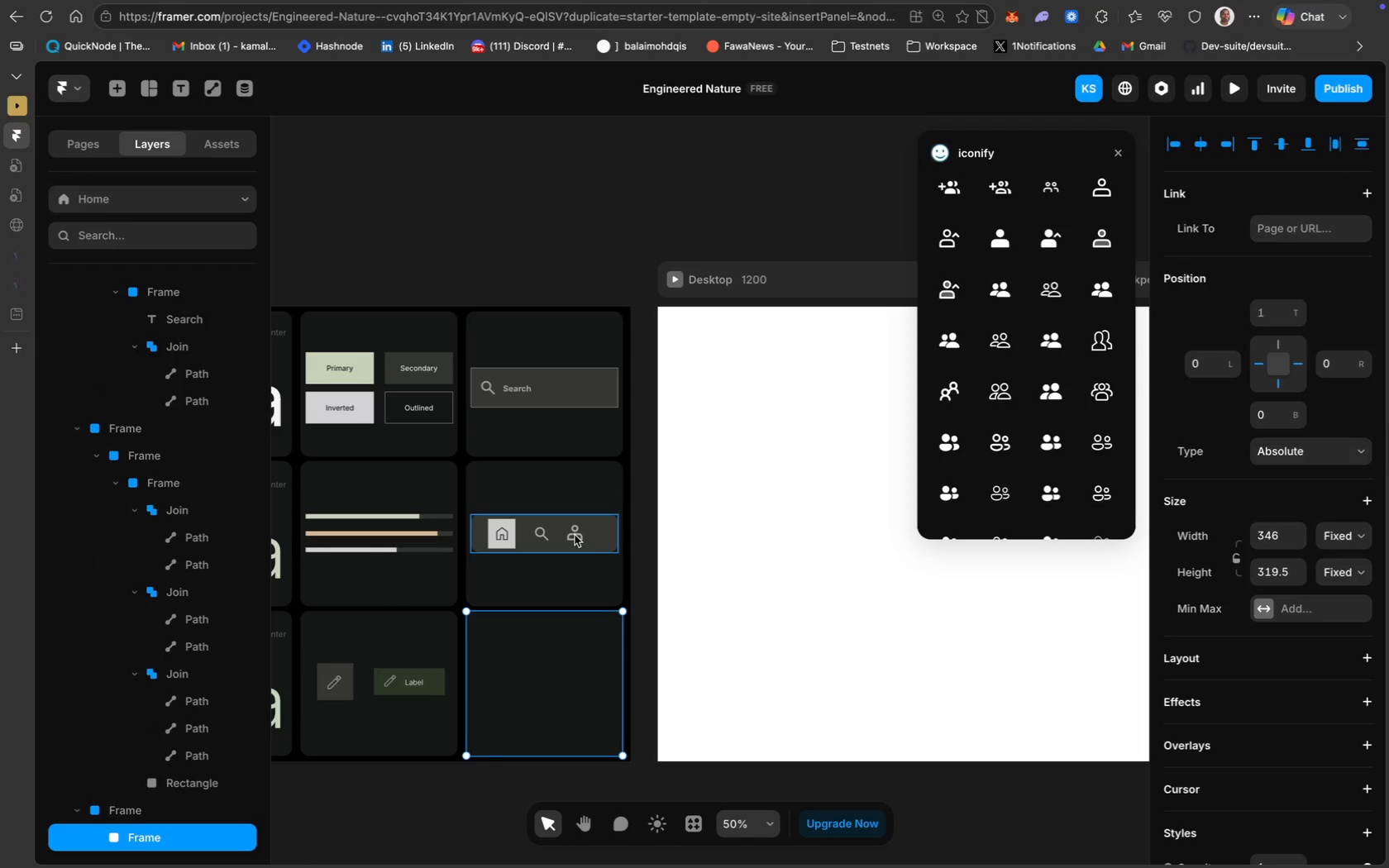 
left_click([571, 535])
 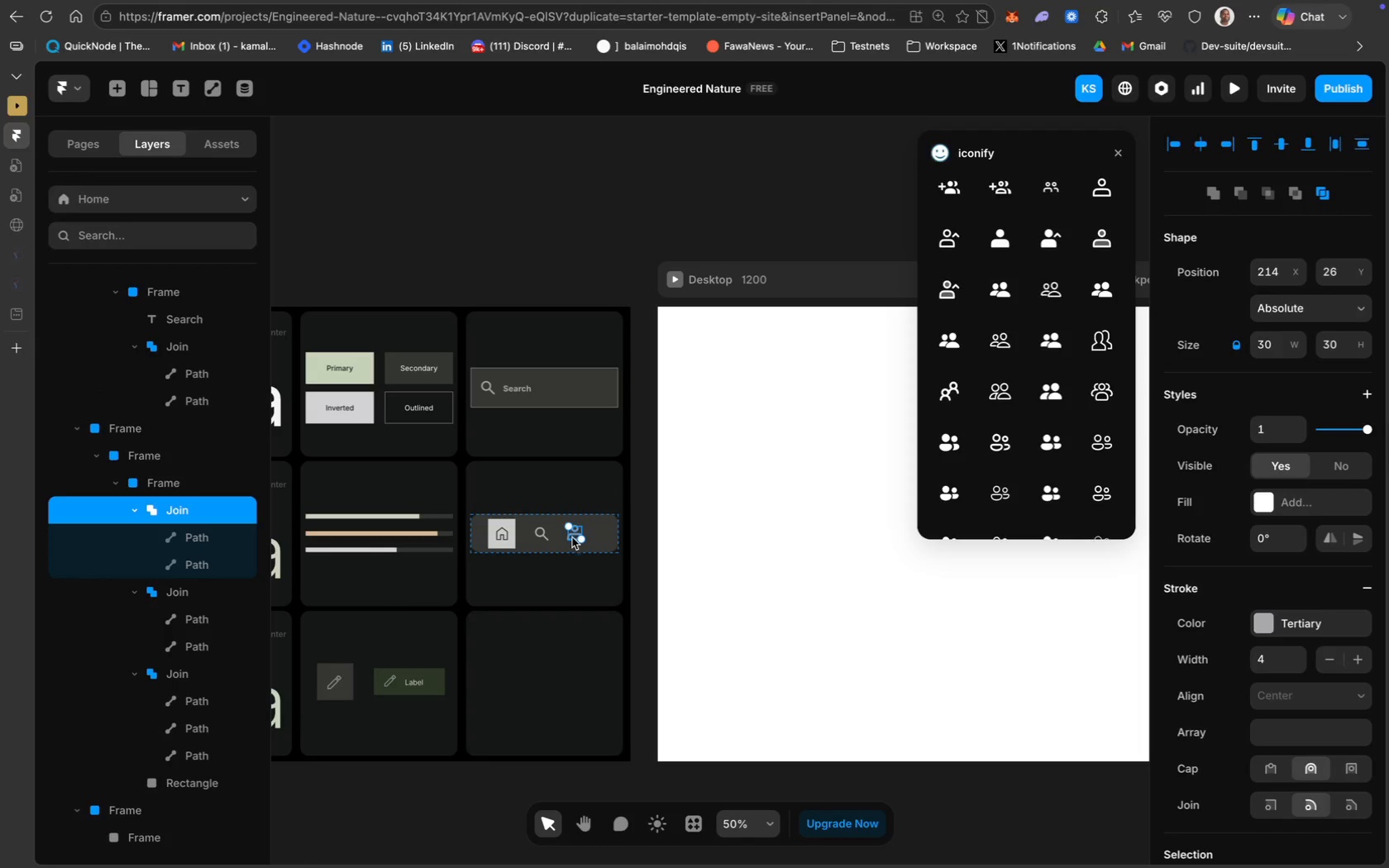 
hold_key(key=ShiftLeft, duration=4.06)
 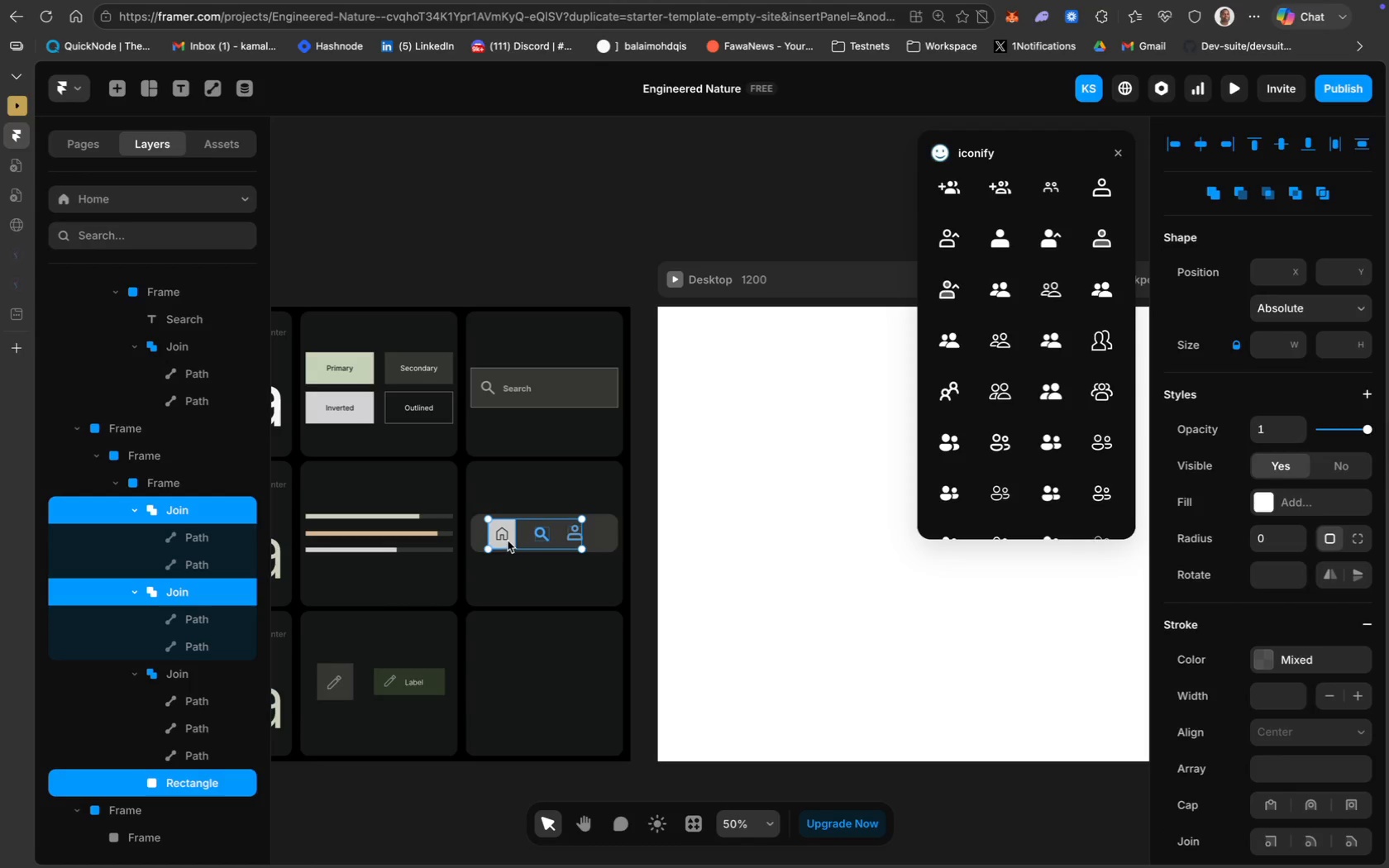 
hold_key(key=ShiftLeft, duration=1.38)
left_click([504, 536])
 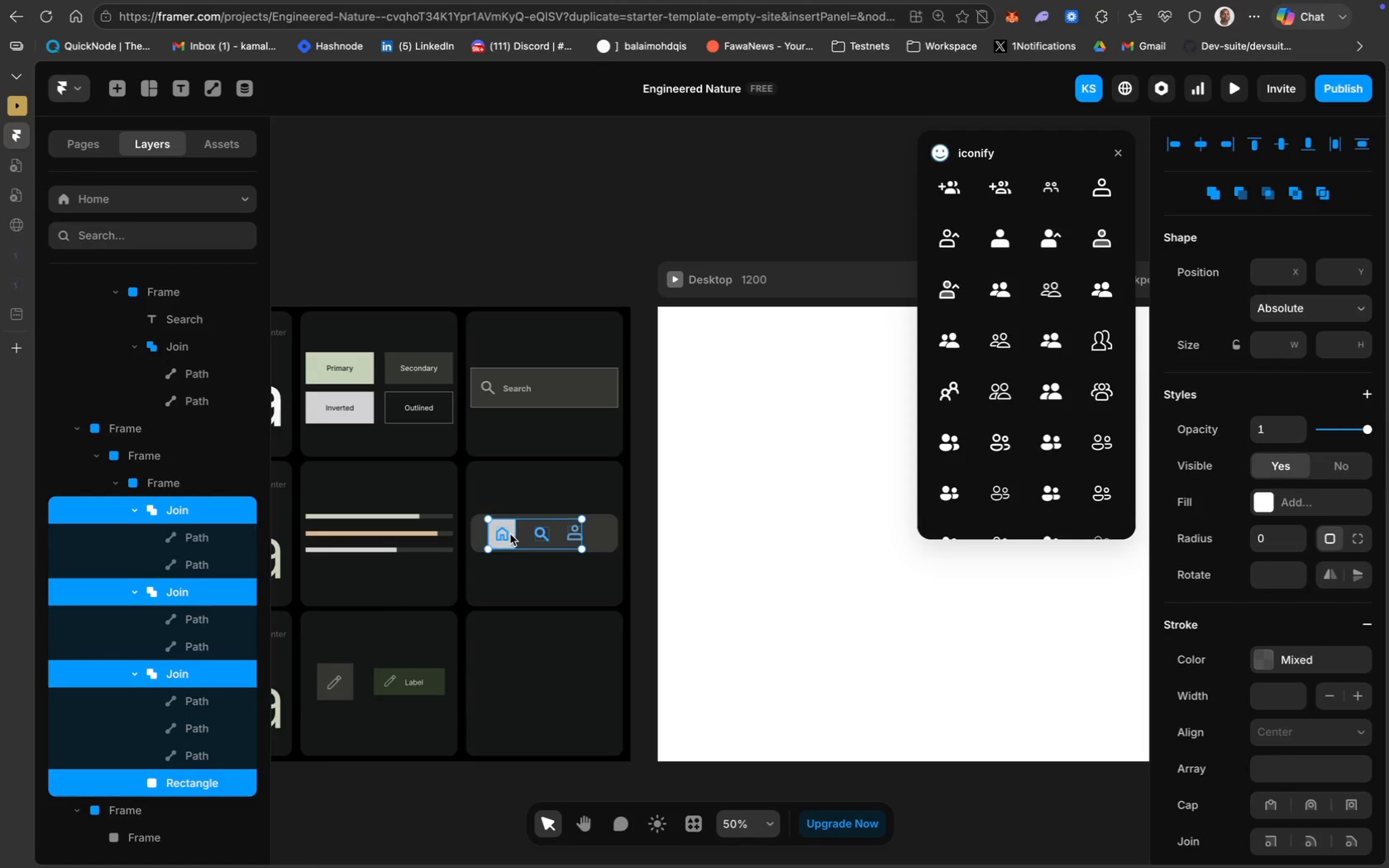 
left_click_drag(start_coordinate=[505, 535], to_coordinate=[509, 534])
 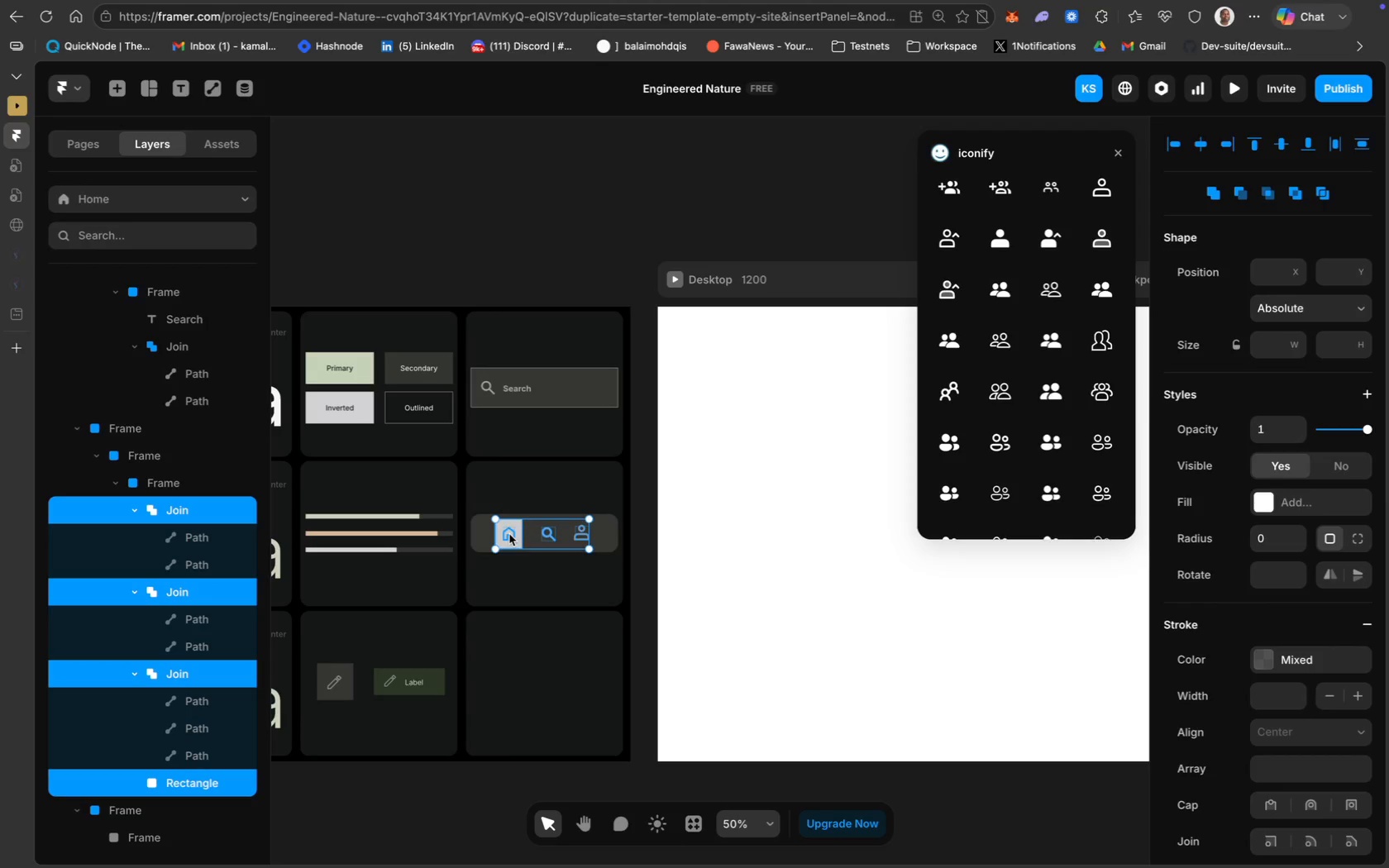 
key(ArrowRight)
 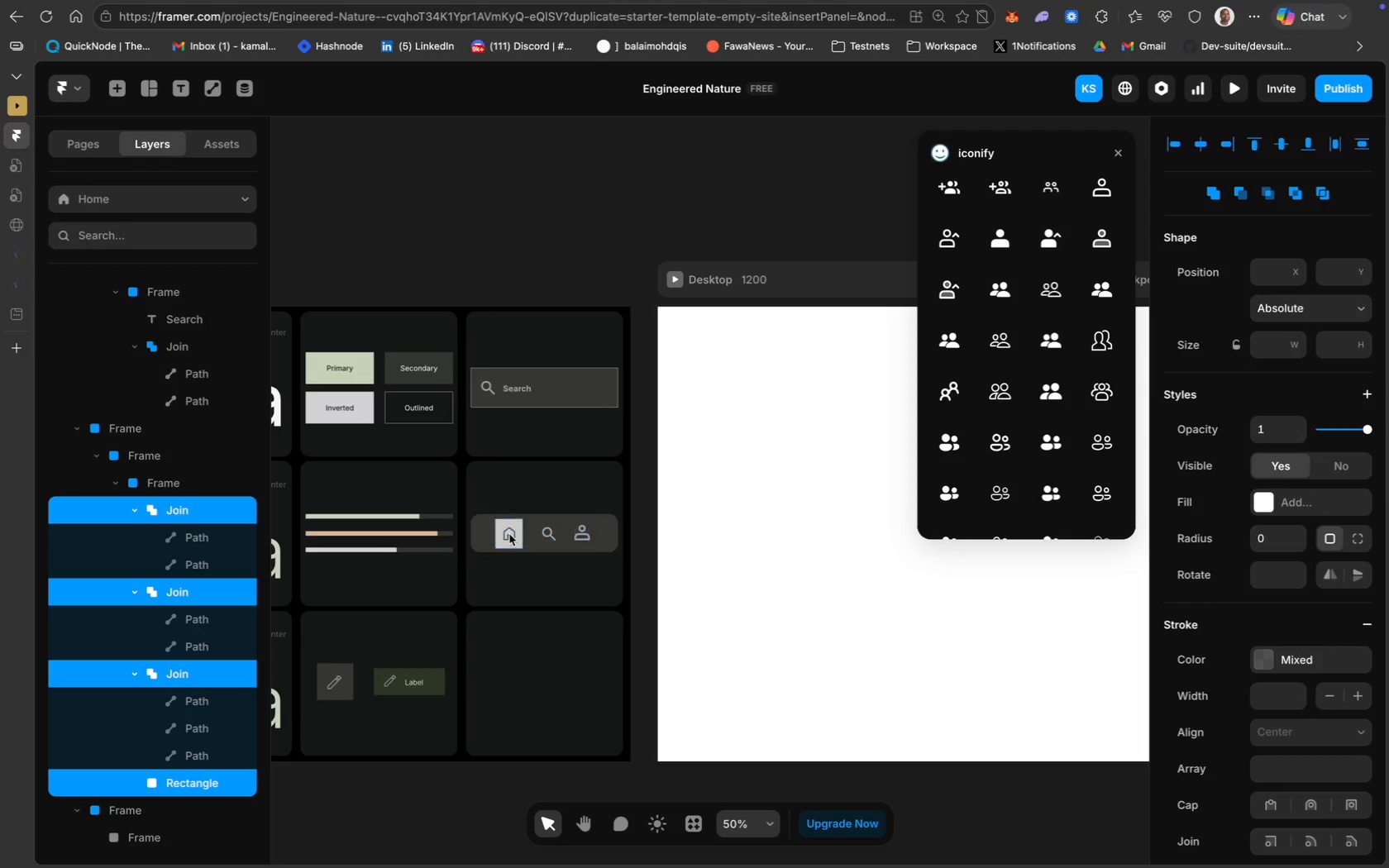 
key(ArrowRight)
 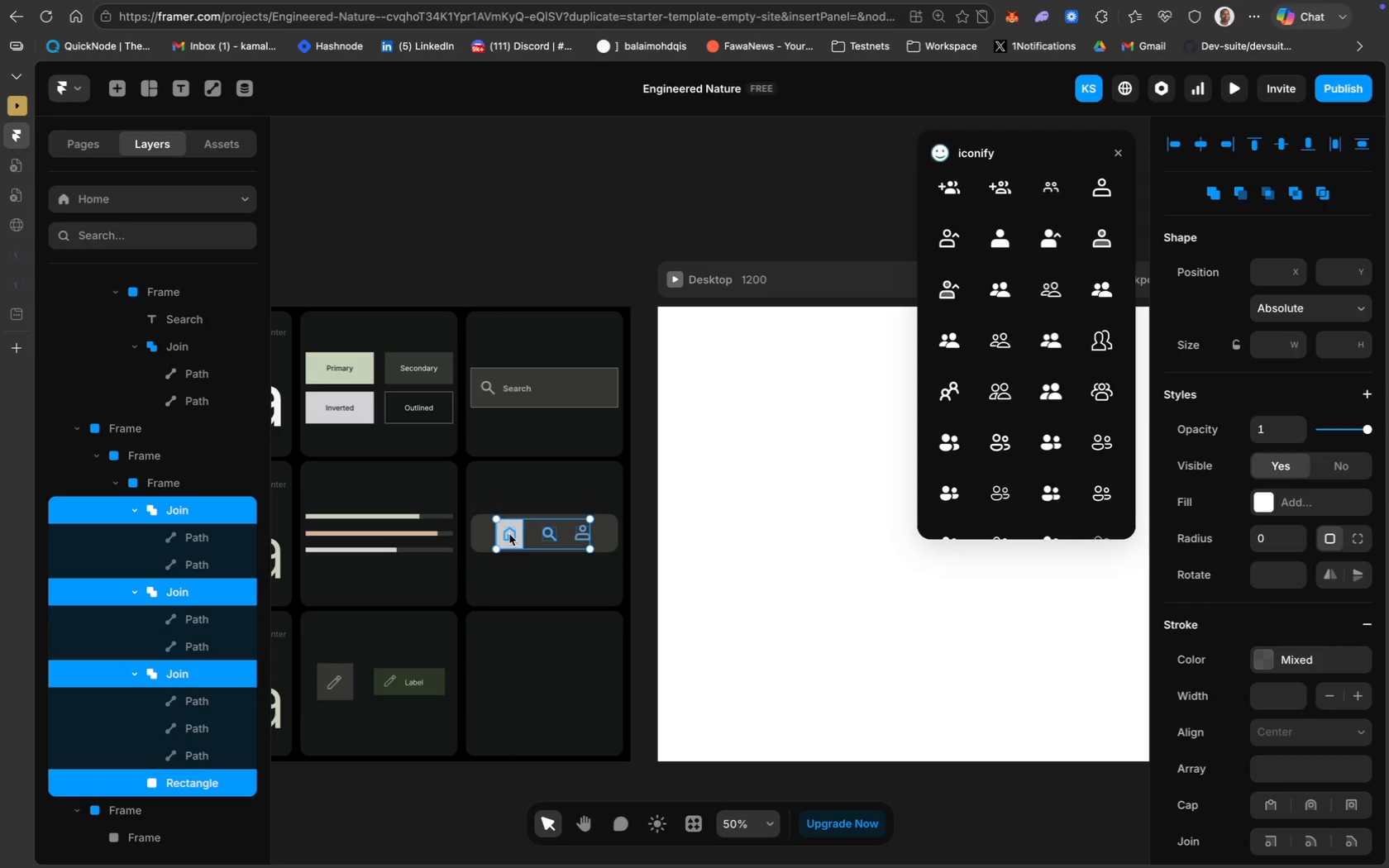 
key(ArrowRight)
 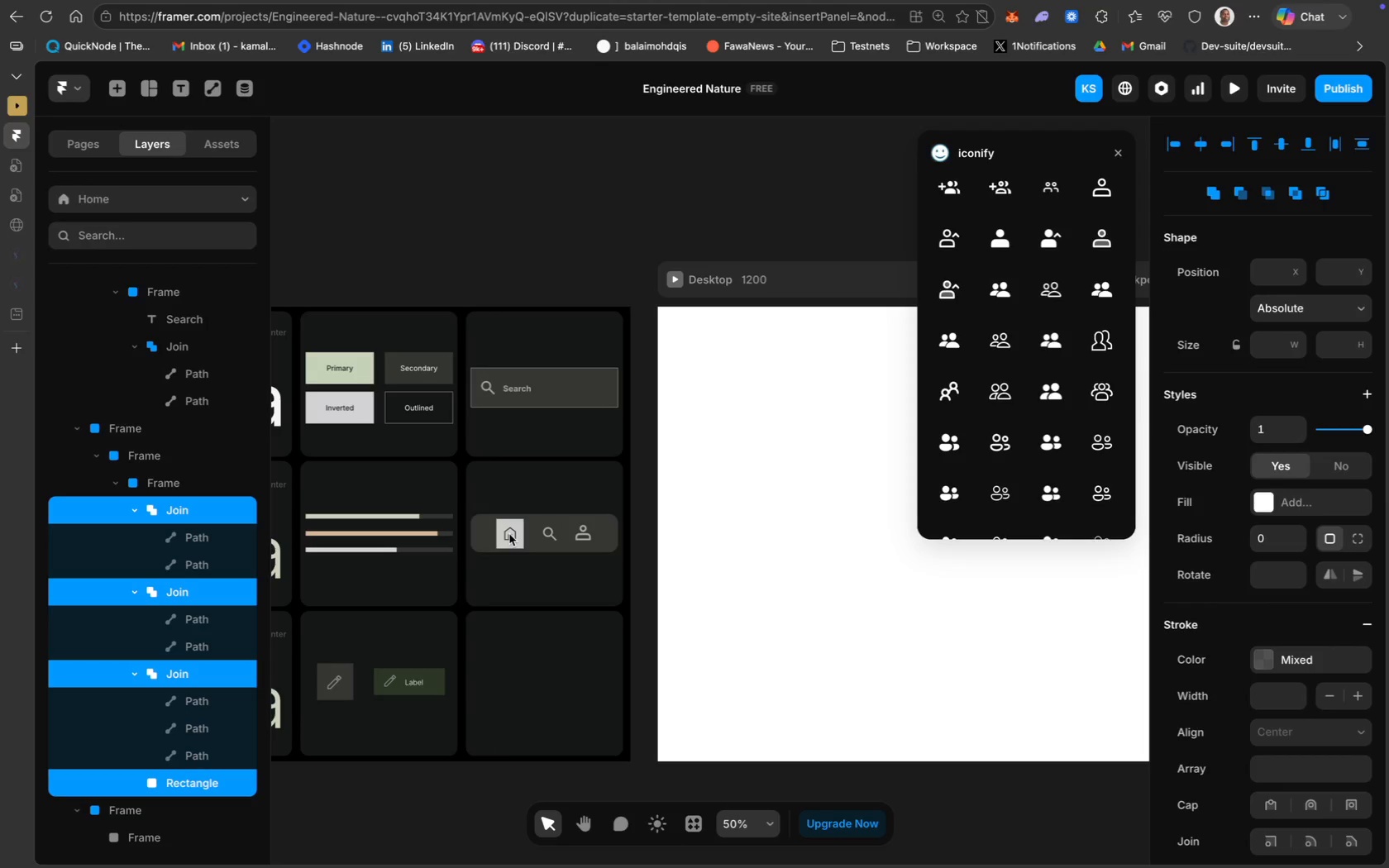 
key(ArrowUp)
 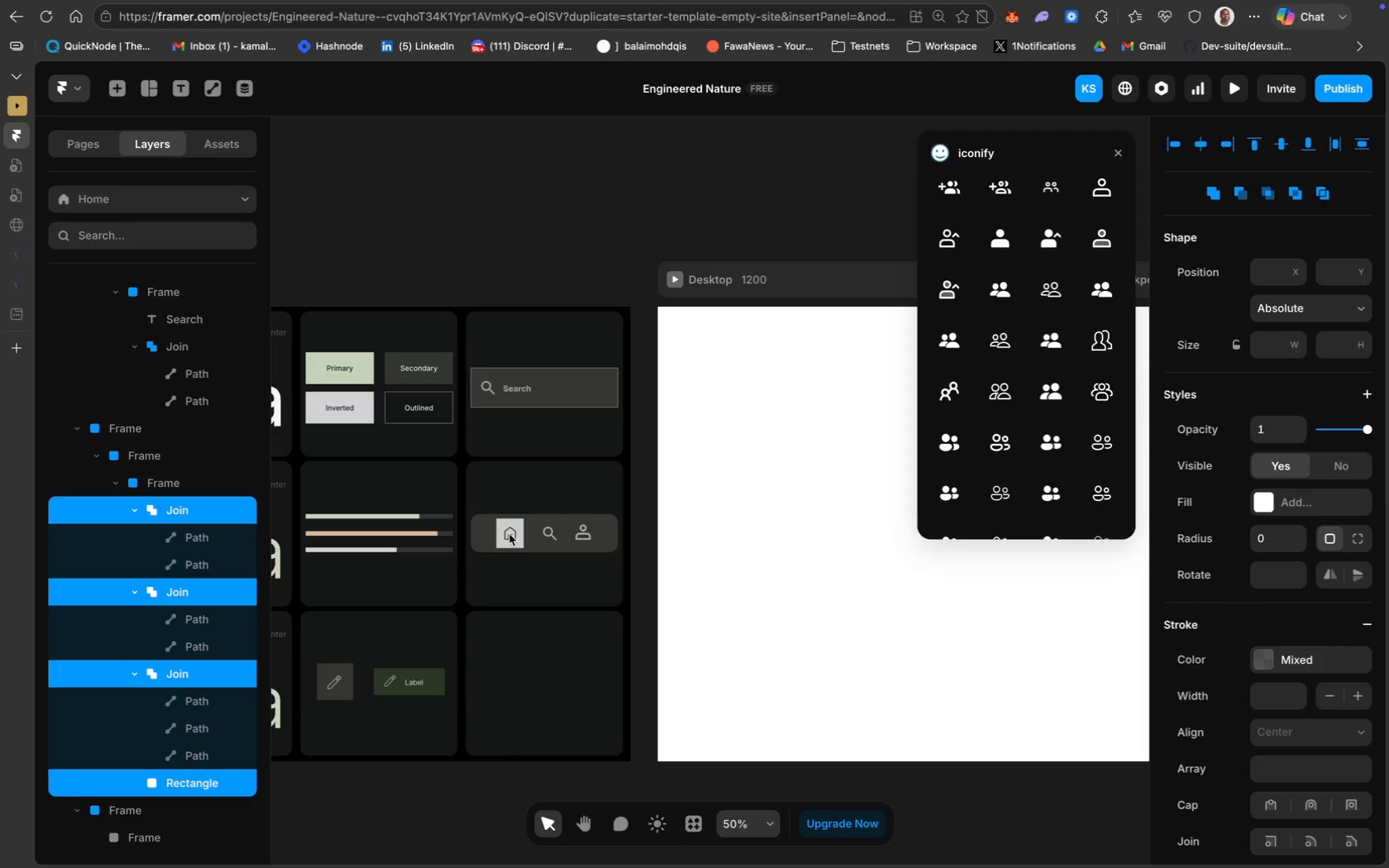 
key(ArrowDown)
 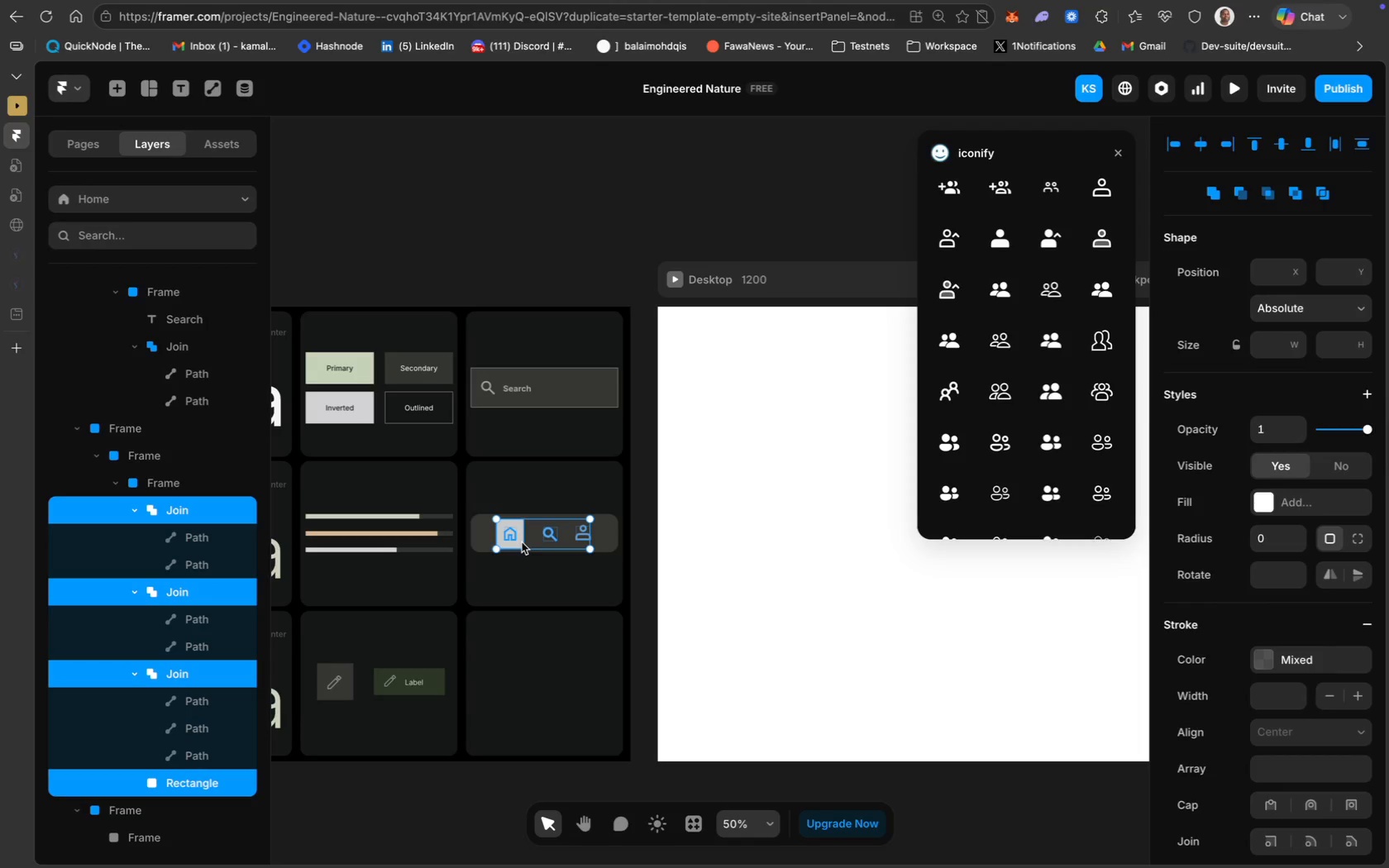 
wait(7.52)
 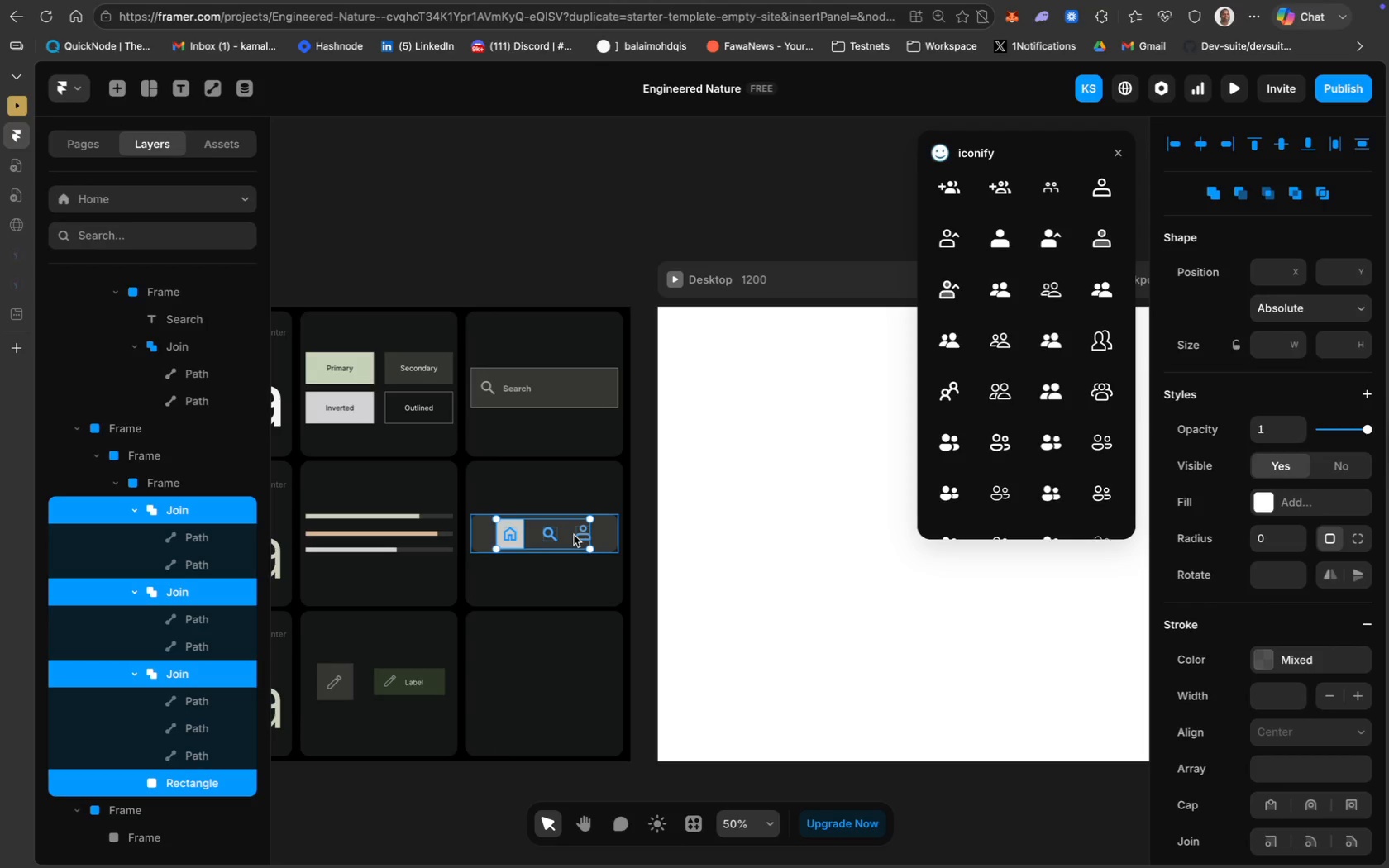 
key(ArrowRight)
 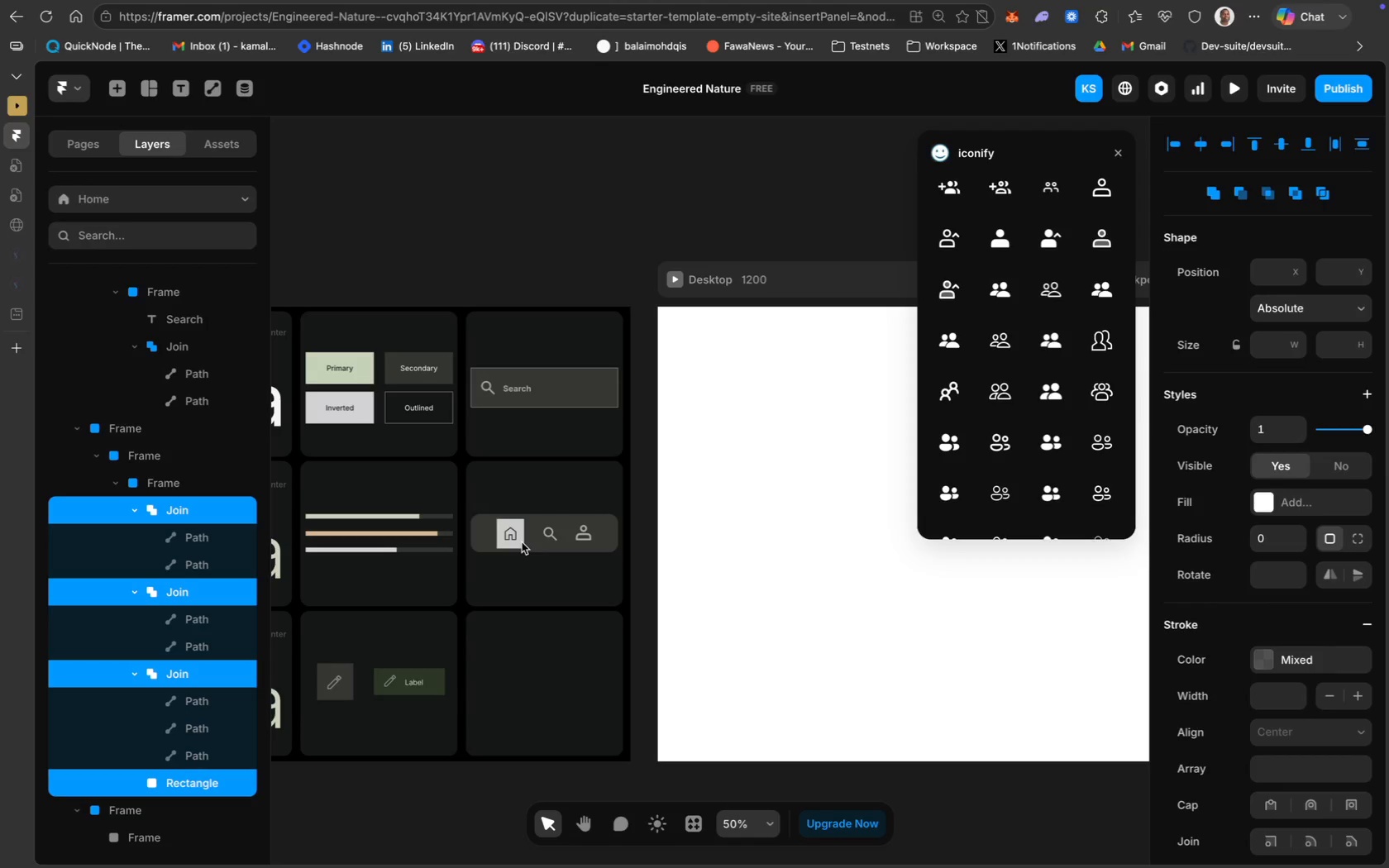 
key(ArrowUp)
 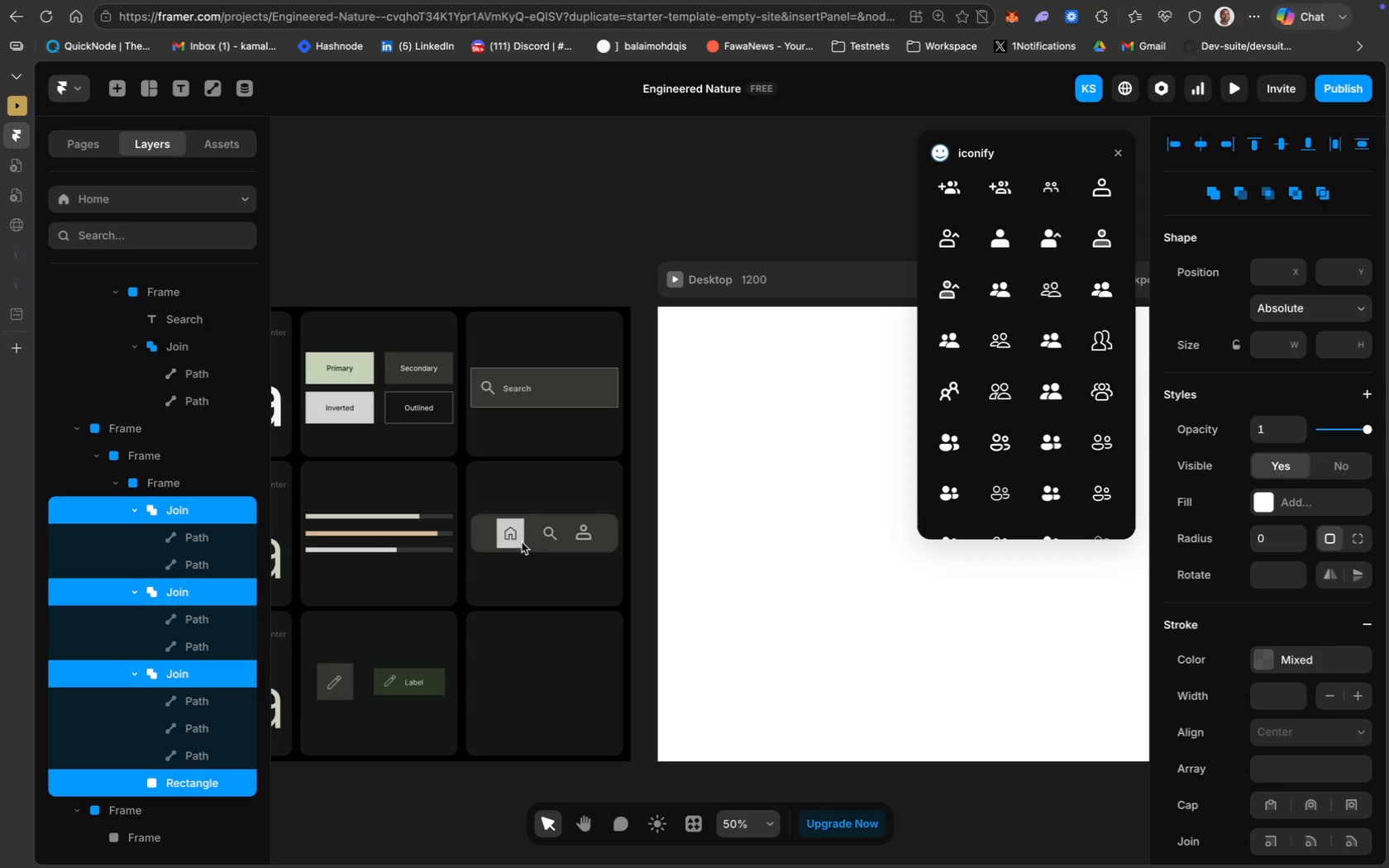 
key(ArrowRight)
 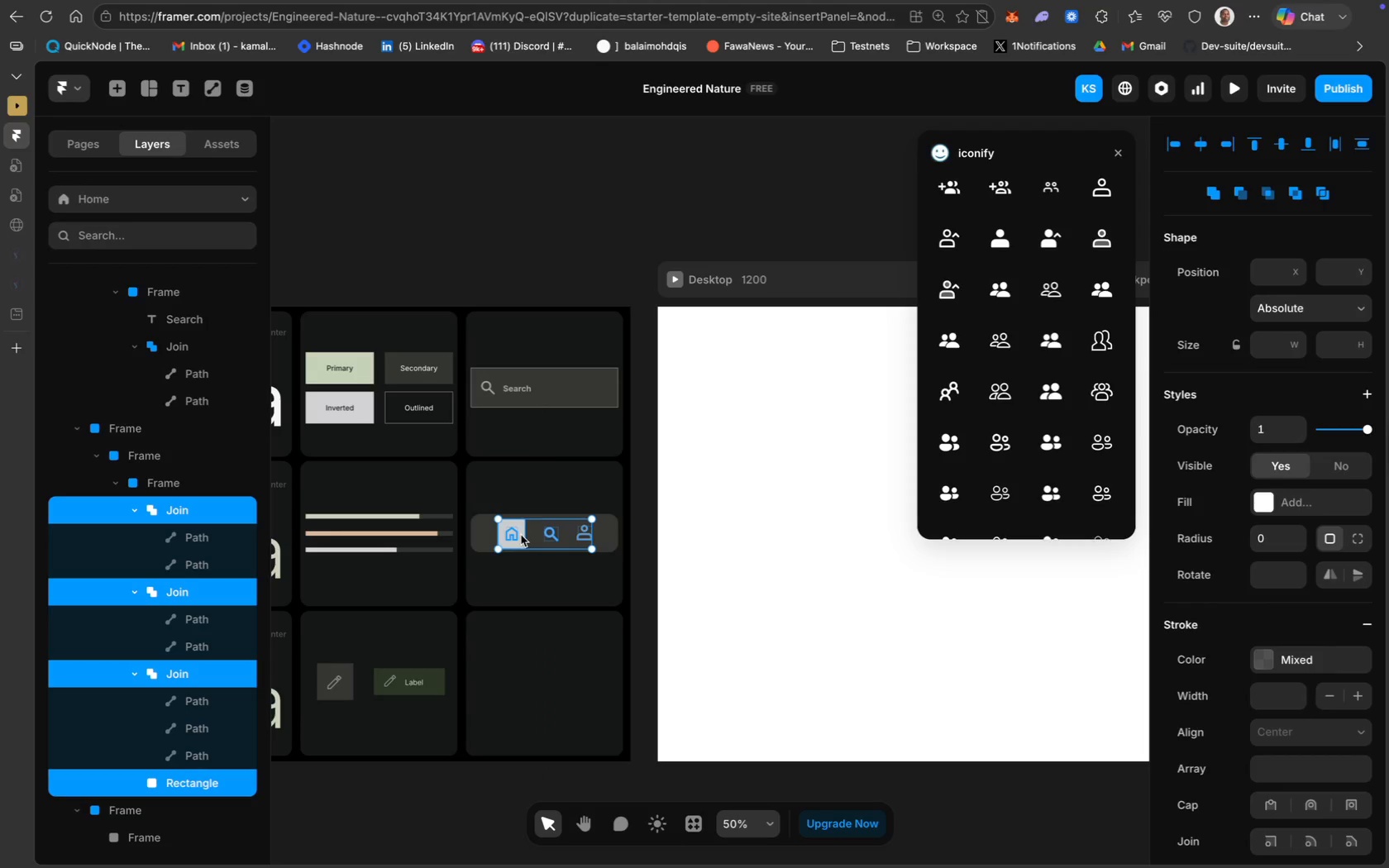 
wait(9.18)
 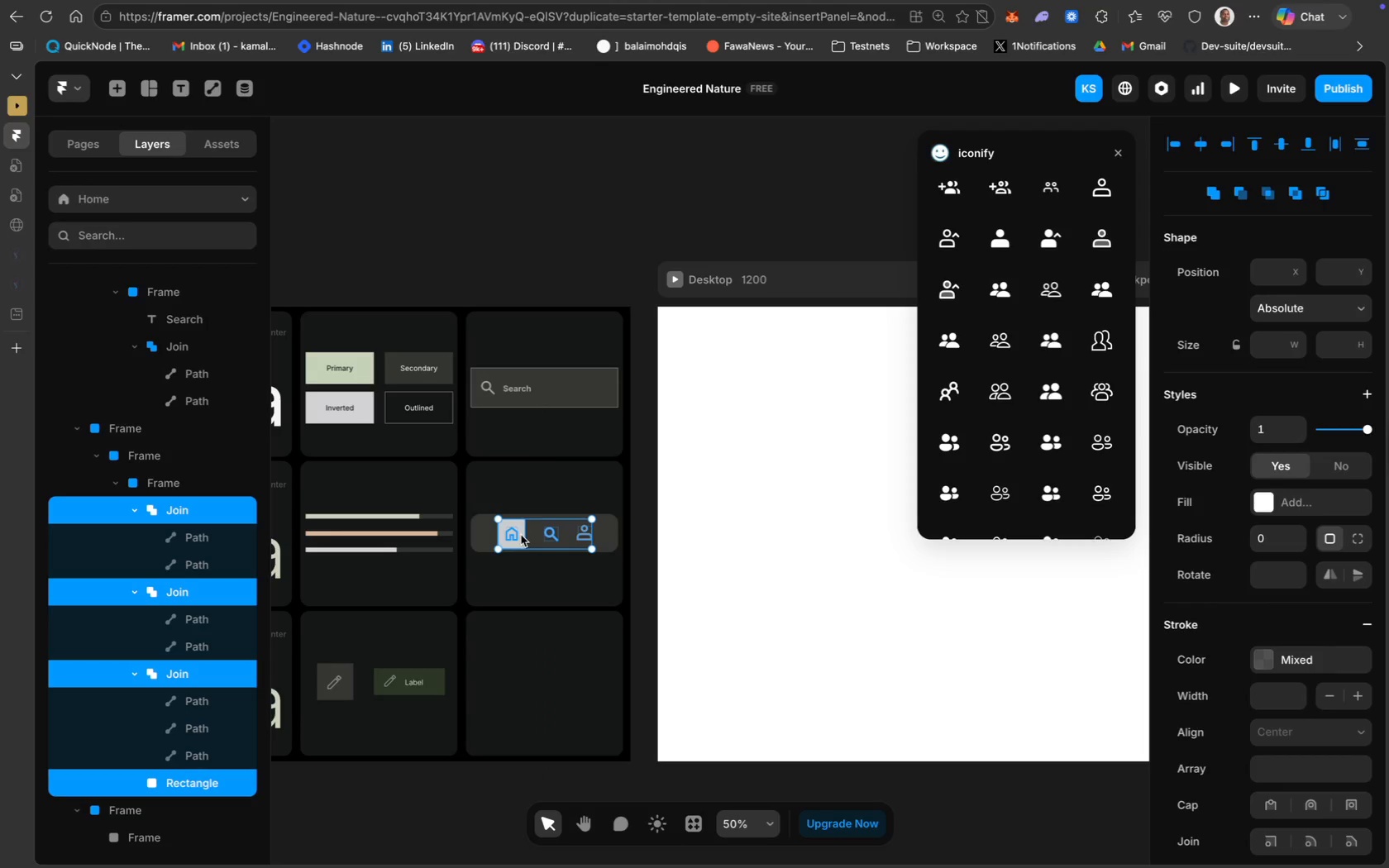 
left_click([555, 535])
 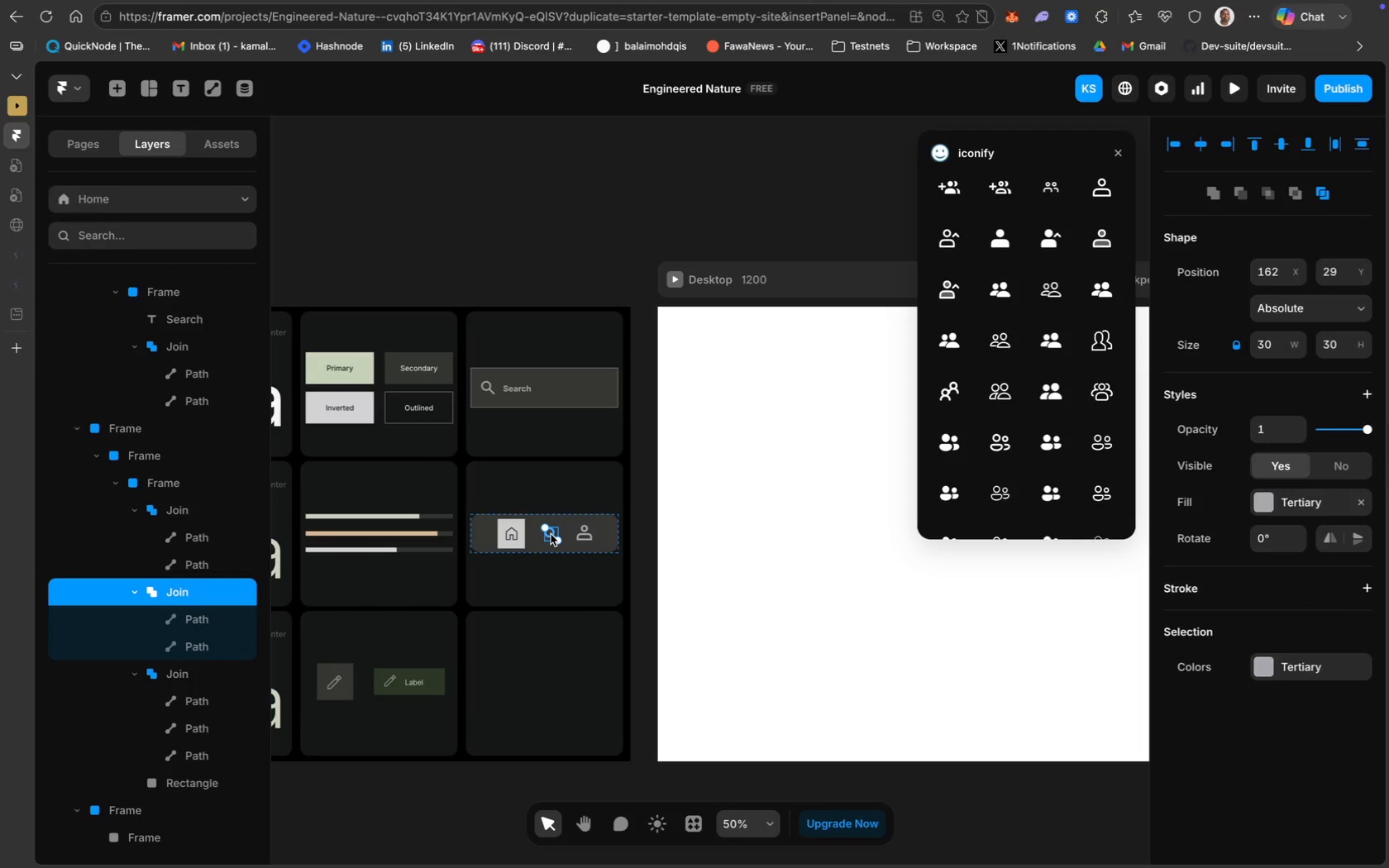 
key(ArrowUp)
 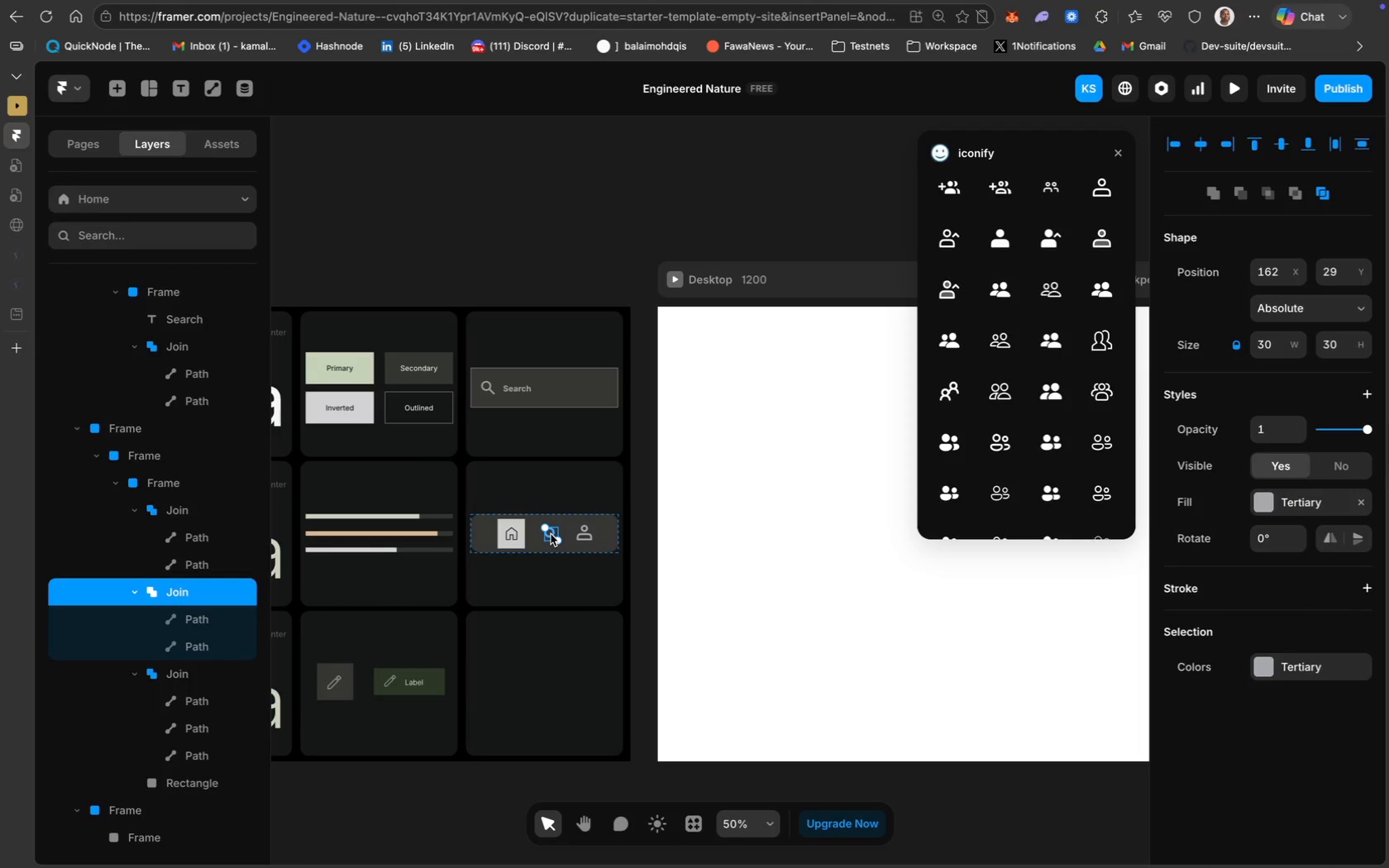 
key(ArrowUp)
 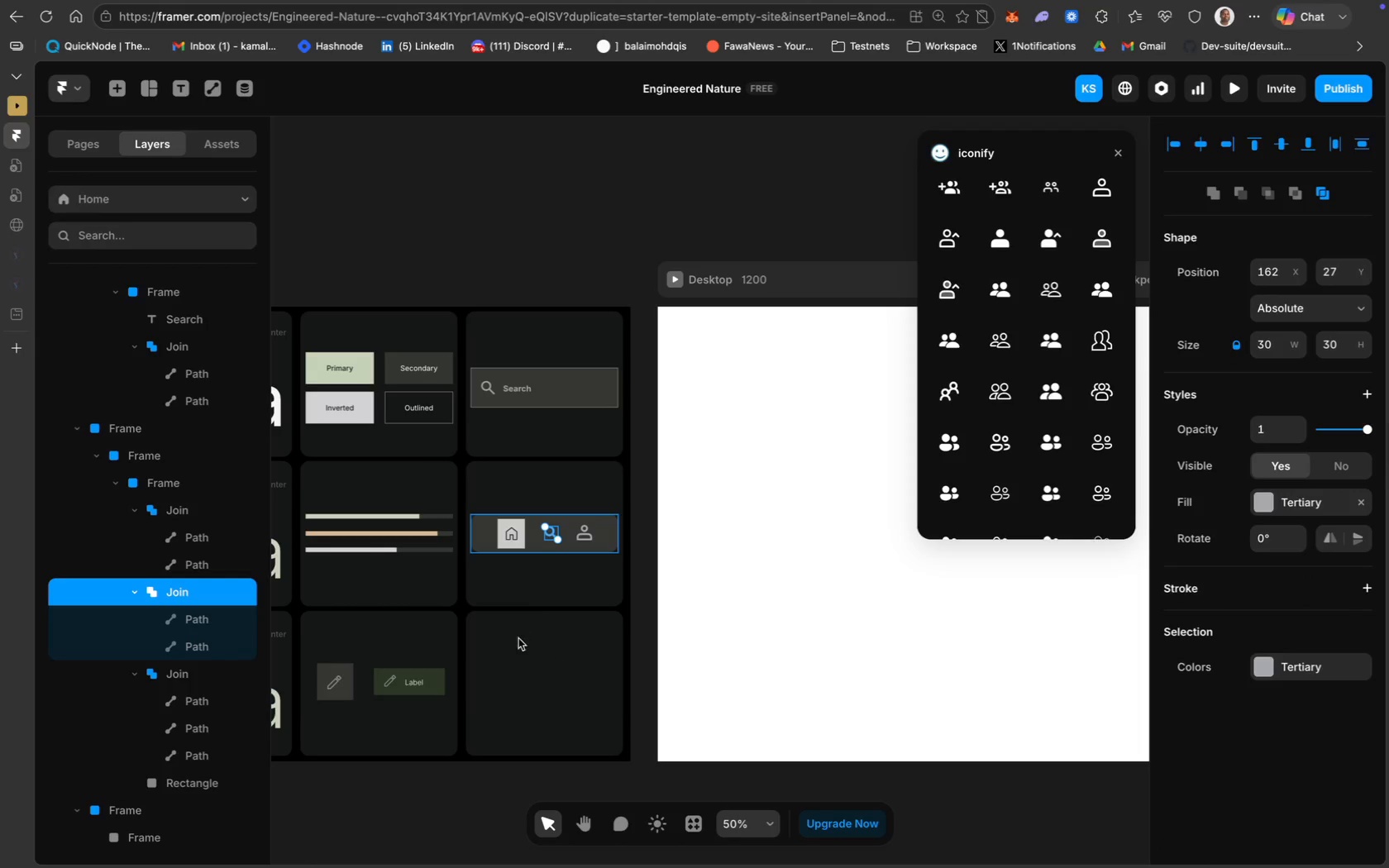 
left_click([527, 677])
 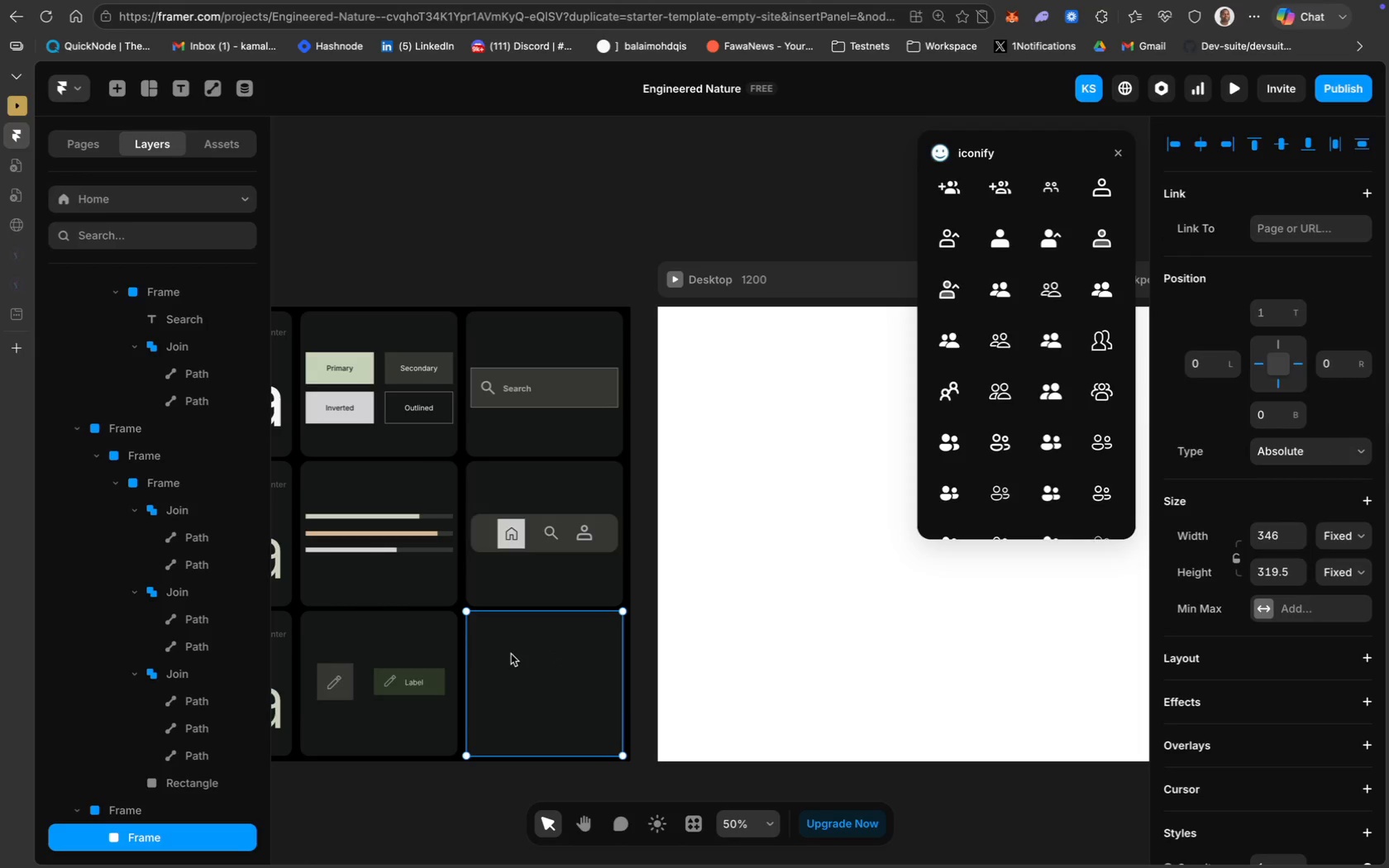 
left_click([508, 664])
 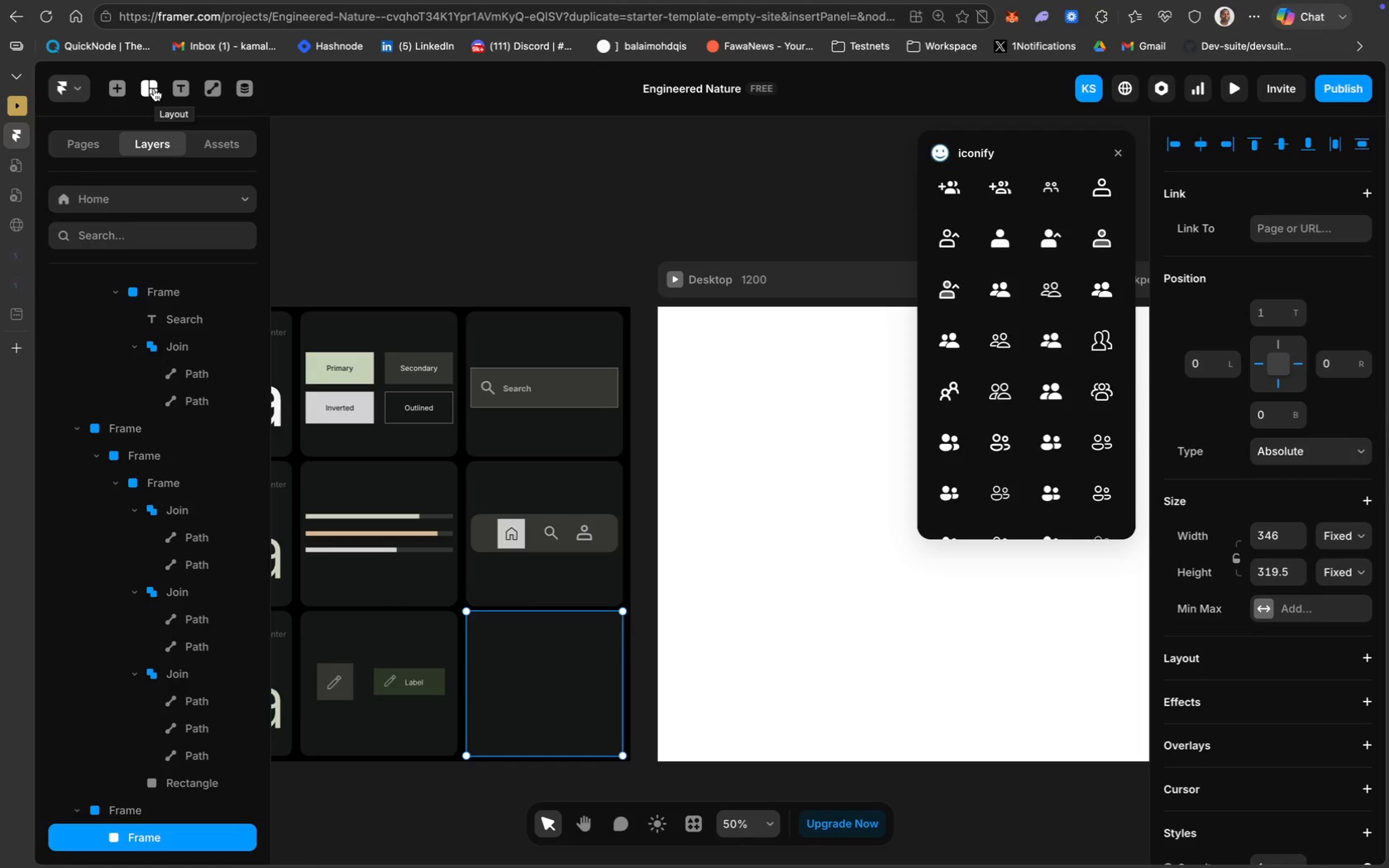 
wait(14.2)
 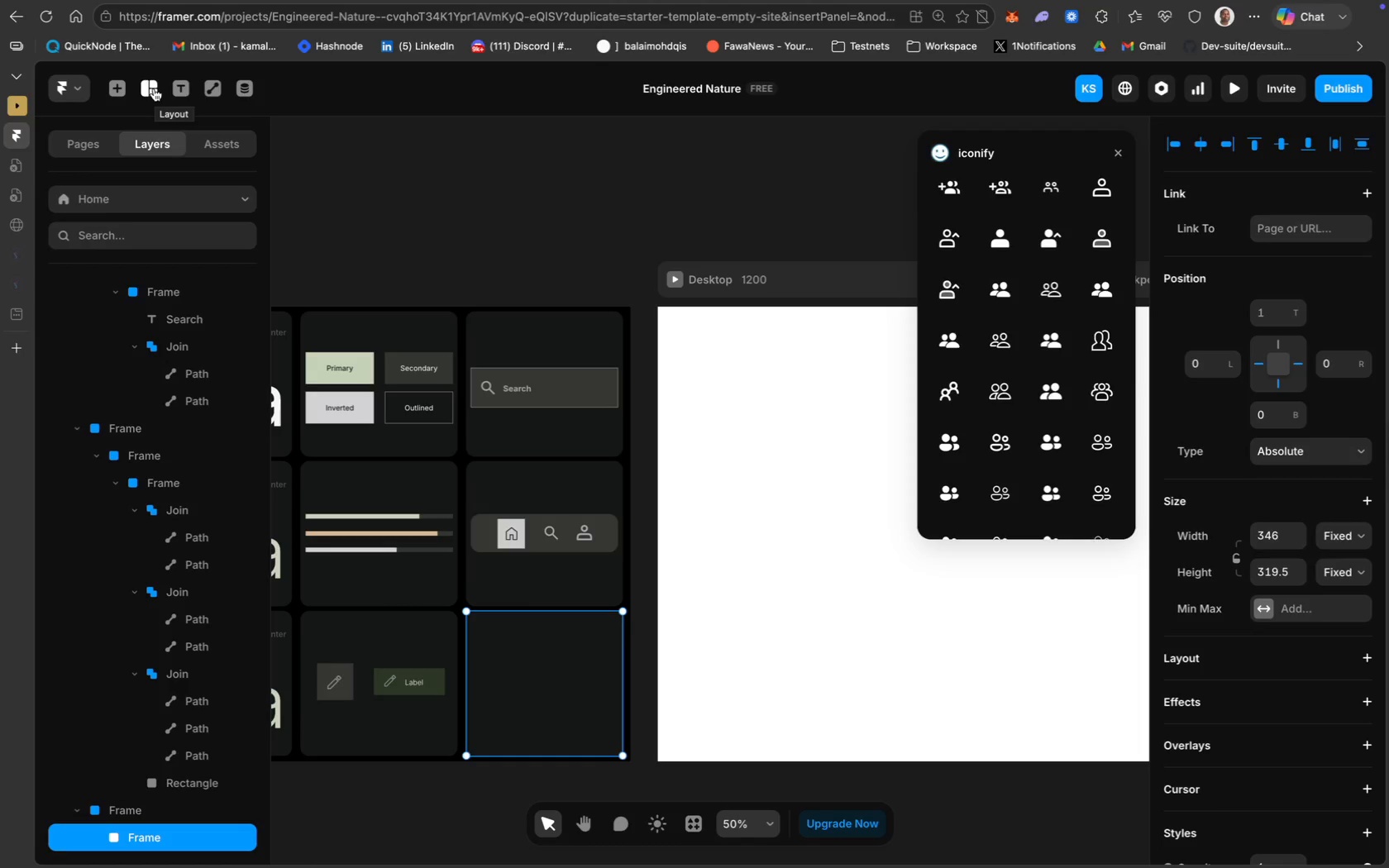 
left_click([146, 88])
 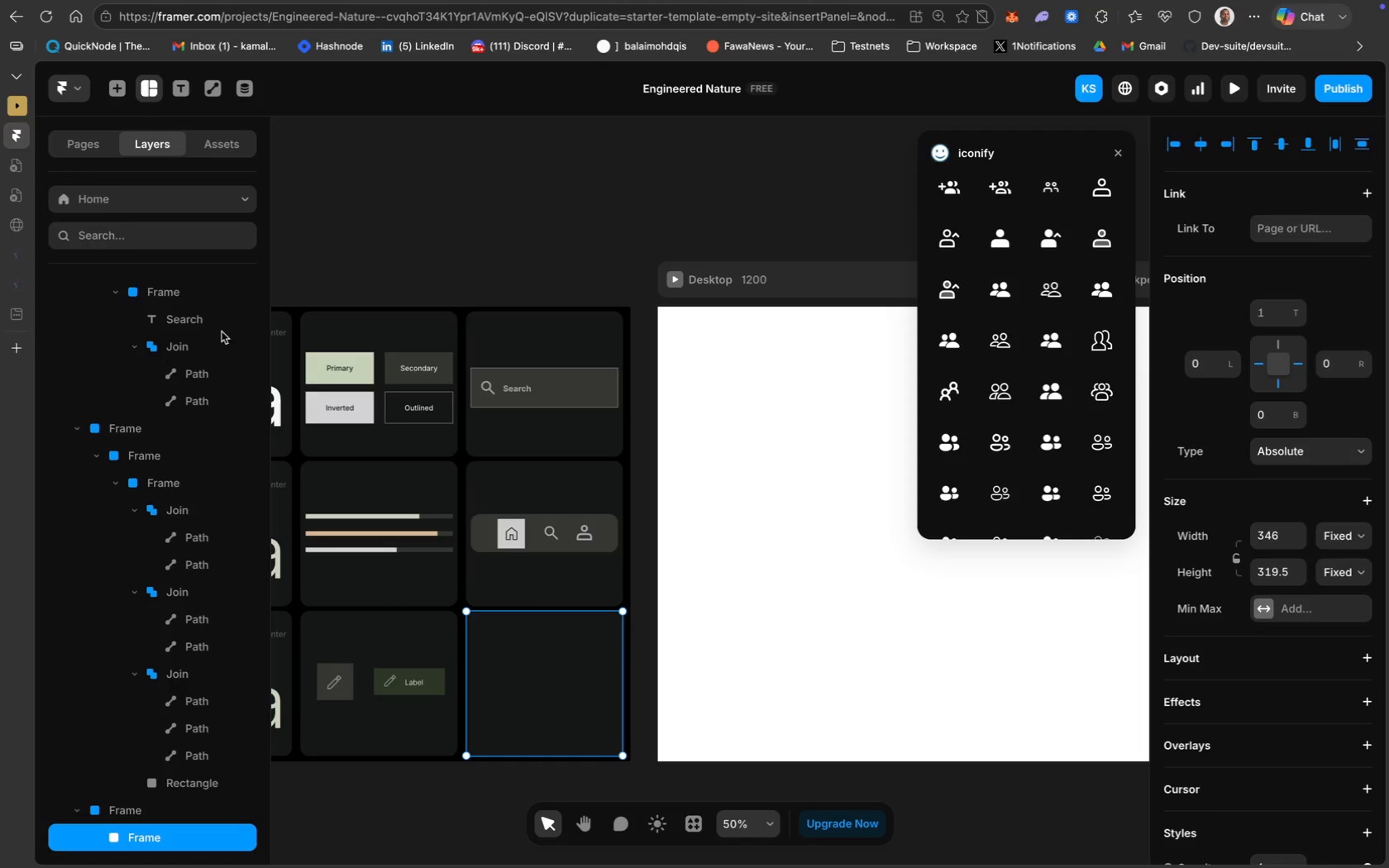 
mouse_move([198, 115])
 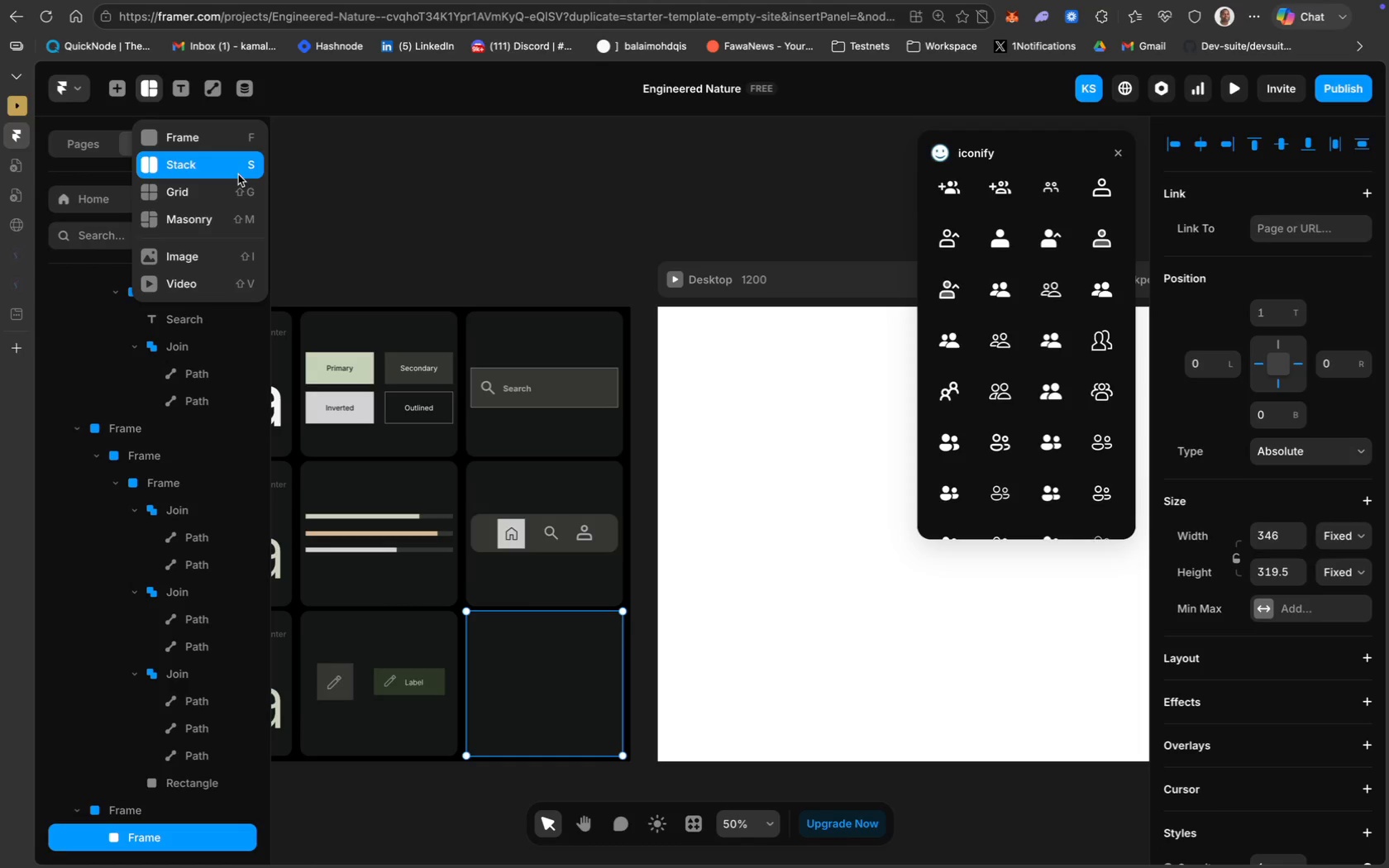 
wait(12.99)
 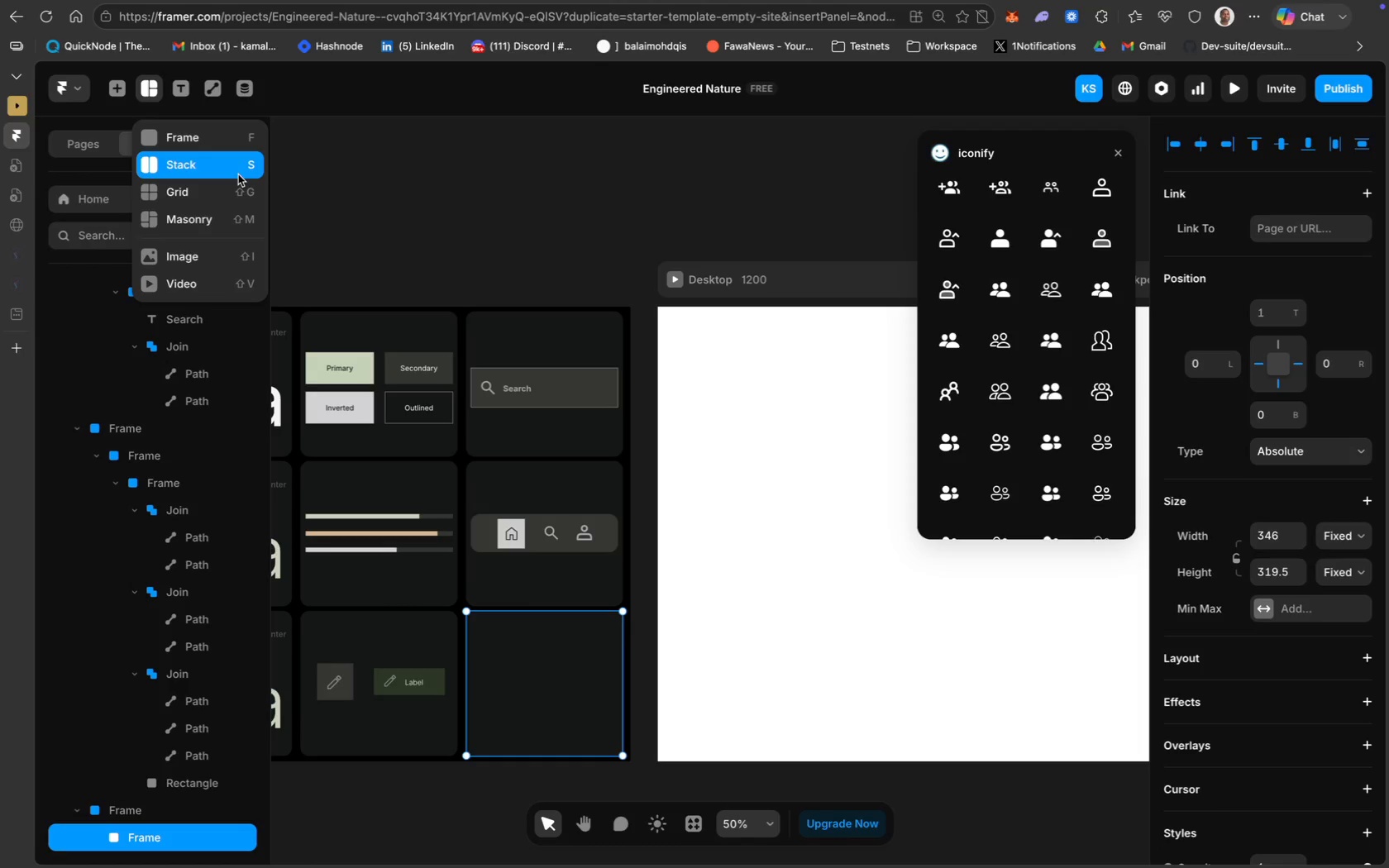 
left_click([219, 92])
 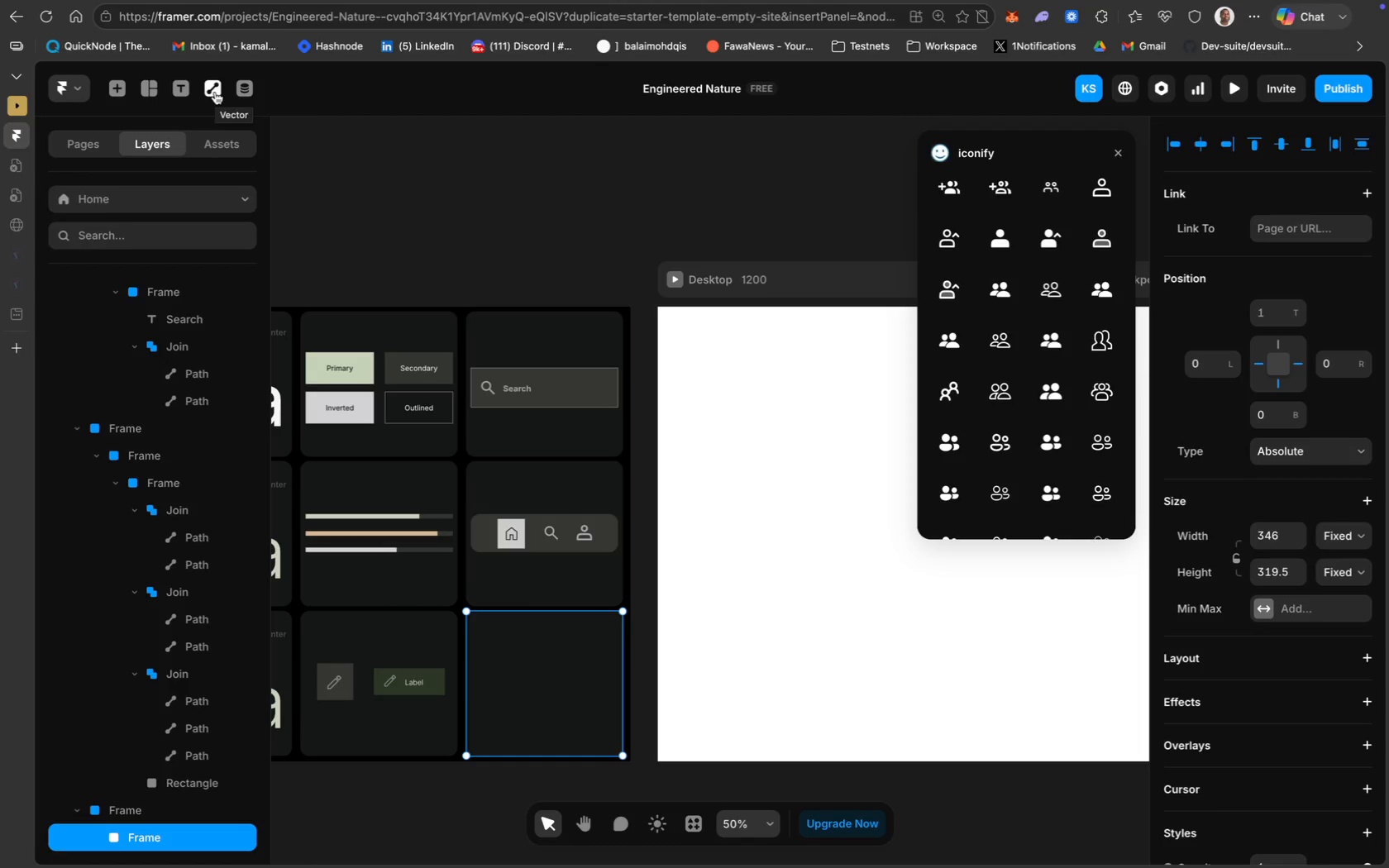 
wait(6.98)
 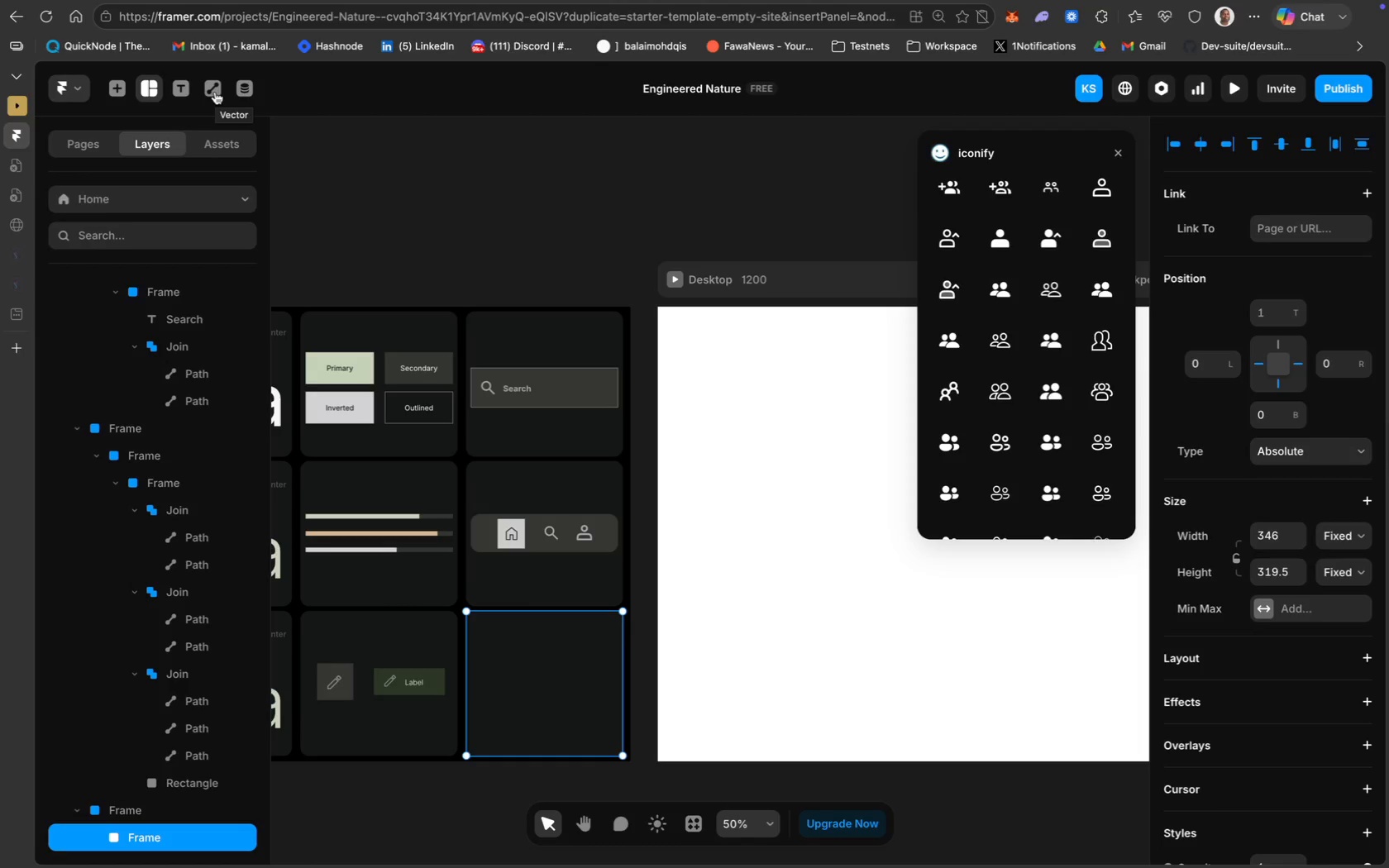 
mouse_move([417, 329])
 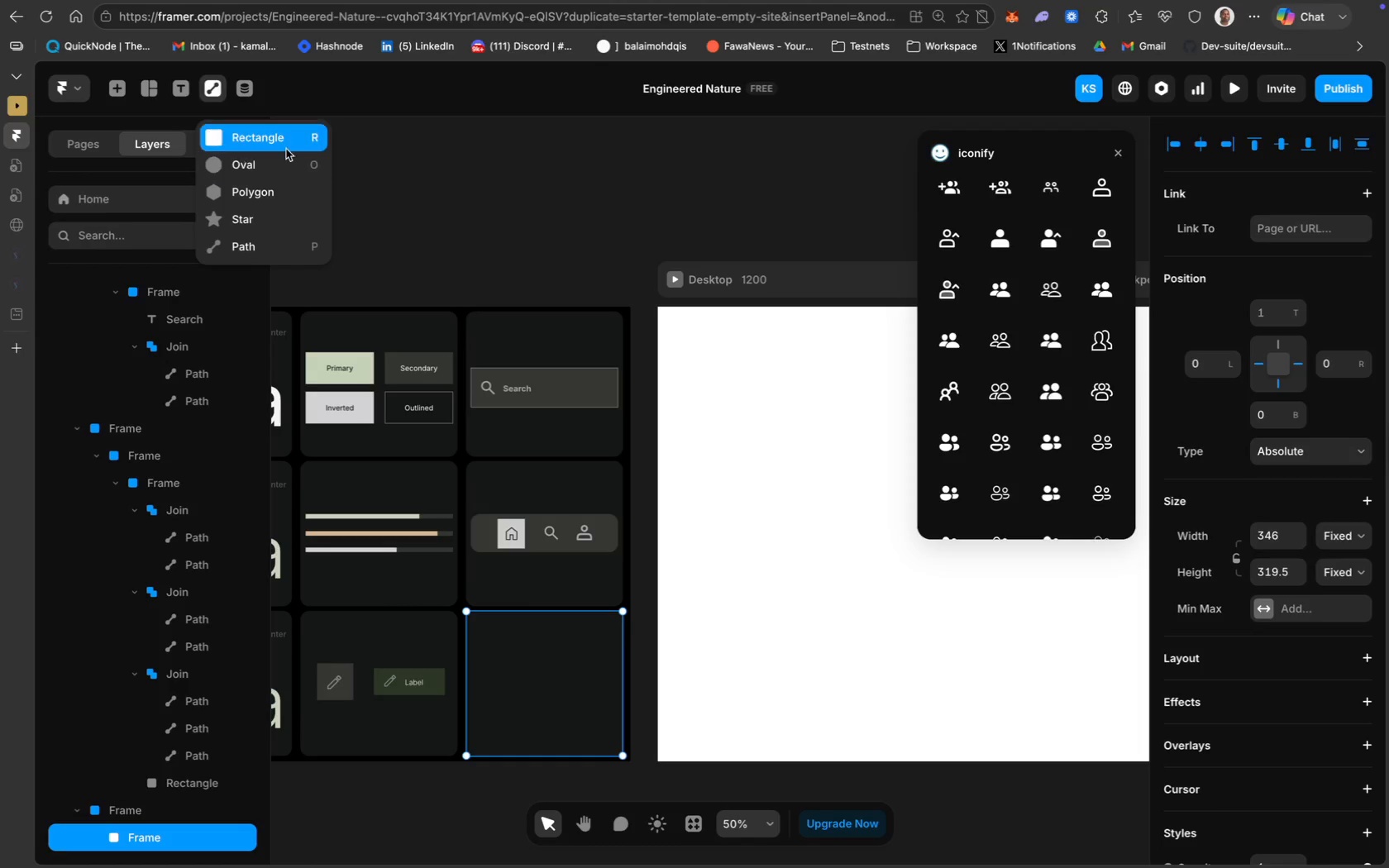 
left_click([287, 145])
 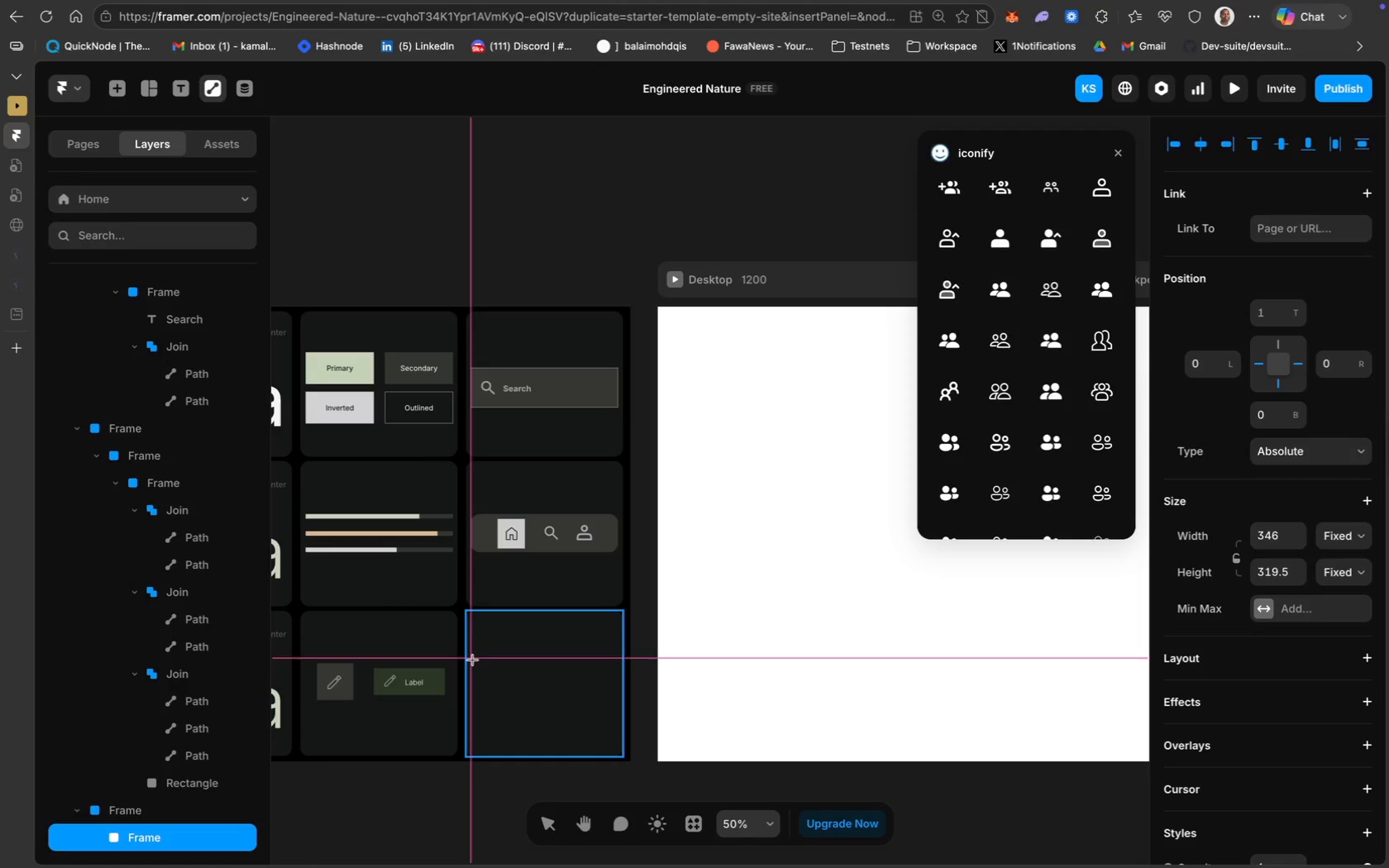 
wait(20.57)
 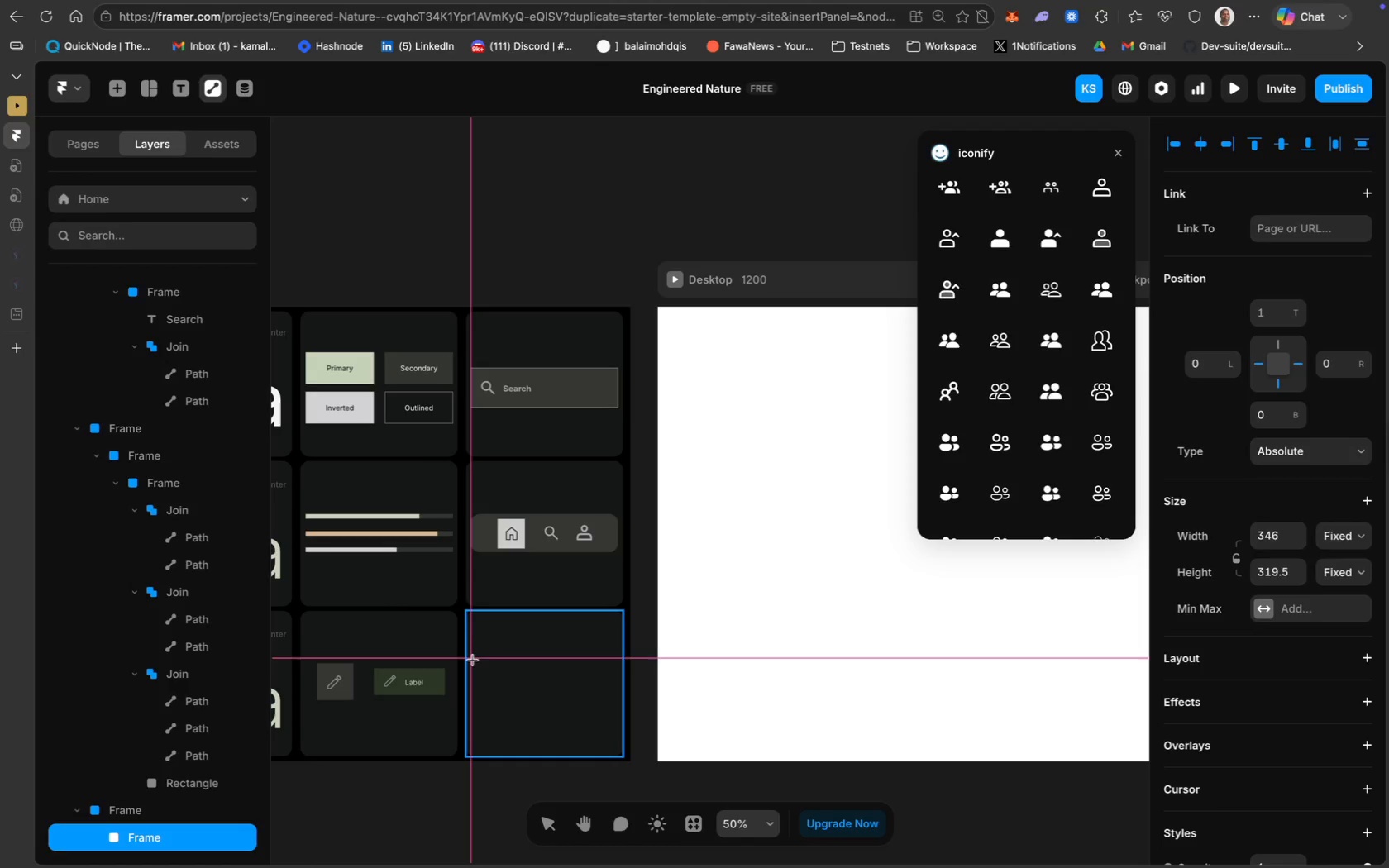 
left_click_drag(start_coordinate=[472, 666], to_coordinate=[504, 699])
 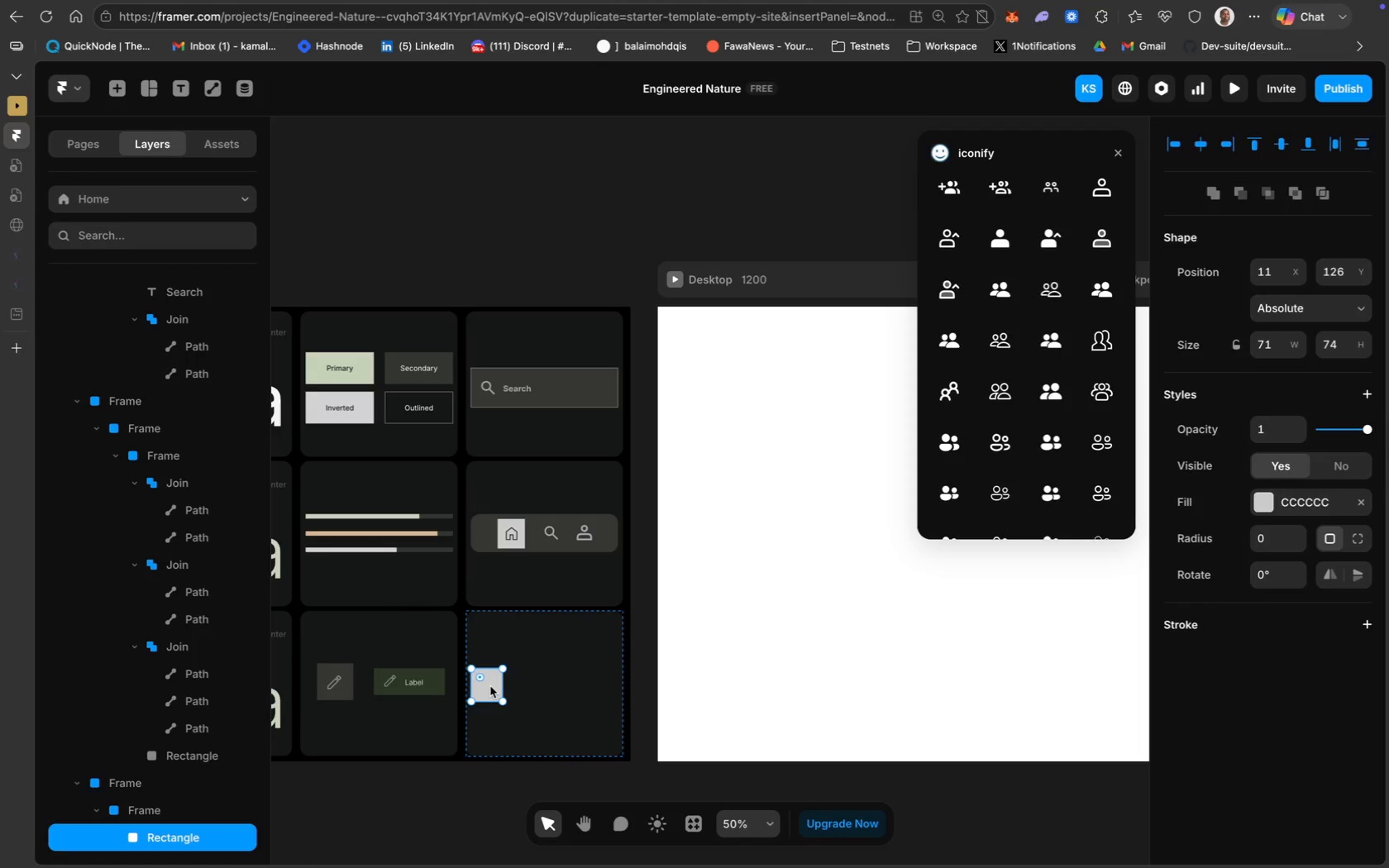 
wait(7.45)
 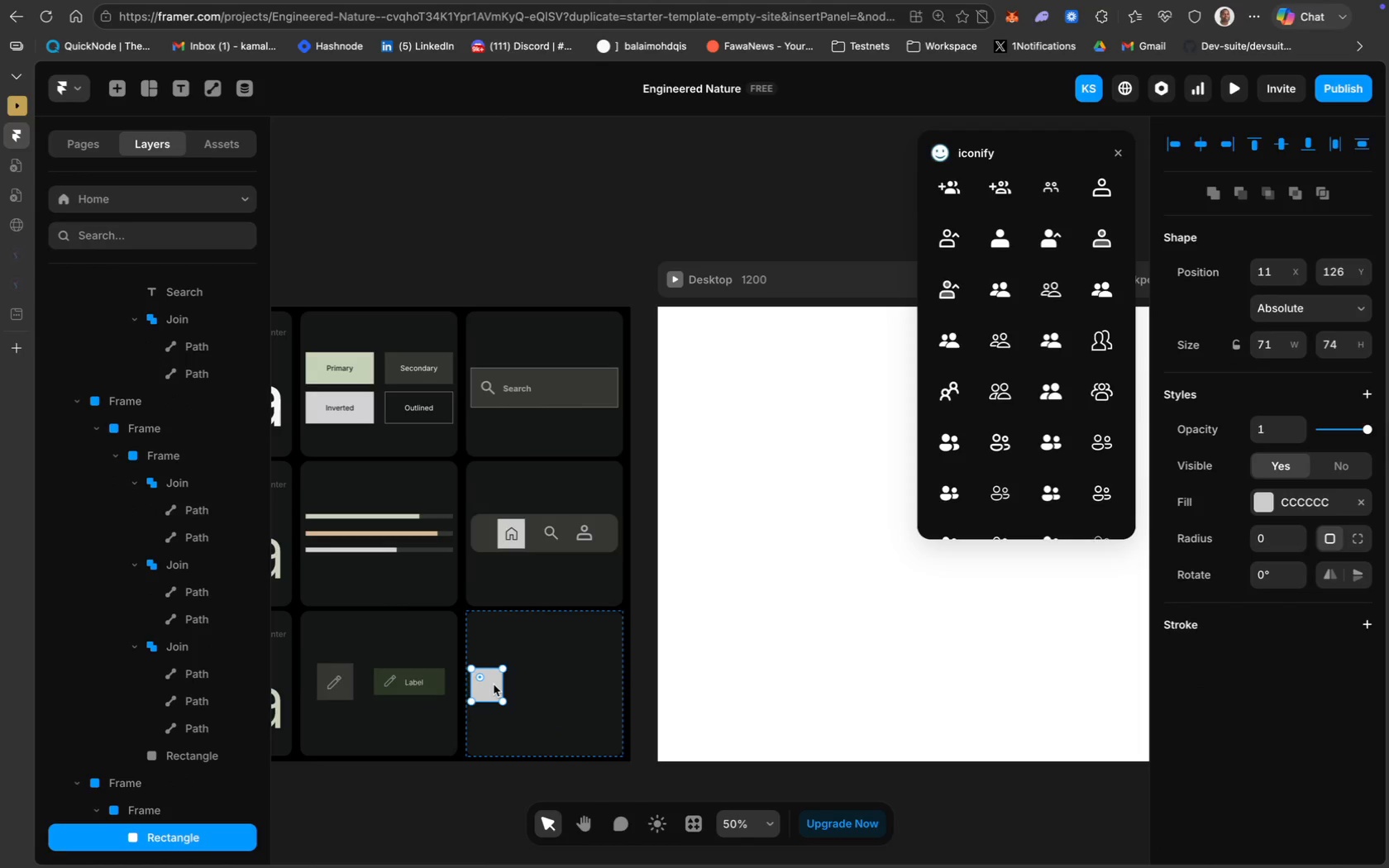 
left_click_drag(start_coordinate=[482, 669], to_coordinate=[484, 662])
 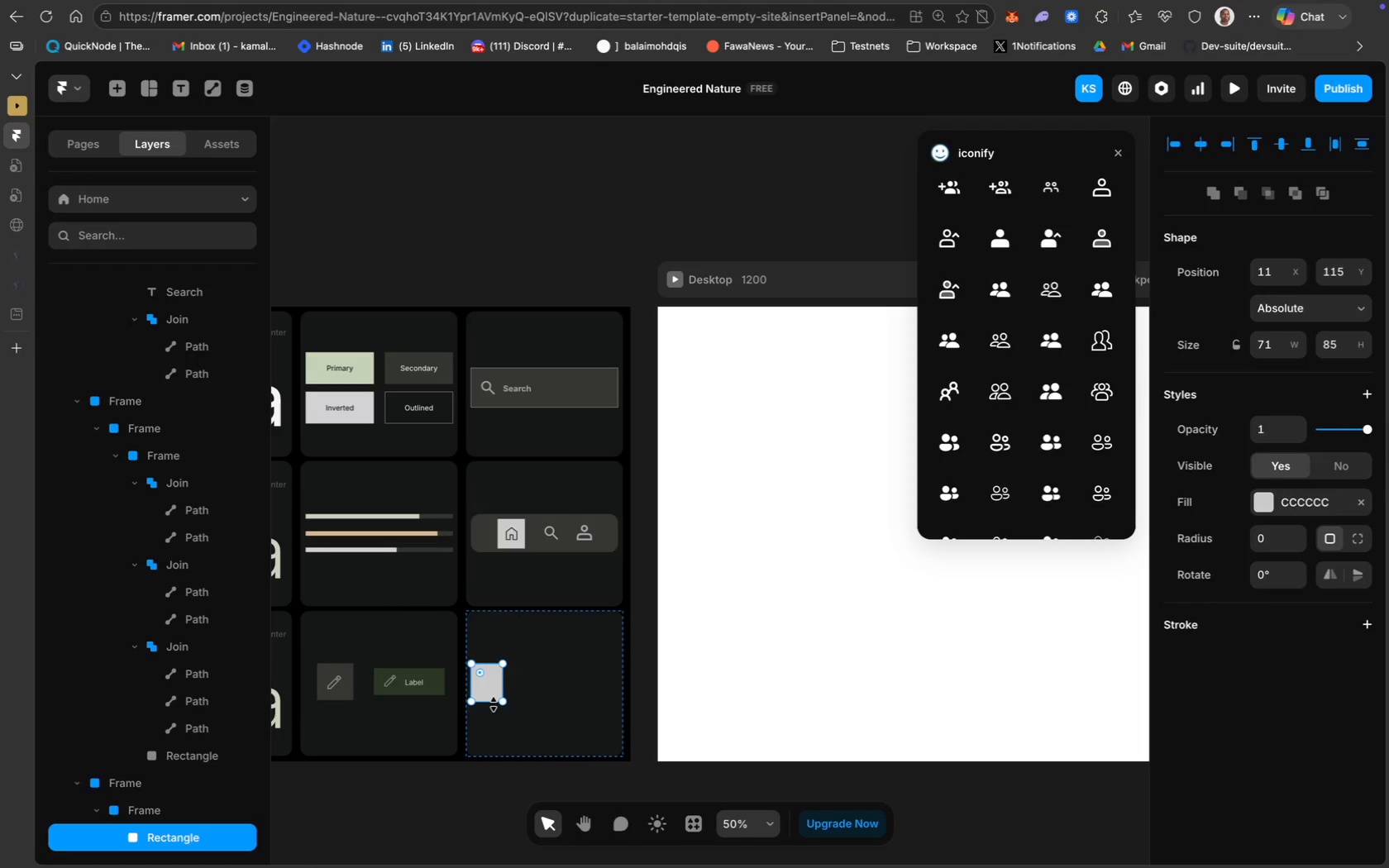 
left_click_drag(start_coordinate=[494, 704], to_coordinate=[493, 699])
 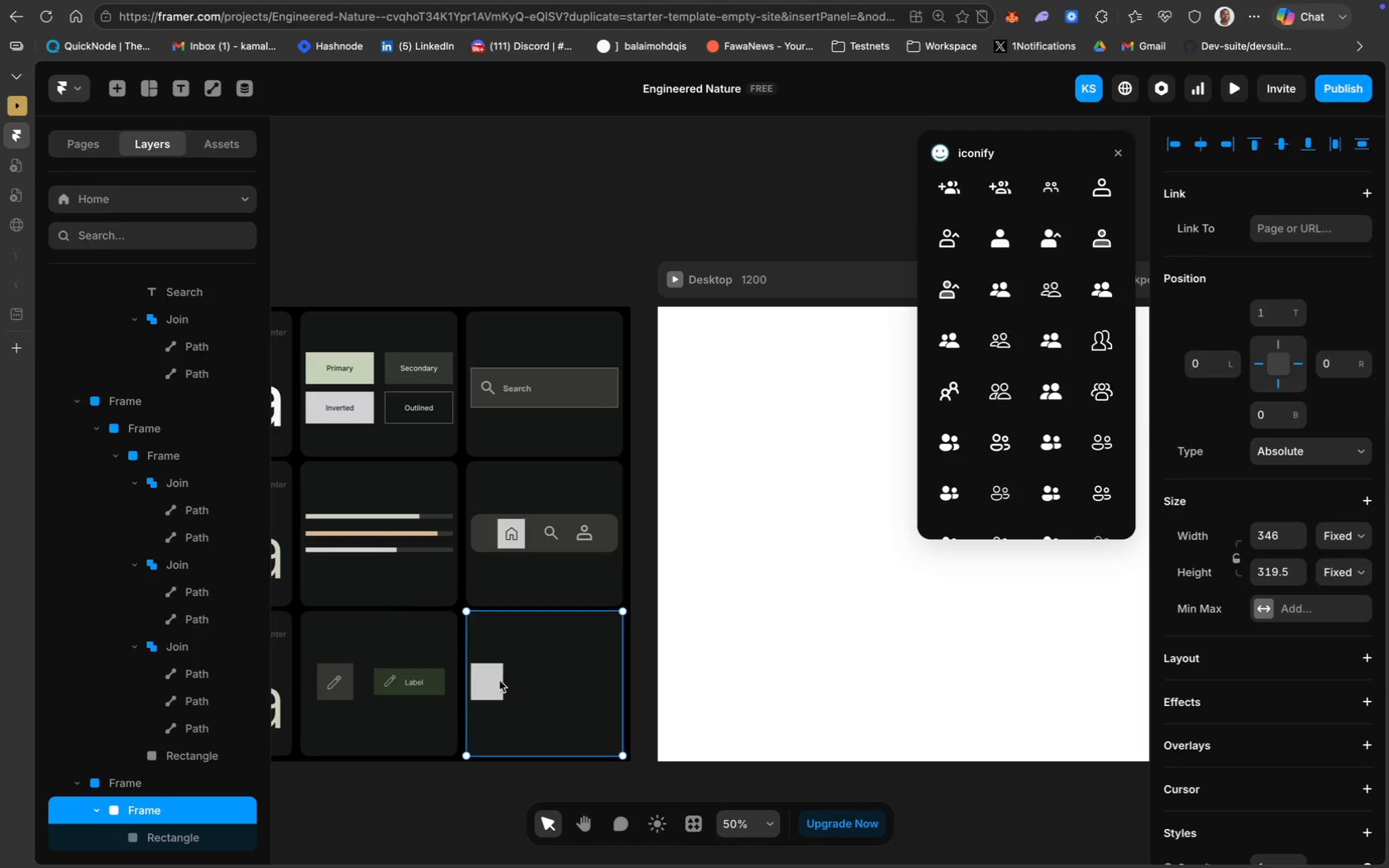 
left_click([484, 681])
 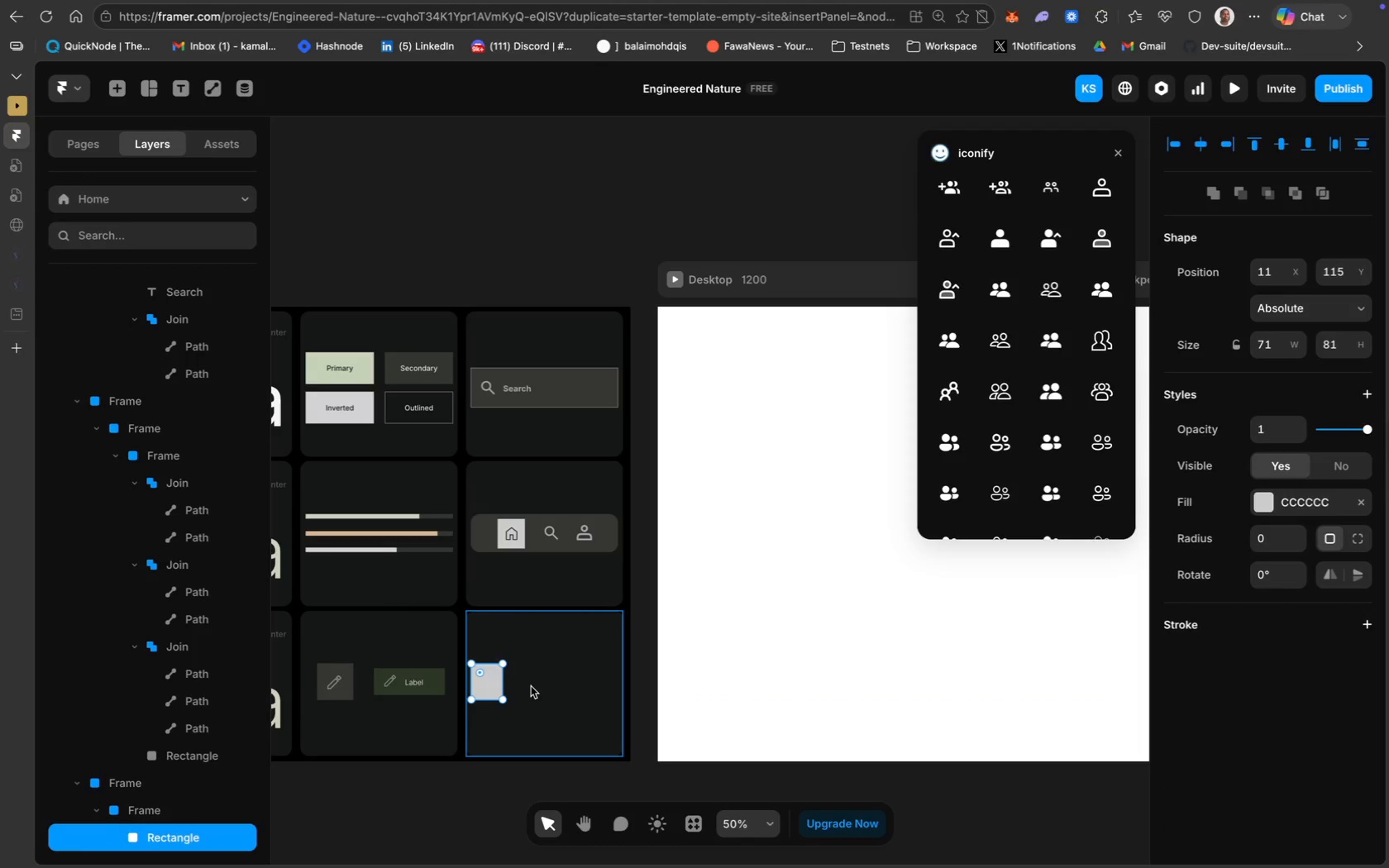 
wait(5.78)
 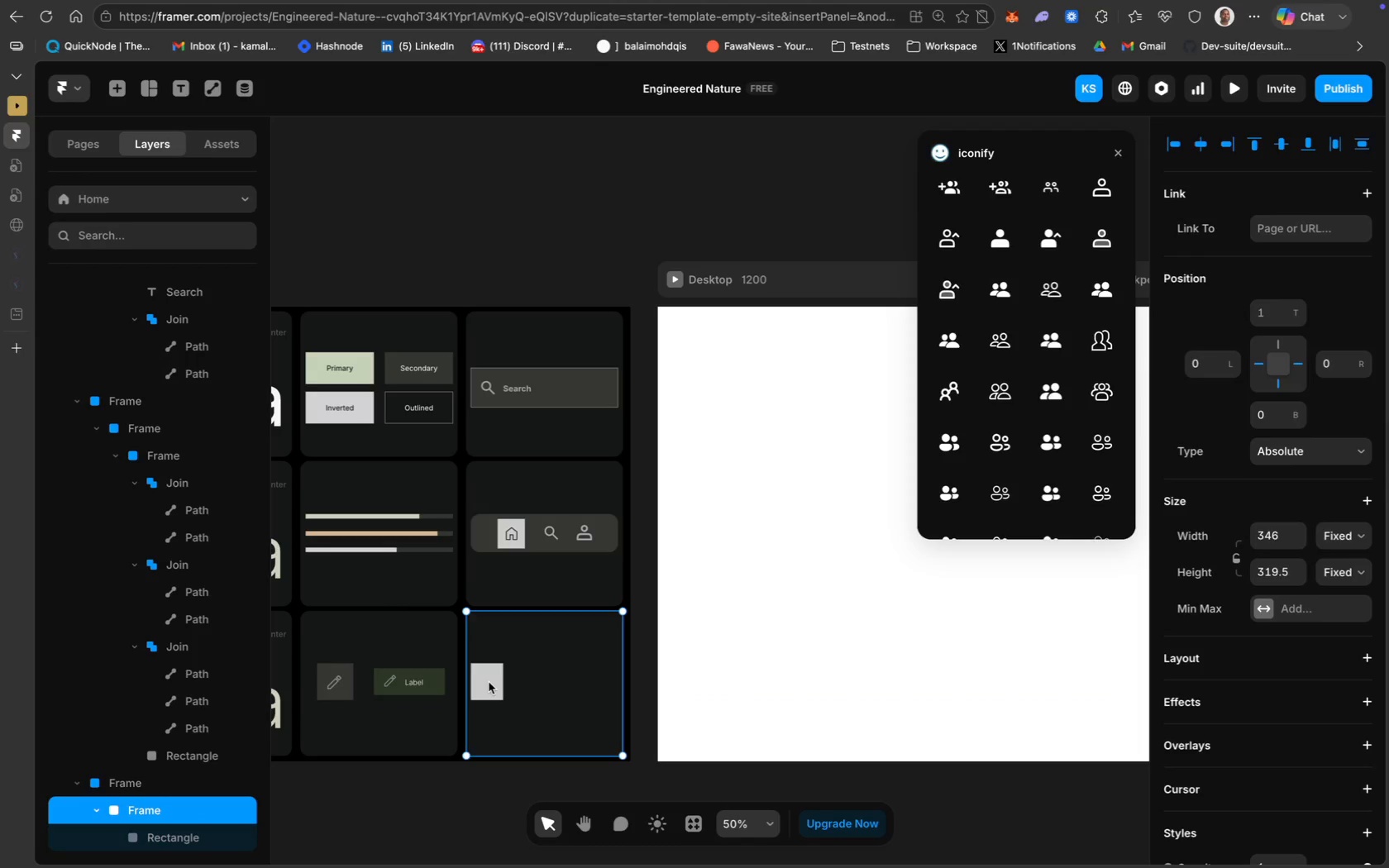 
left_click_drag(start_coordinate=[493, 680], to_coordinate=[500, 681])
 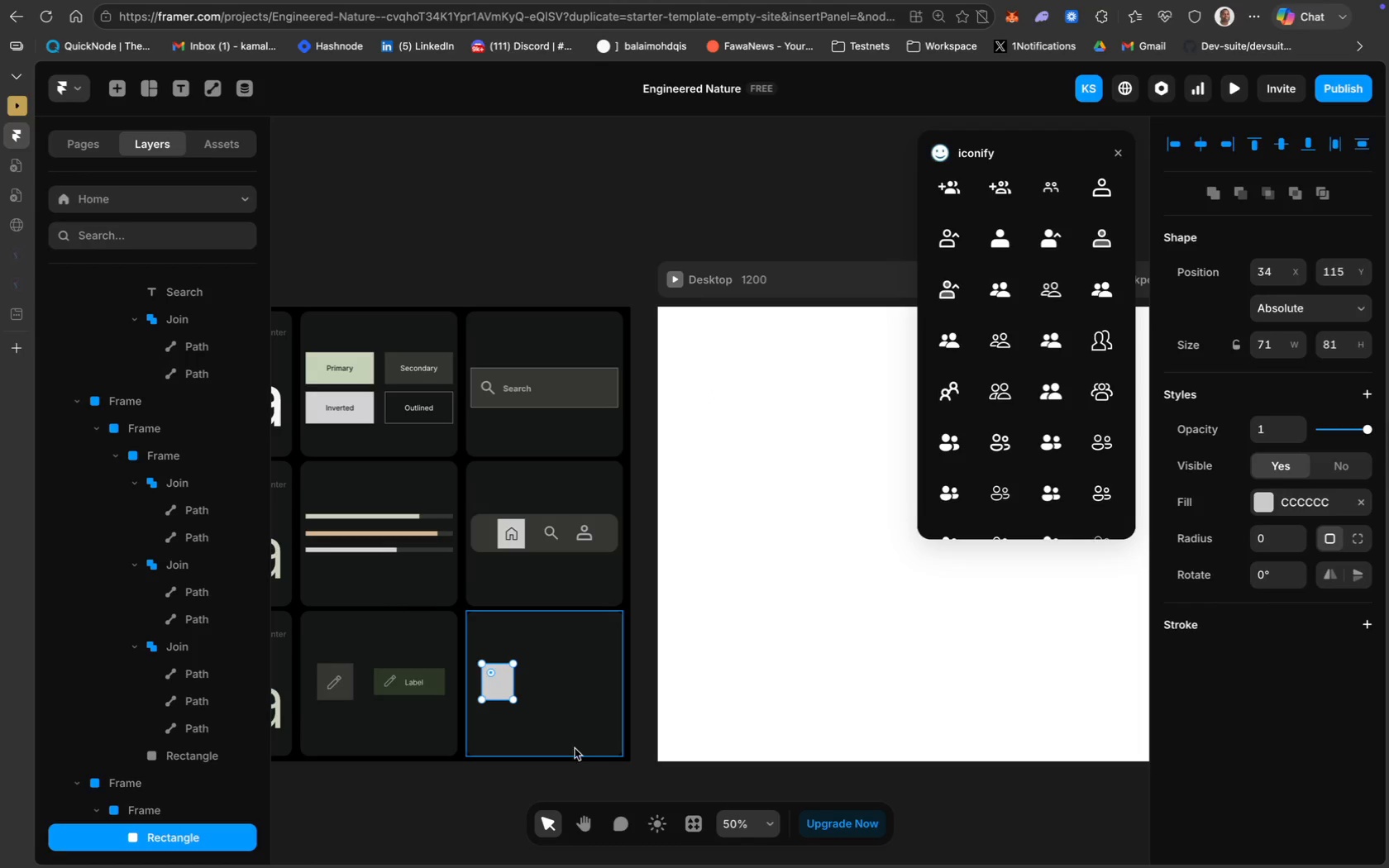 
wait(5.34)
 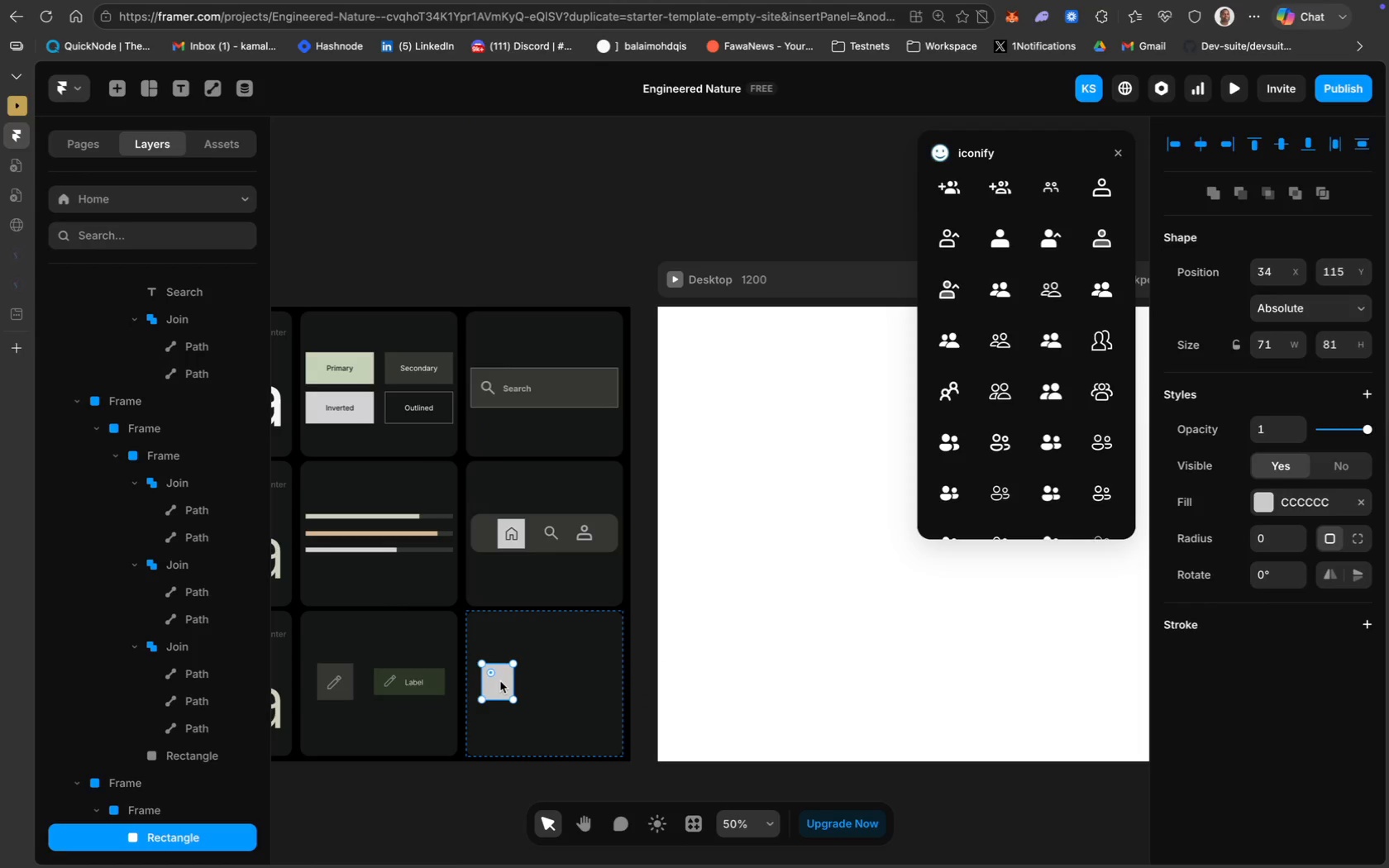 
key(Meta+CommandLeft)
 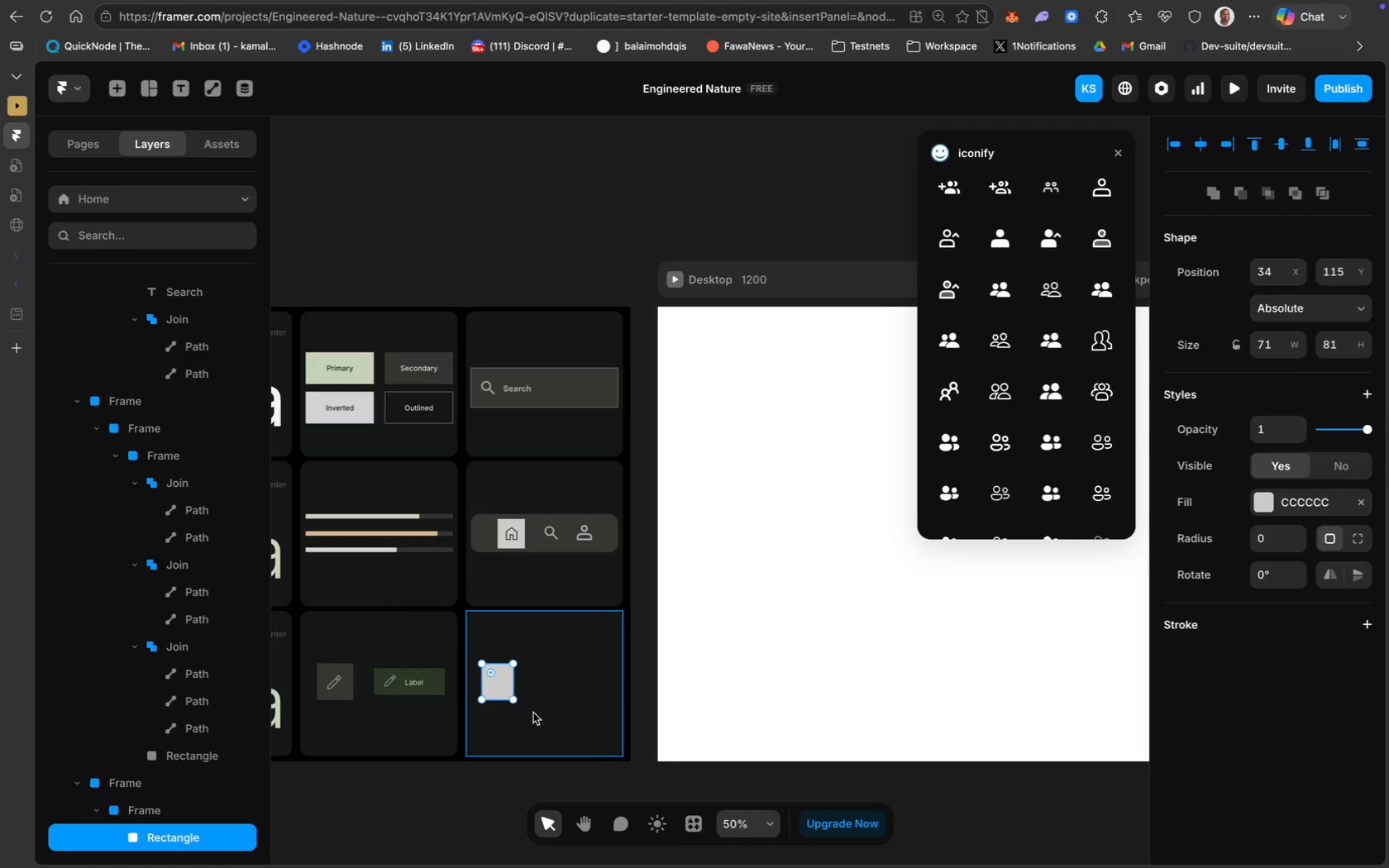 
key(Meta+D)
 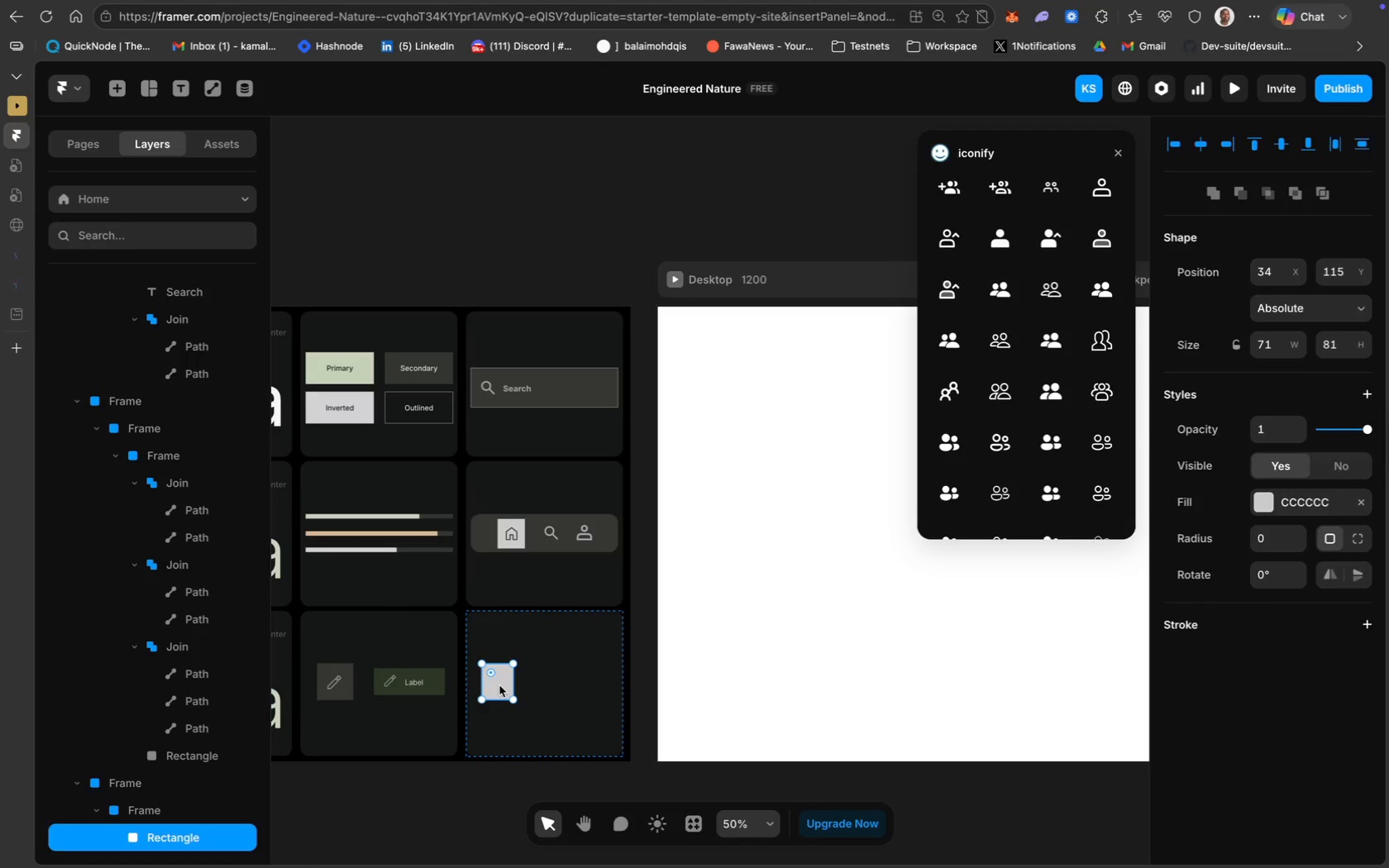 
left_click_drag(start_coordinate=[499, 685], to_coordinate=[535, 685])
 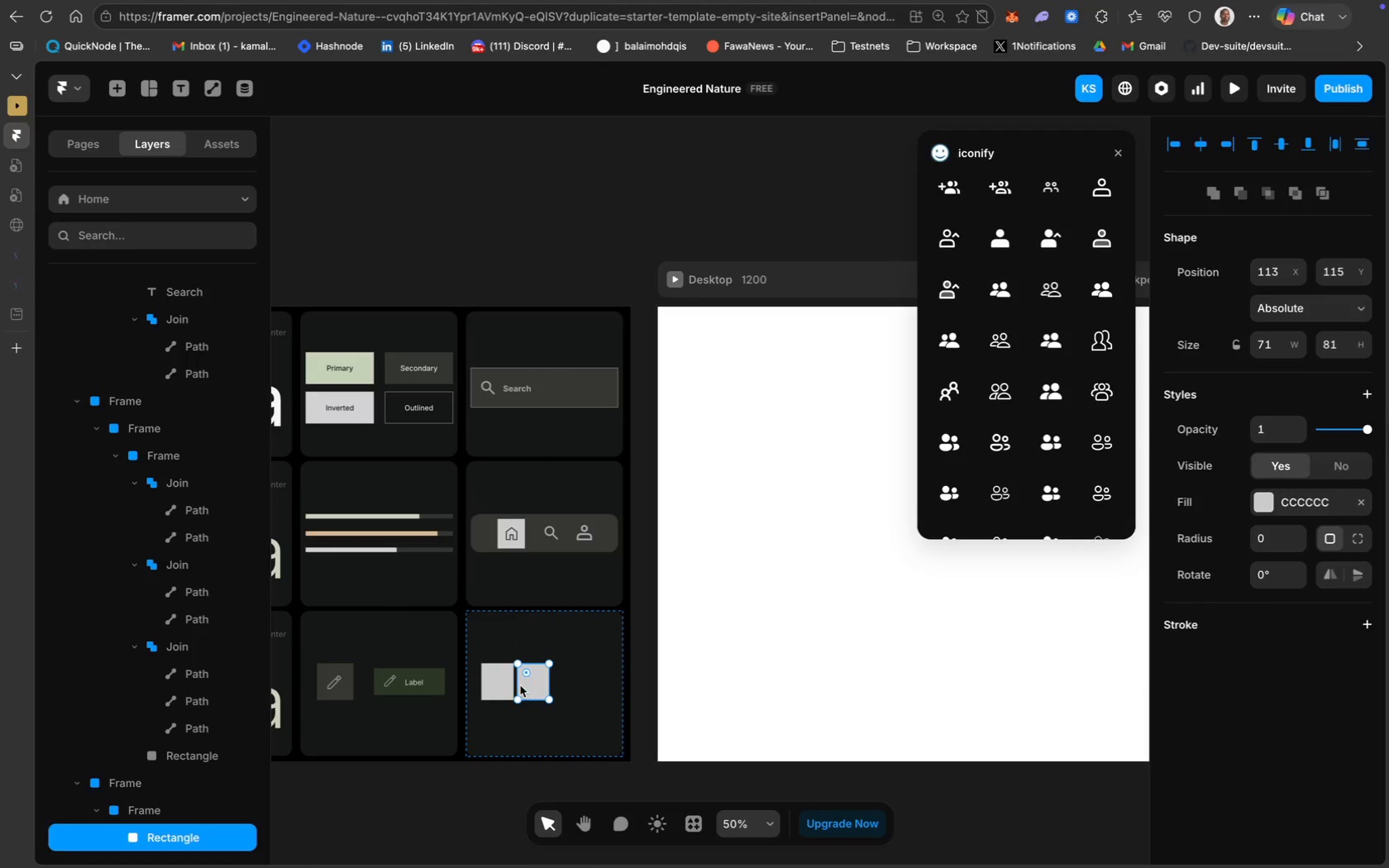 
hold_key(key=ShiftLeft, duration=0.76)
 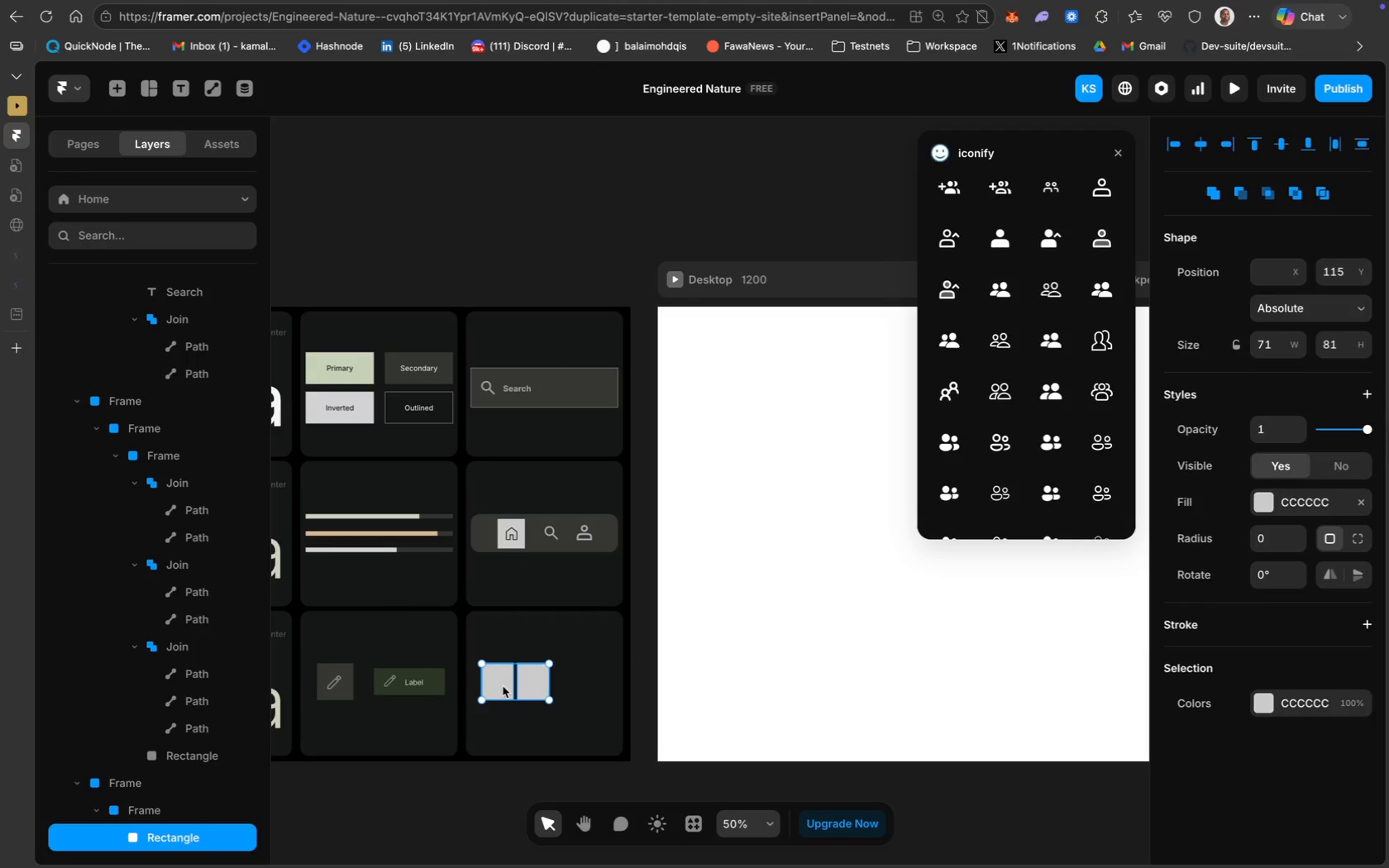 
key(Meta+CommandLeft)
 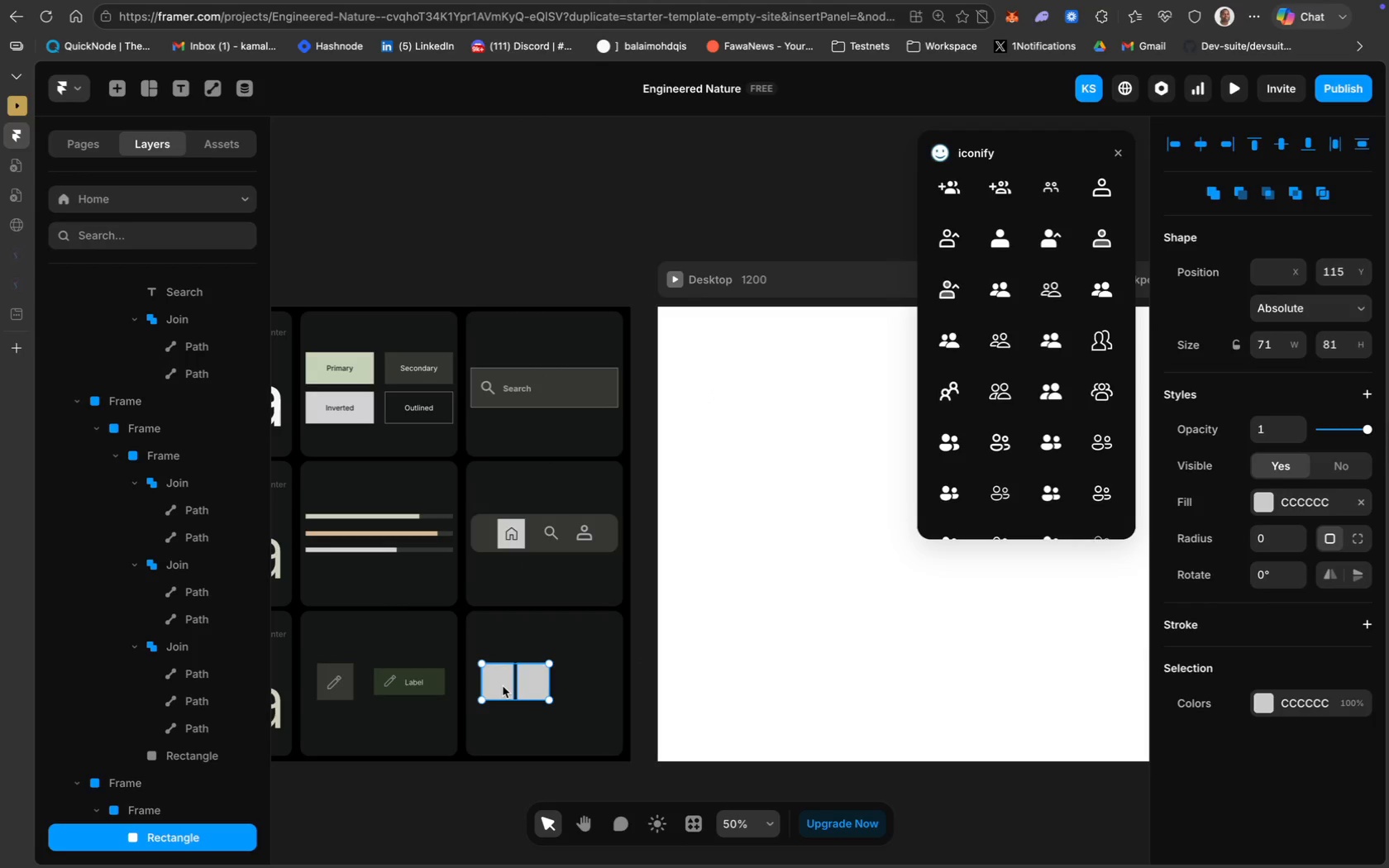 
key(Meta+D)
 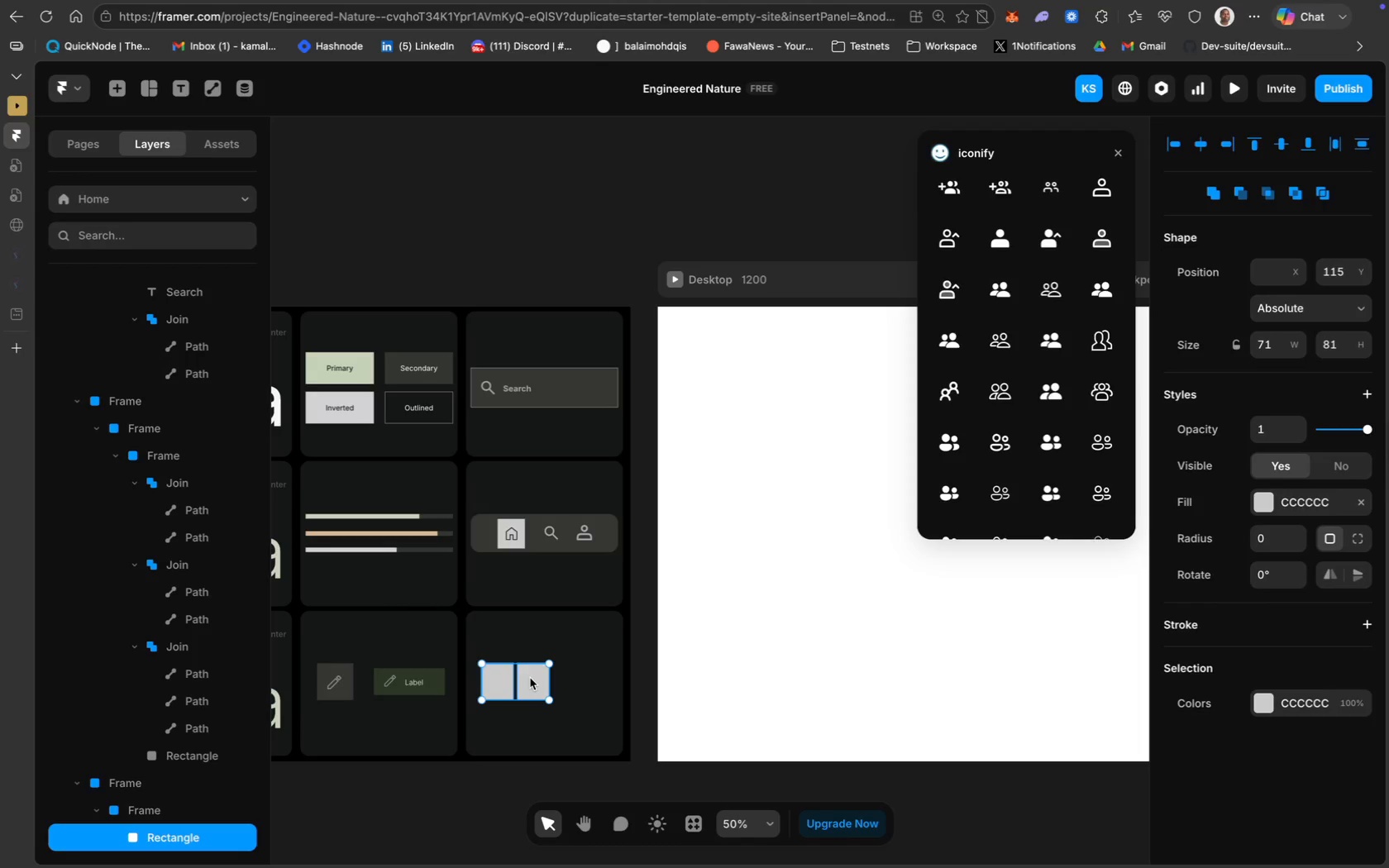 
left_click_drag(start_coordinate=[530, 678], to_coordinate=[601, 679])
 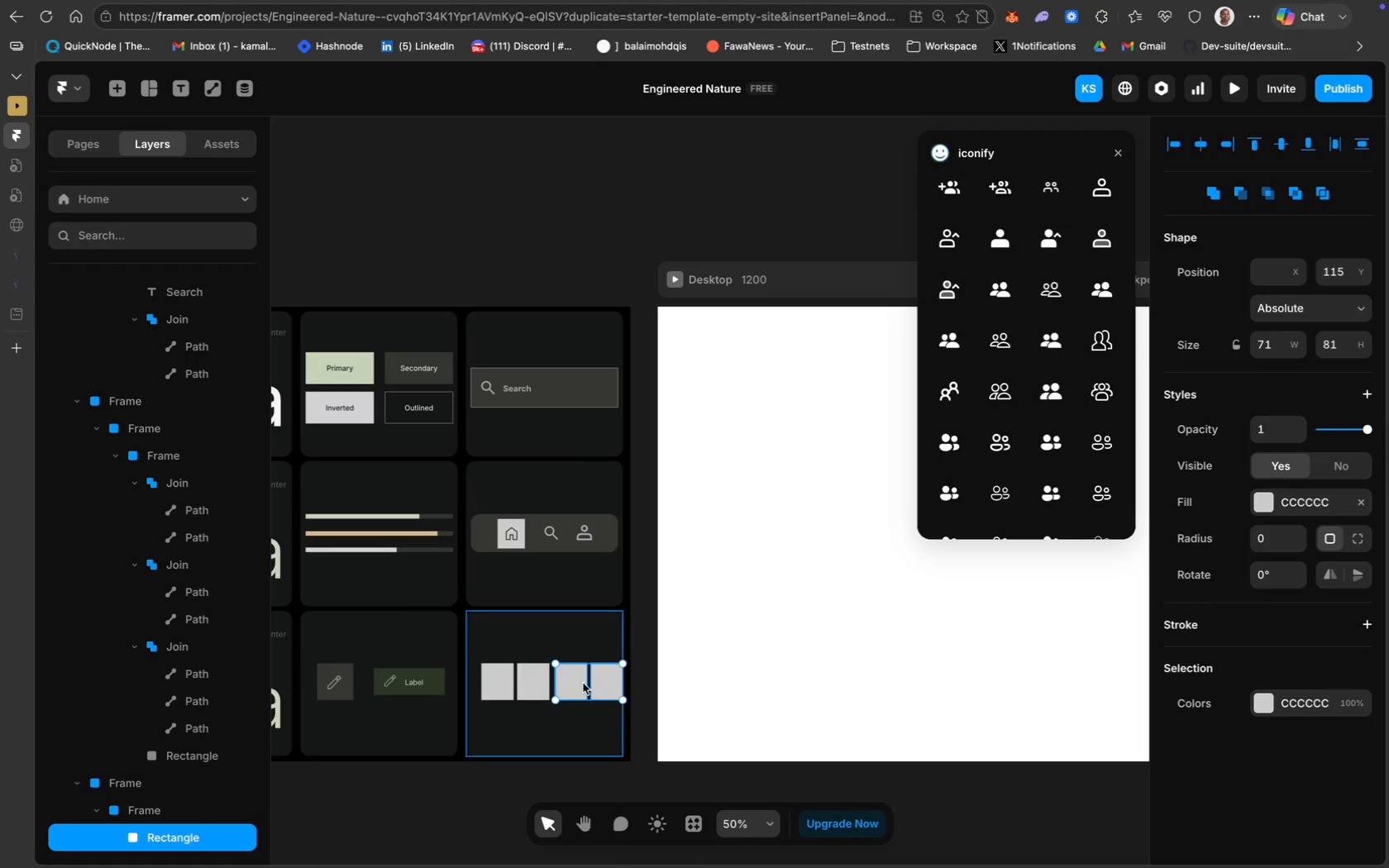 
hold_key(key=ShiftLeft, duration=1.93)
left_click([537, 686])
 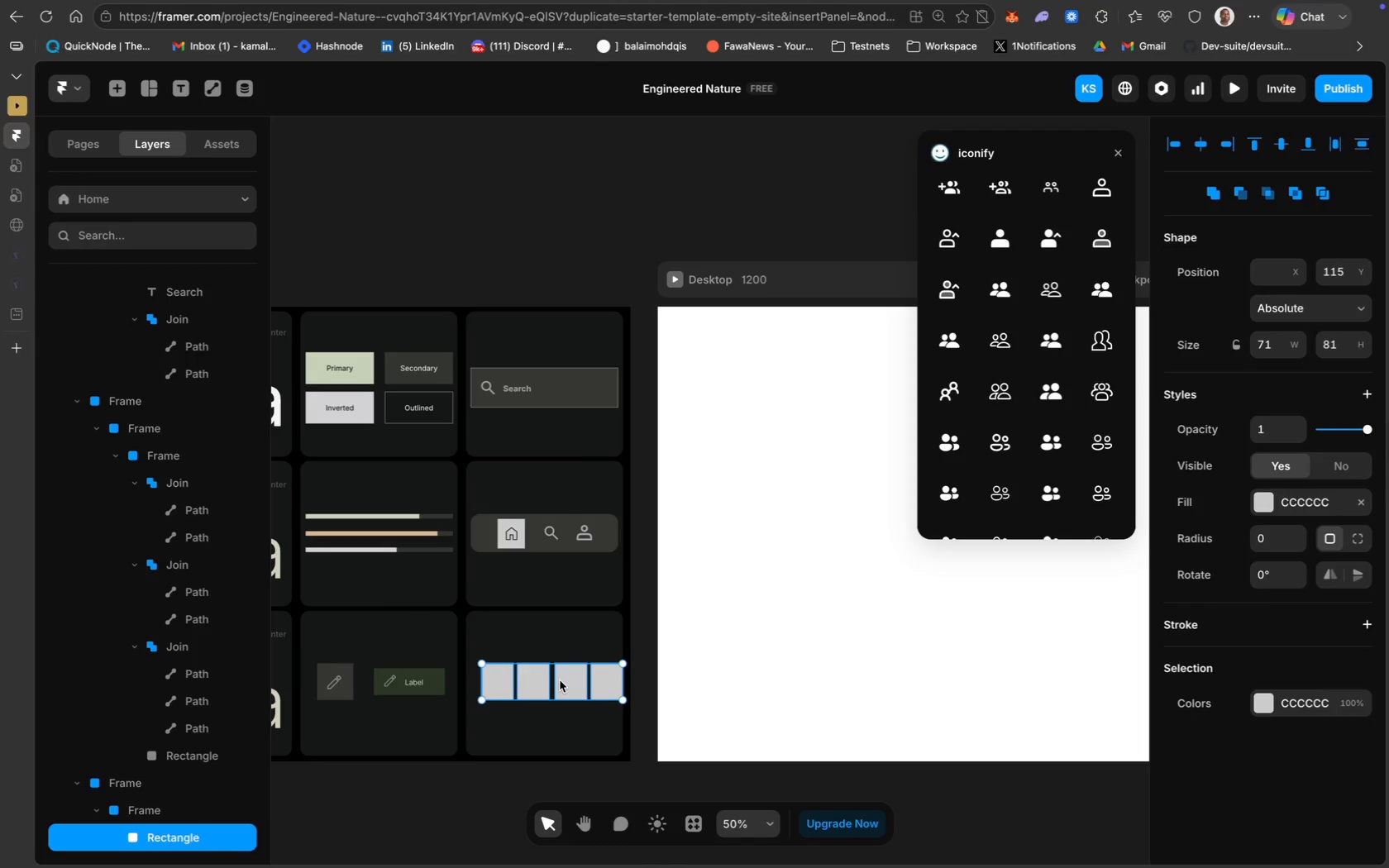 
left_click_drag(start_coordinate=[565, 681], to_coordinate=[560, 681])
 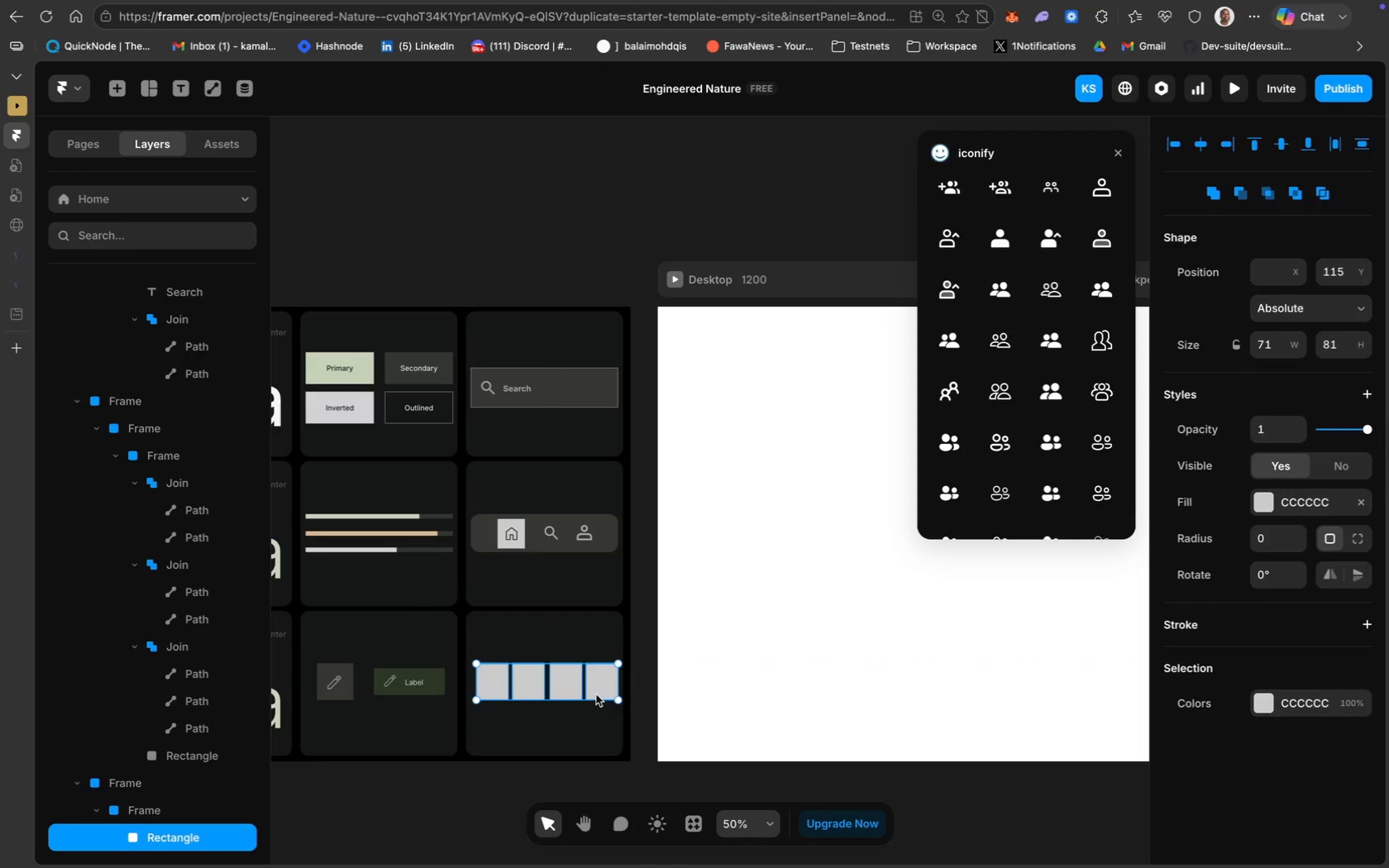 
left_click([591, 711])
 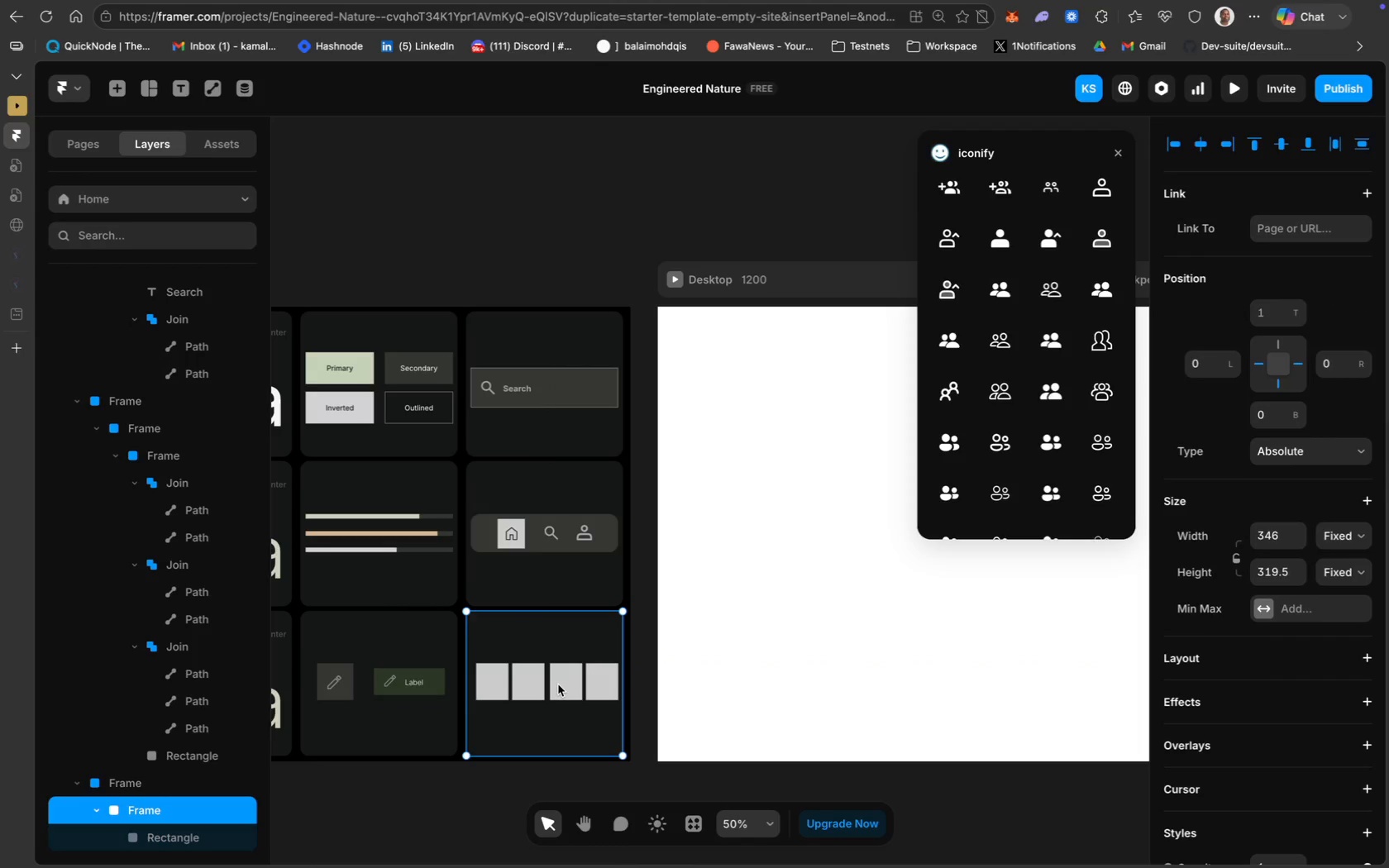 
hold_key(key=ShiftLeft, duration=1.54)
 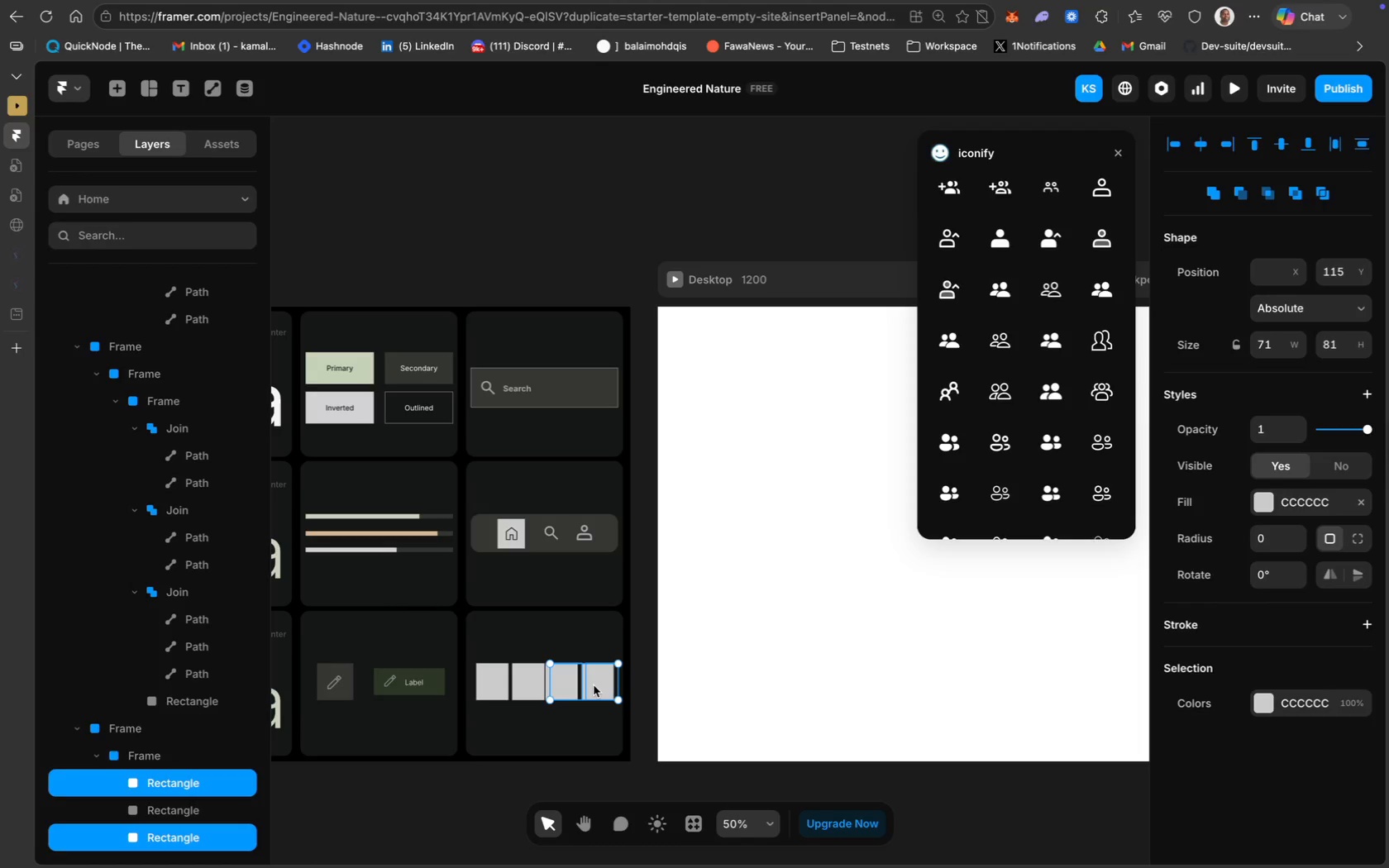 
wait(7.83)
 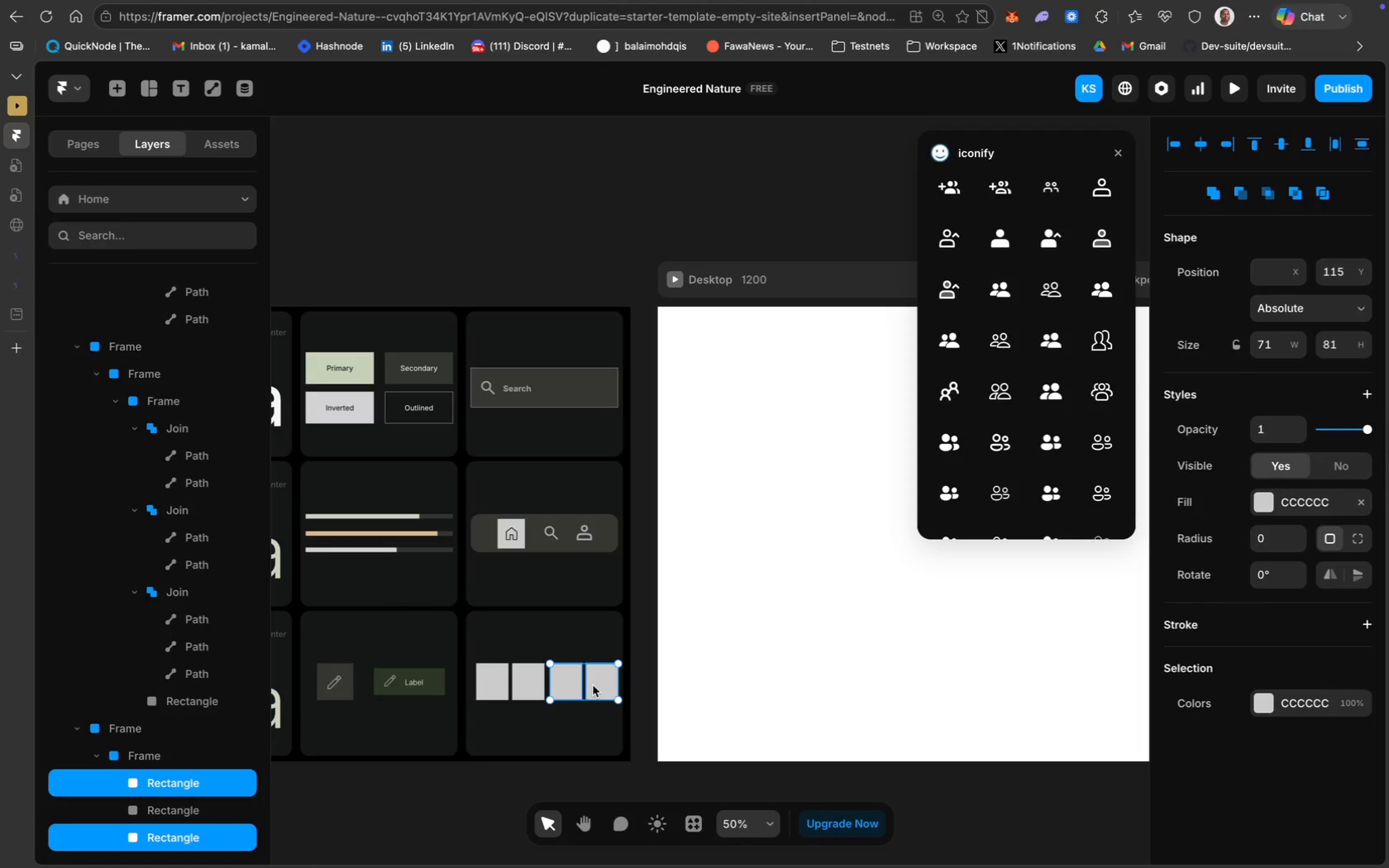 
key(ArrowLeft)
 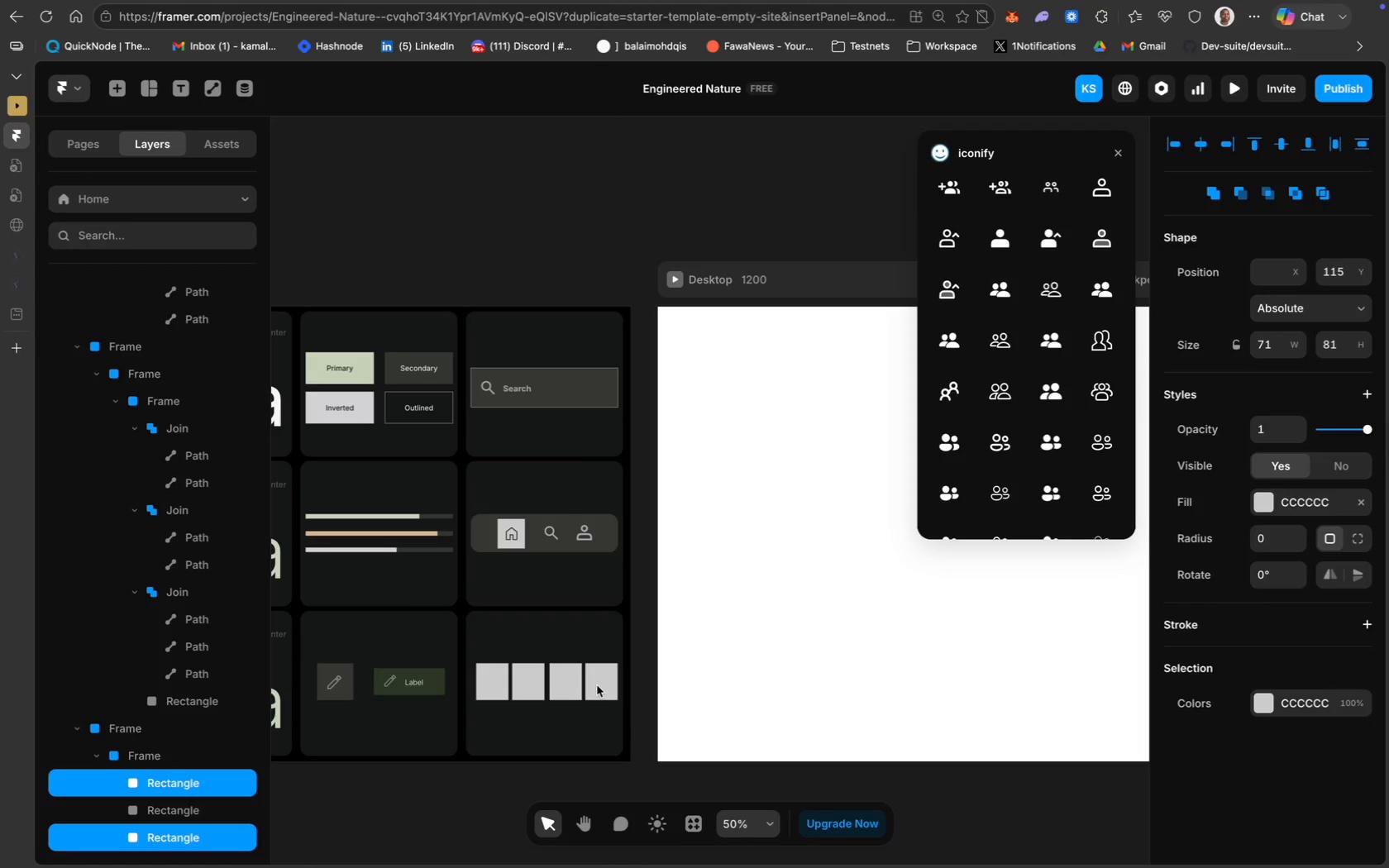 
key(ArrowLeft)
 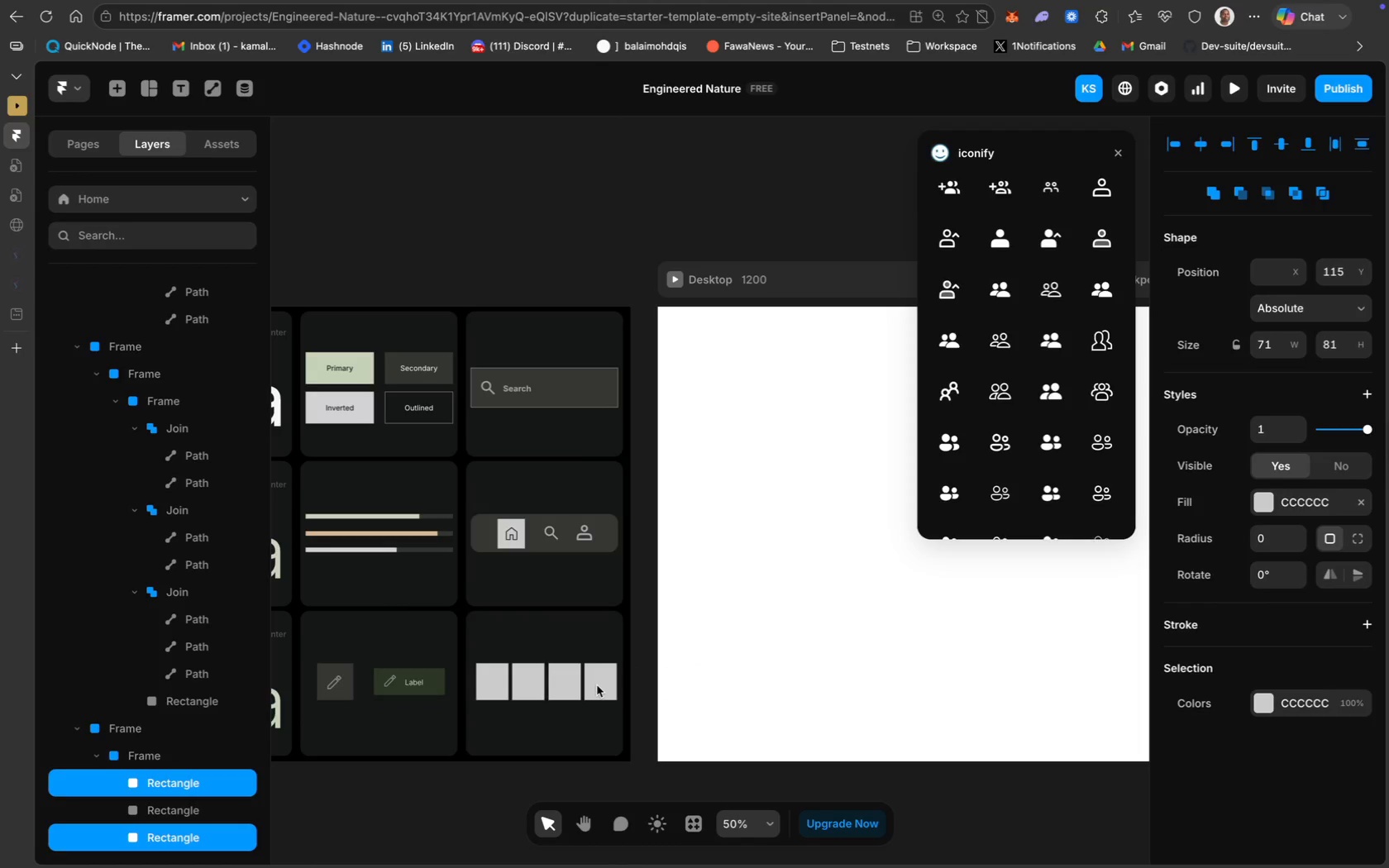 
key(ArrowLeft)
 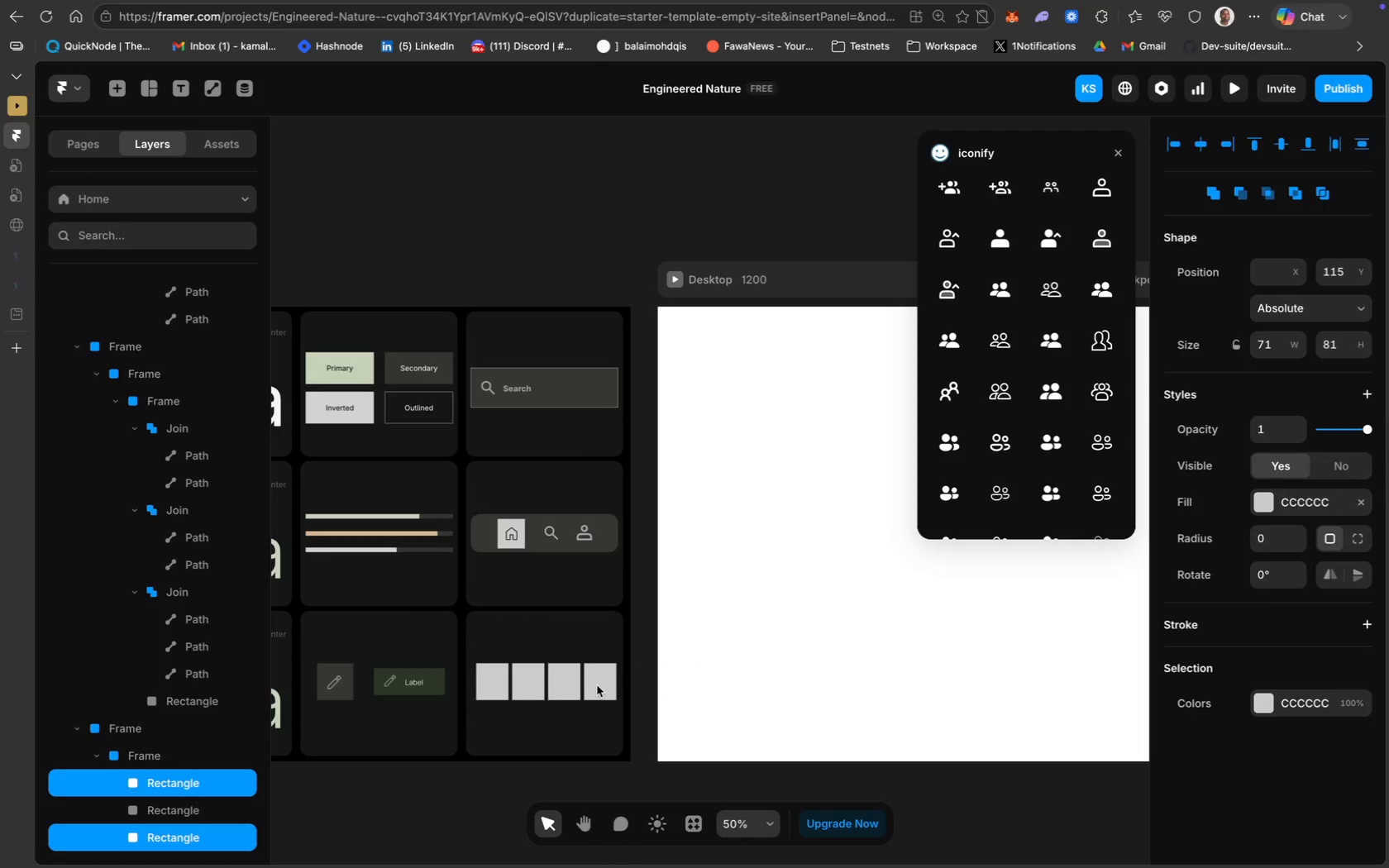 
key(ArrowLeft)
 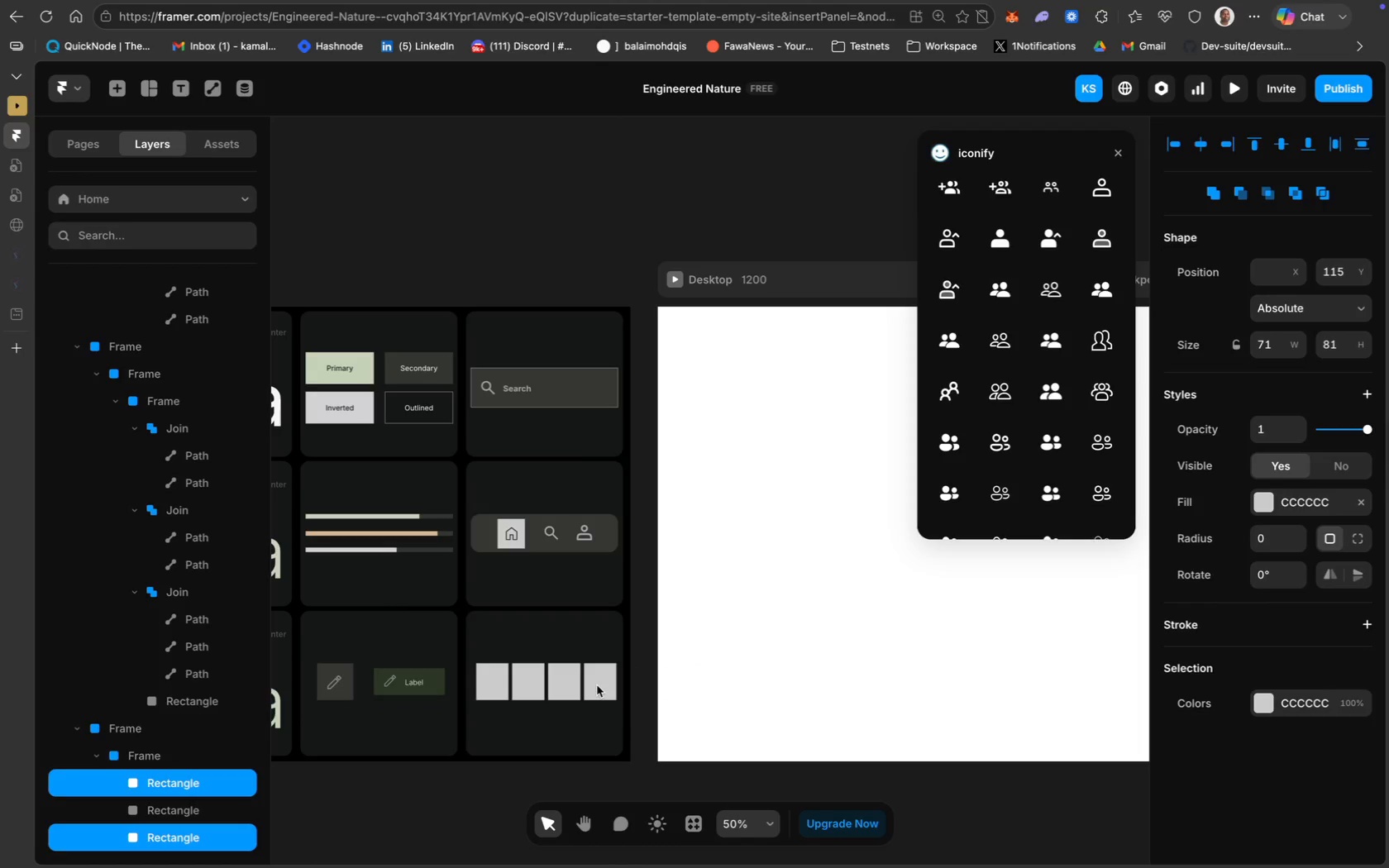 
key(ArrowLeft)
 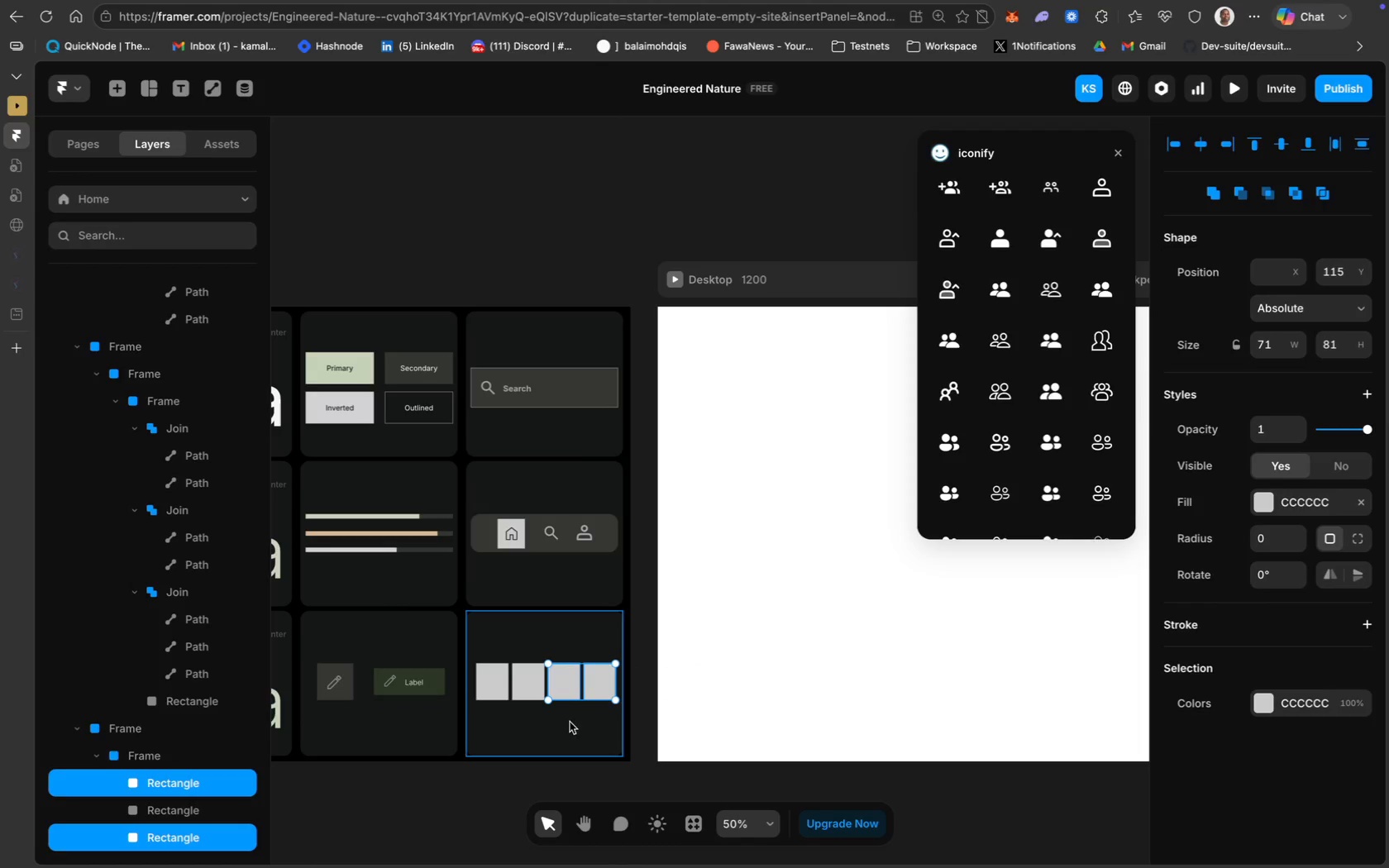 
hold_key(key=ShiftLeft, duration=1.44)
left_click([494, 682])
 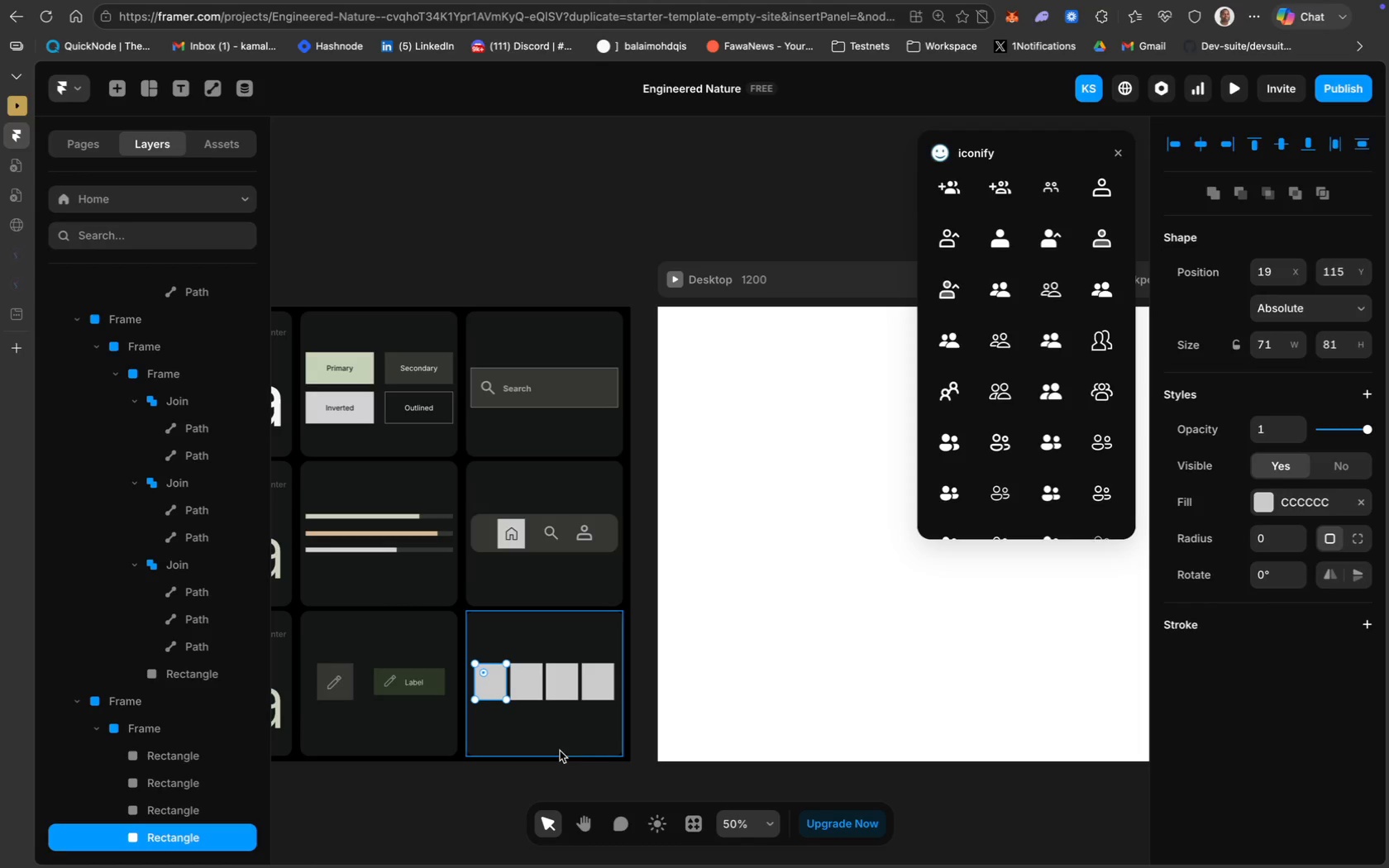 
wait(17.4)
 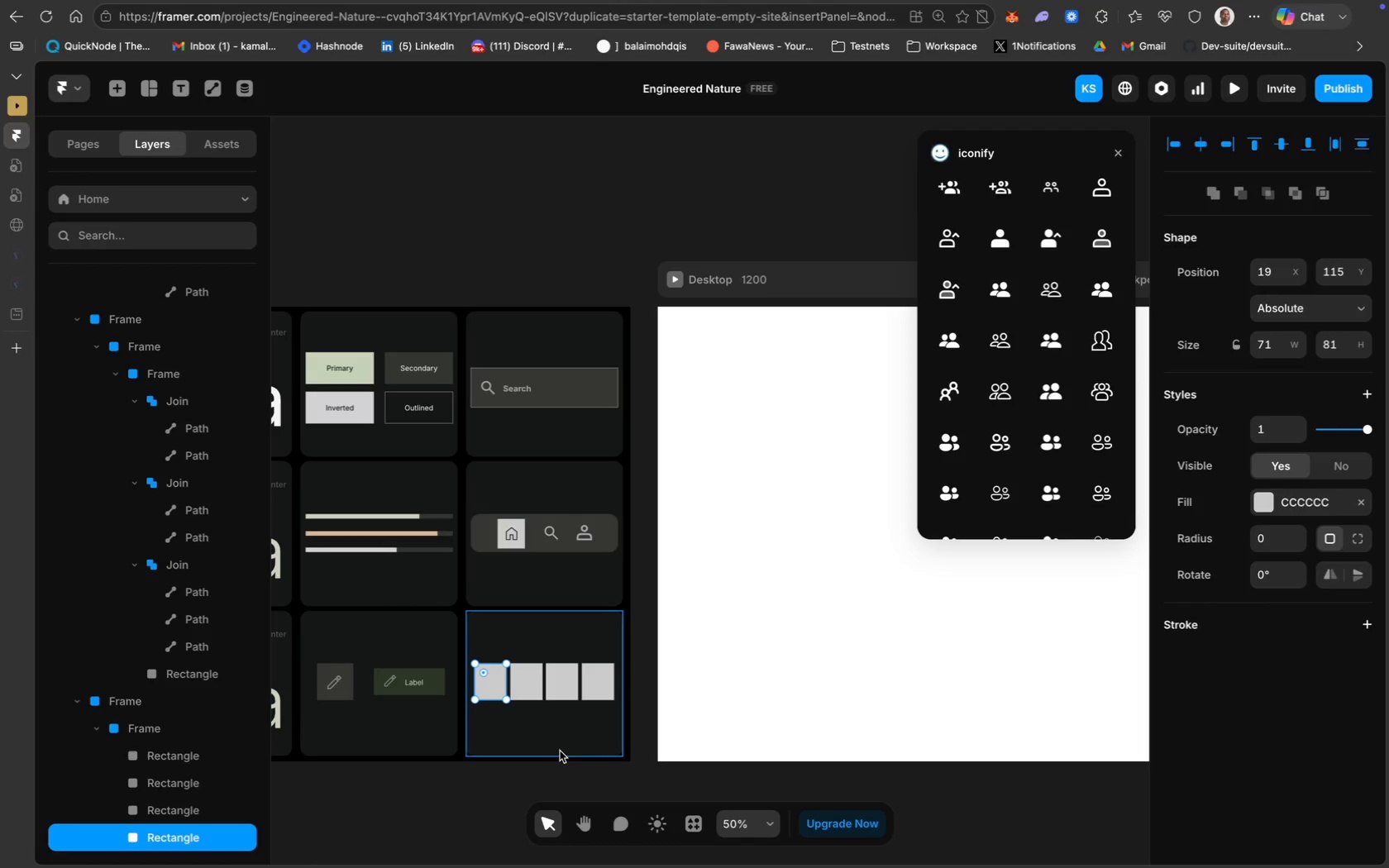 
left_click([1297, 503])
 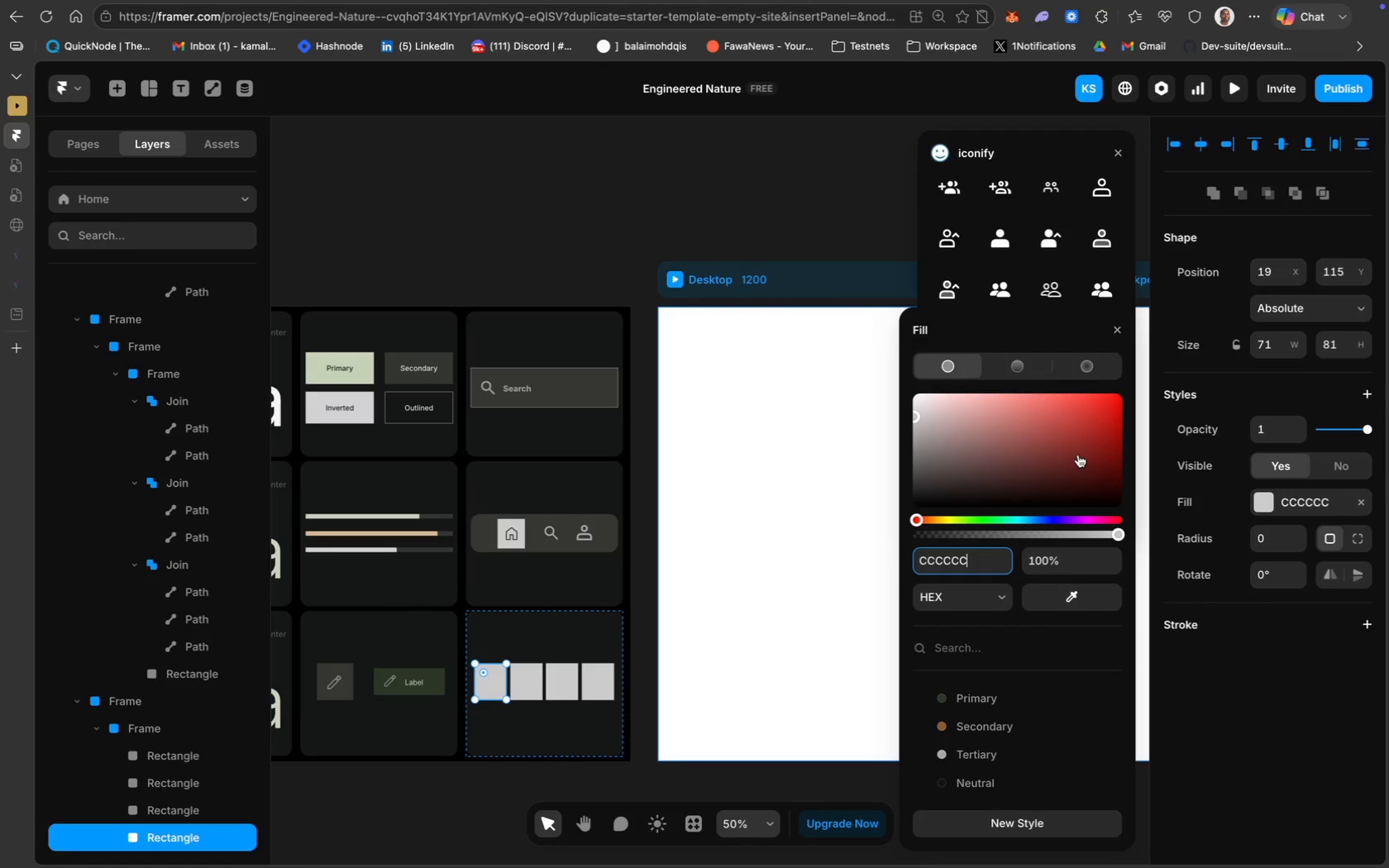 
left_click([1046, 595])
 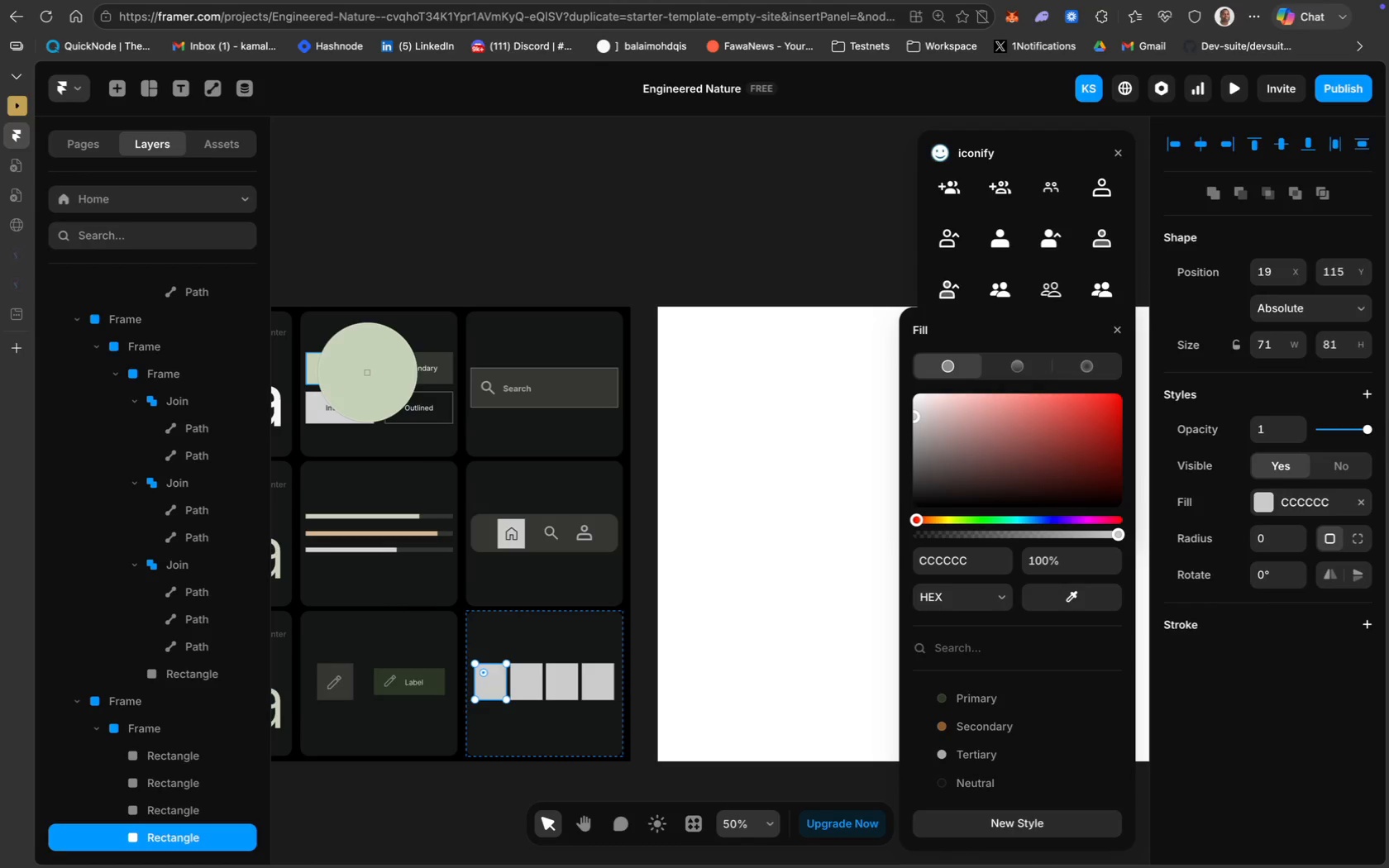 
left_click([367, 372])
 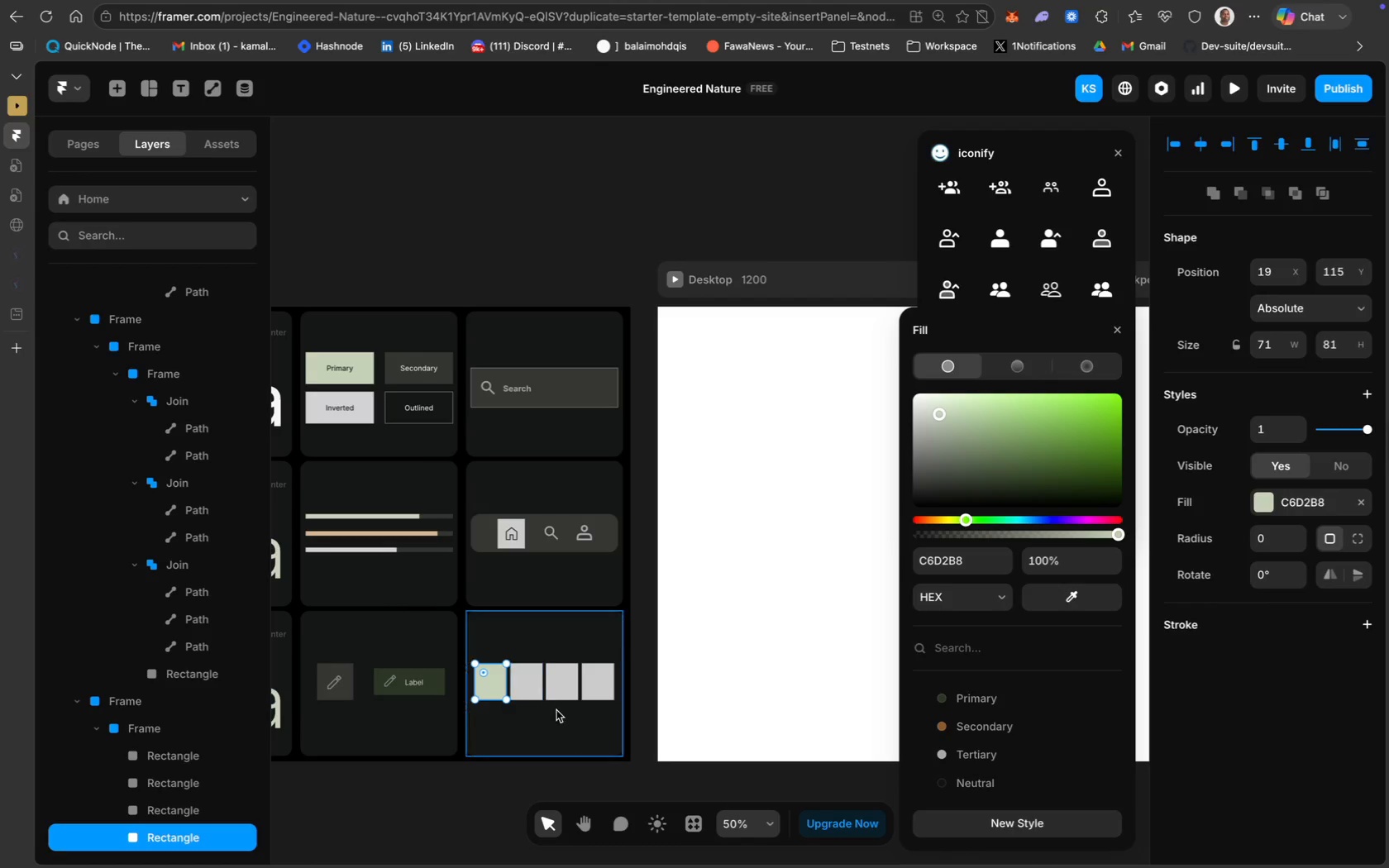 
left_click([600, 690])
 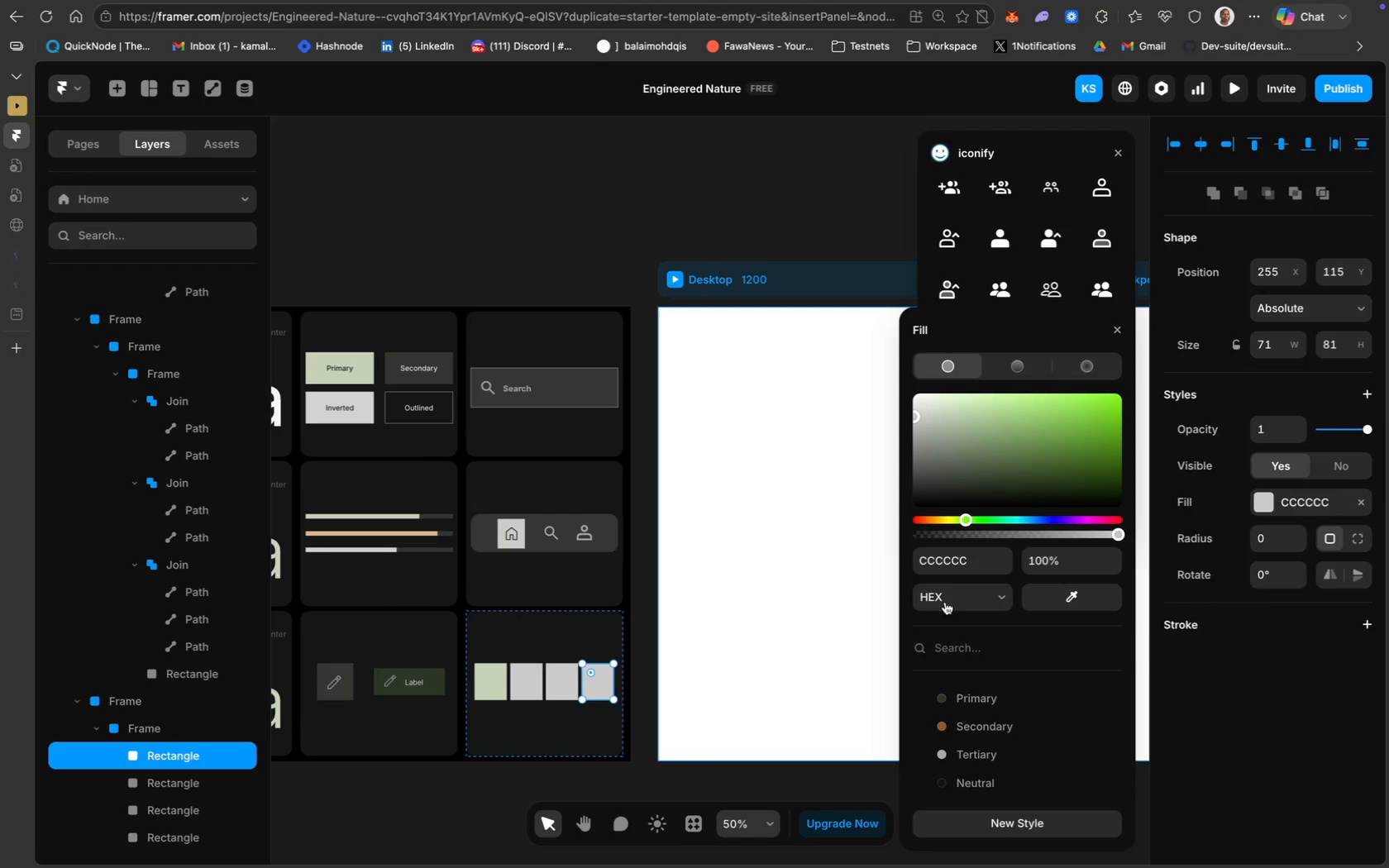 
scroll: coordinate [475, 582], scroll_direction: up, amount: 50.0
 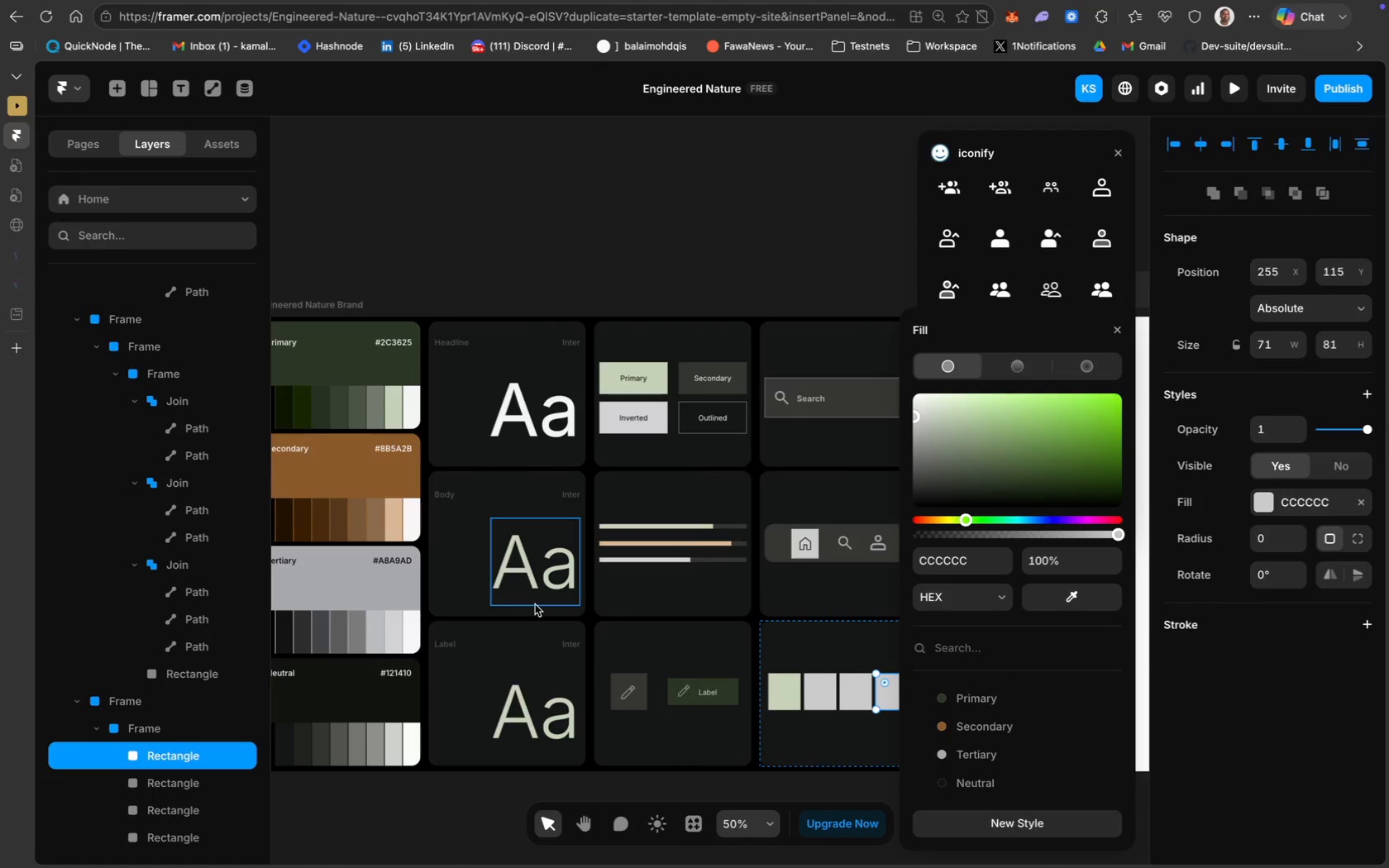 
scroll: coordinate [681, 672], scroll_direction: down, amount: 6.0
 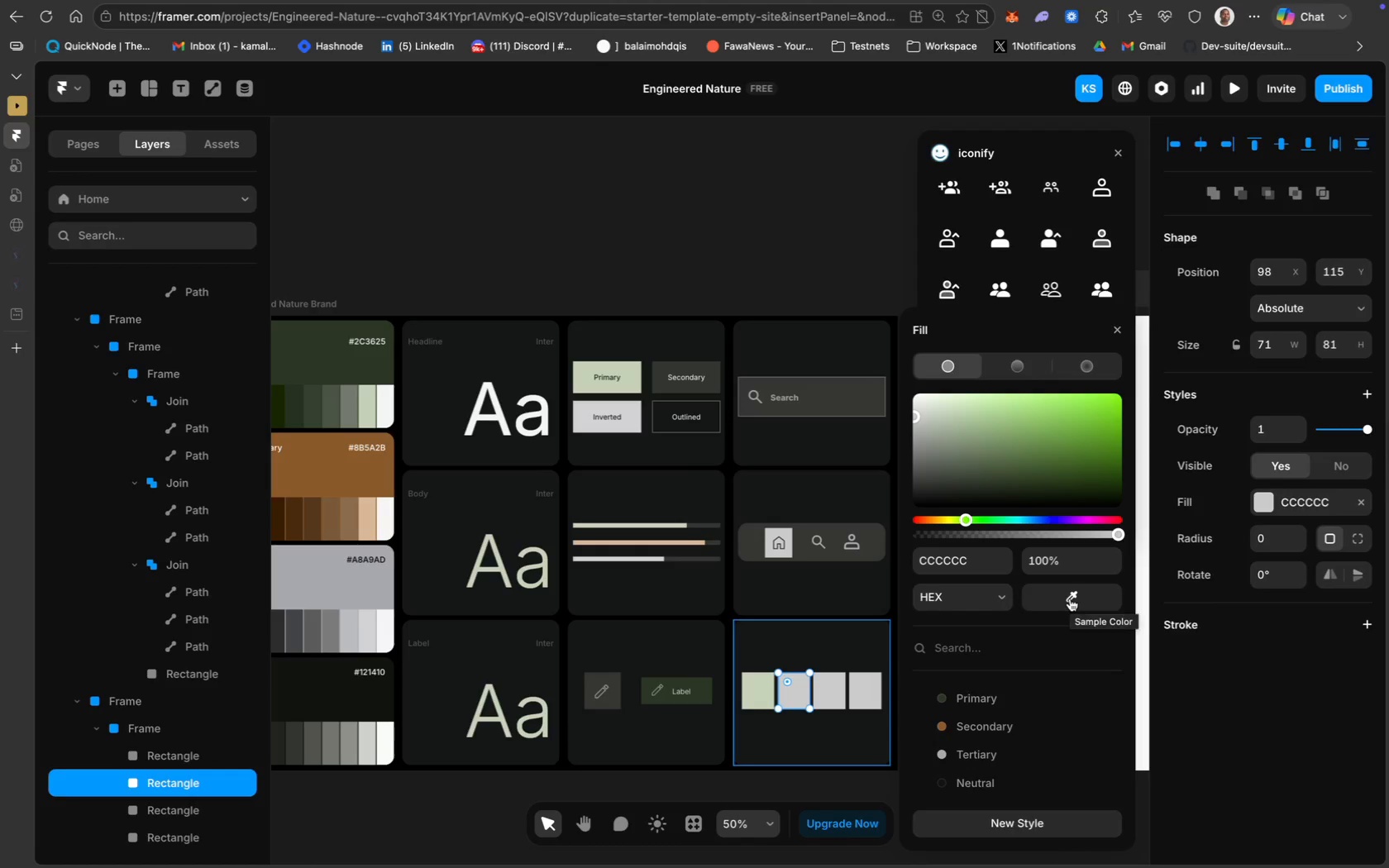 
wait(7.31)
 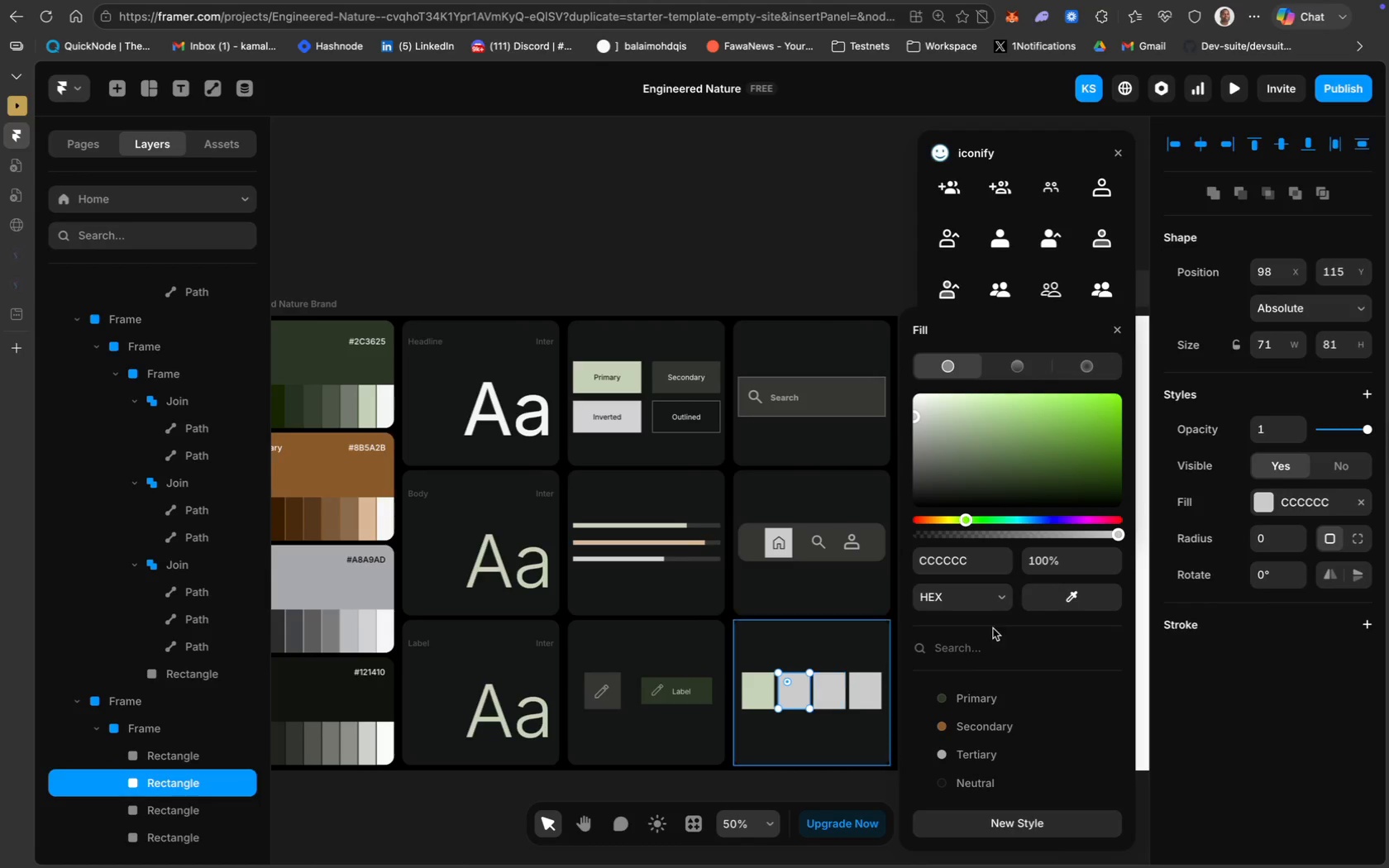 
left_click([352, 478])
 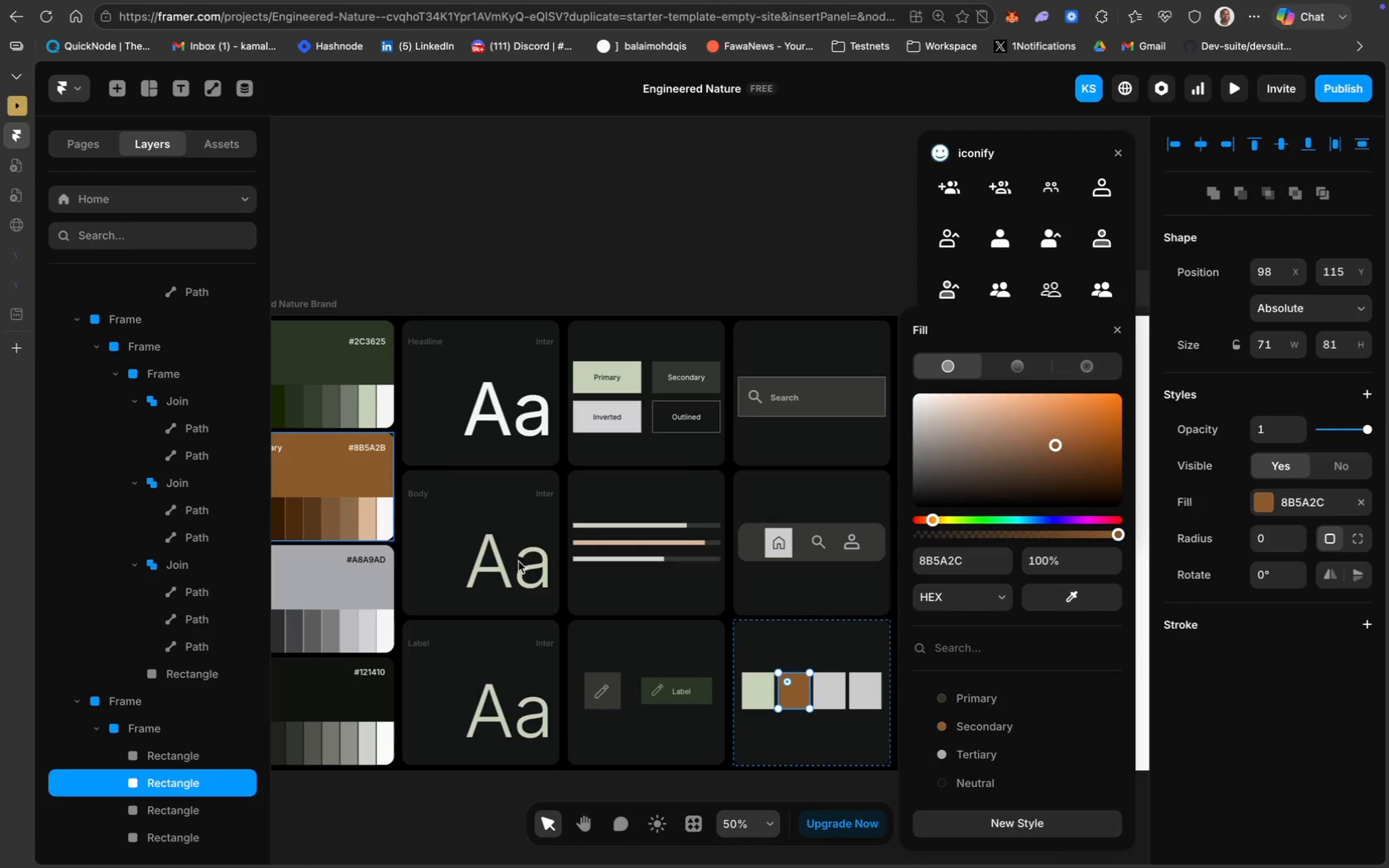 
key(Meta+Z)
 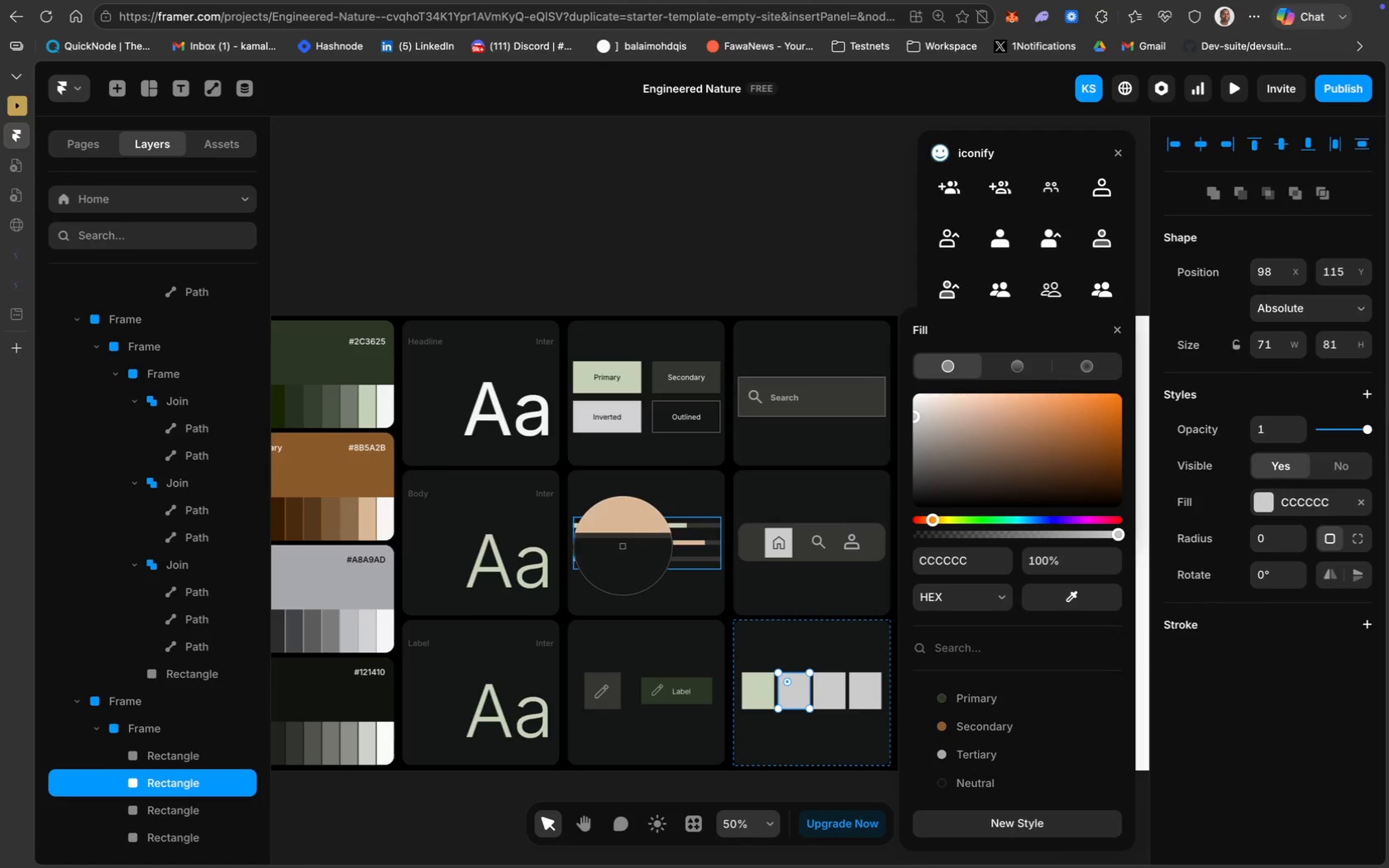 
left_click([622, 542])
 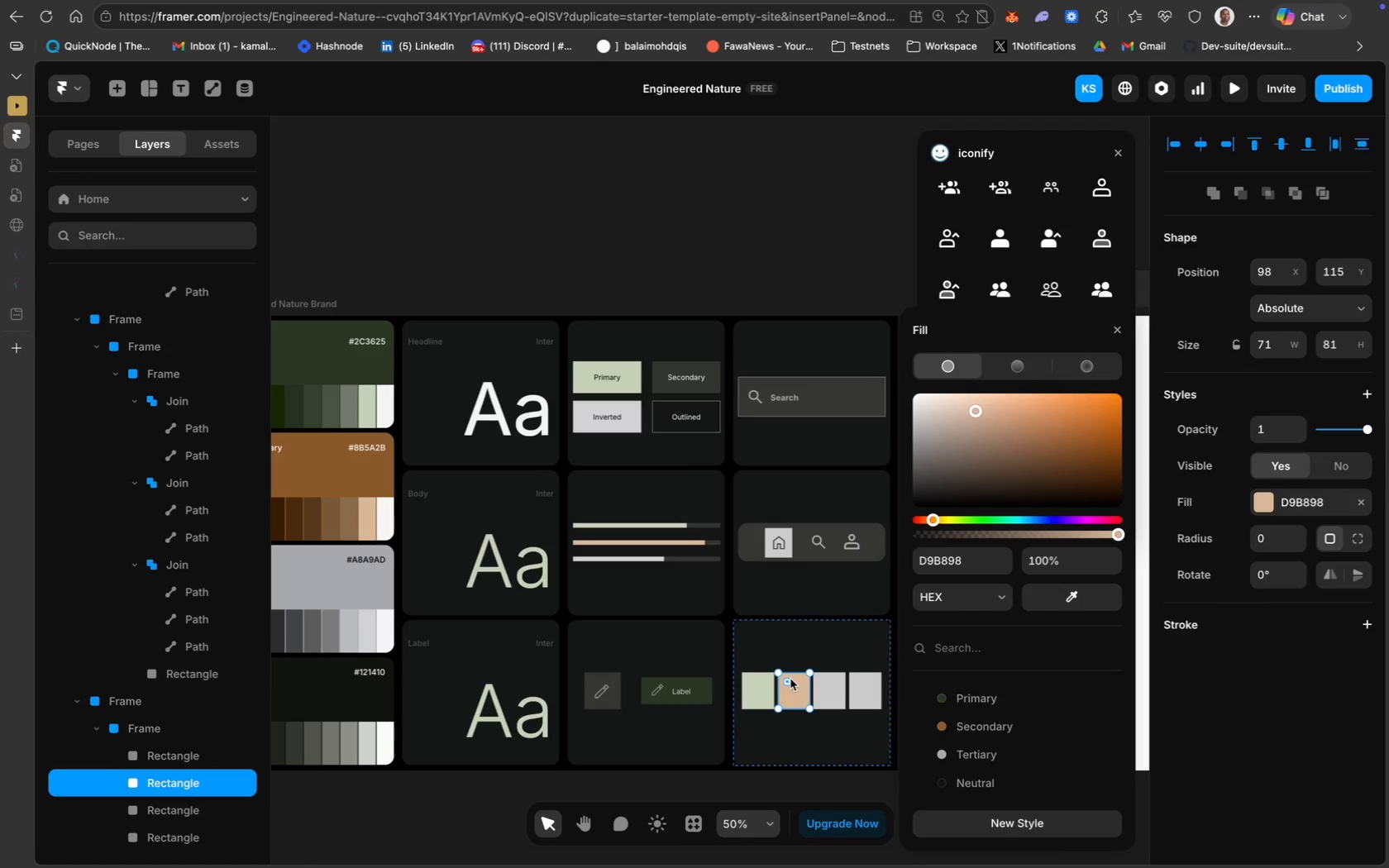 
wait(8.22)
 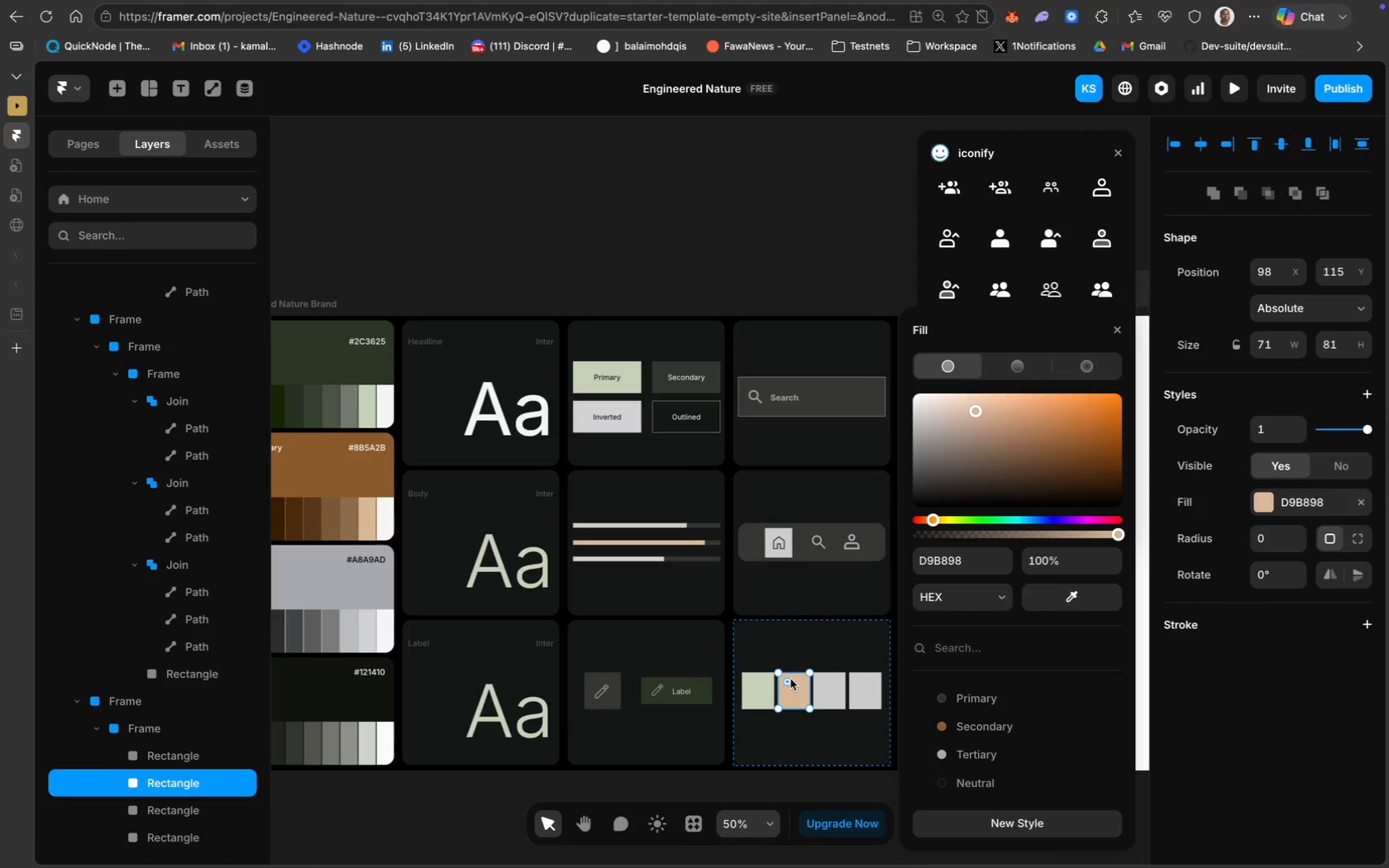 
left_click([1060, 599])
 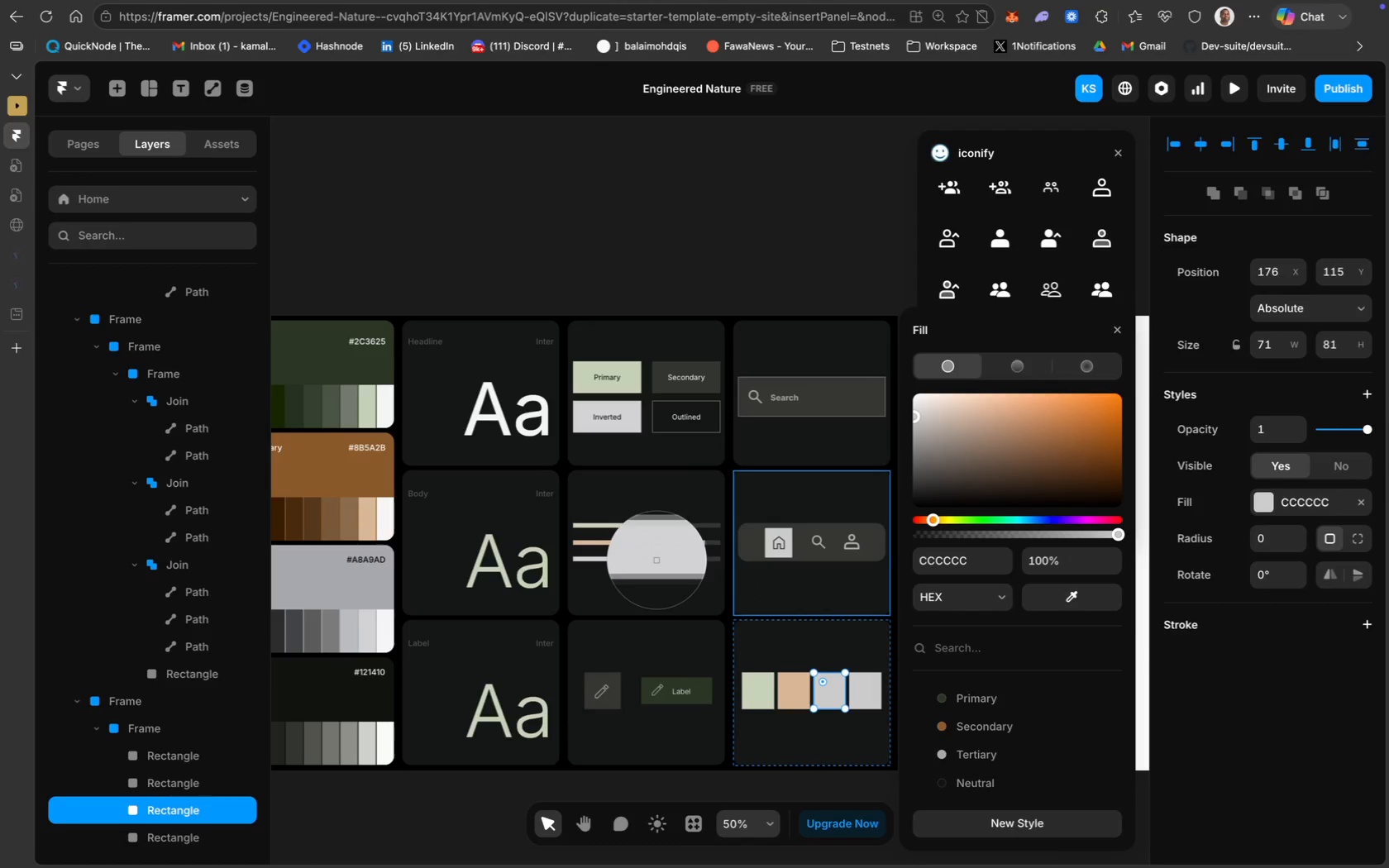 
left_click([656, 559])
 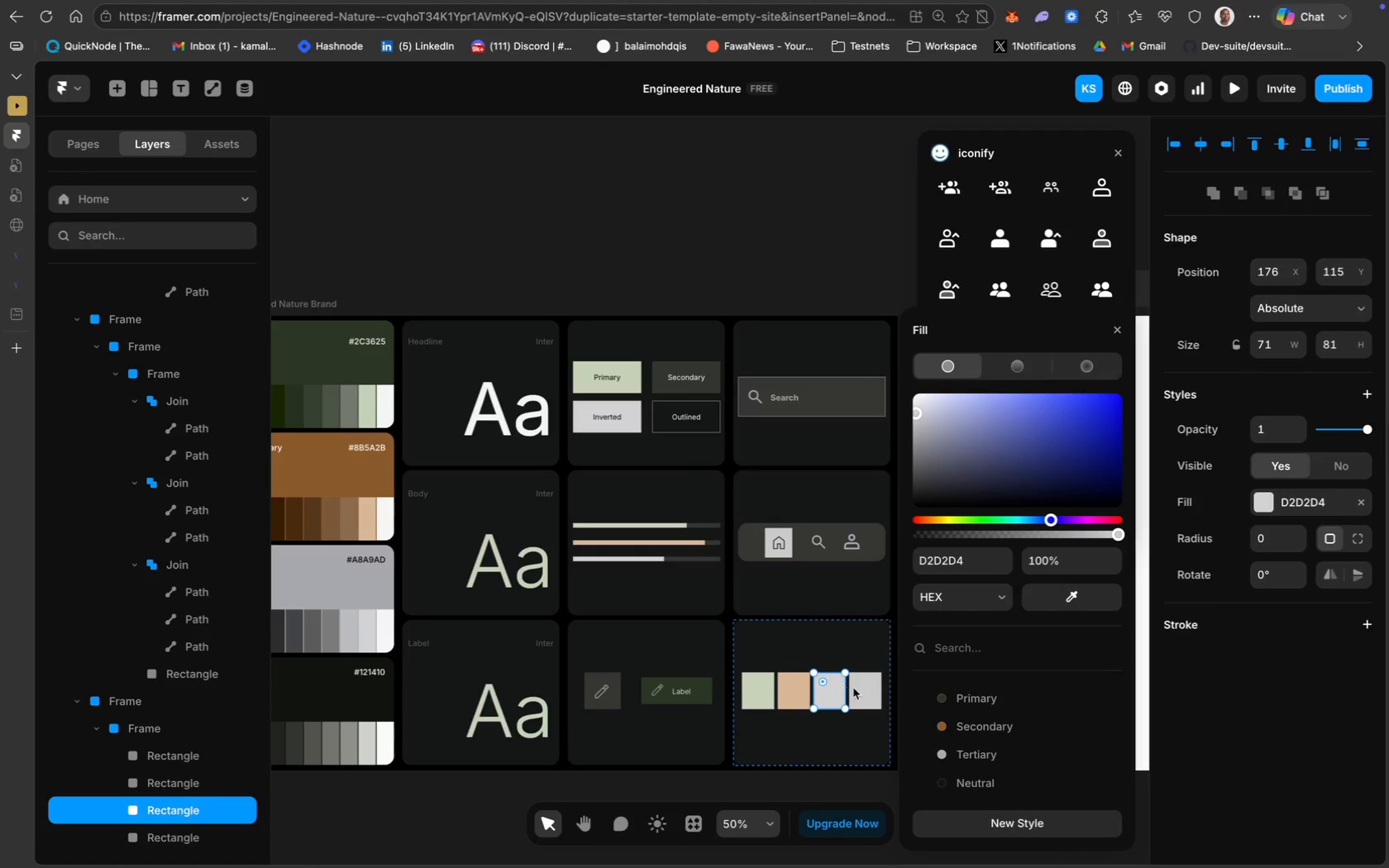 
left_click([865, 694])
 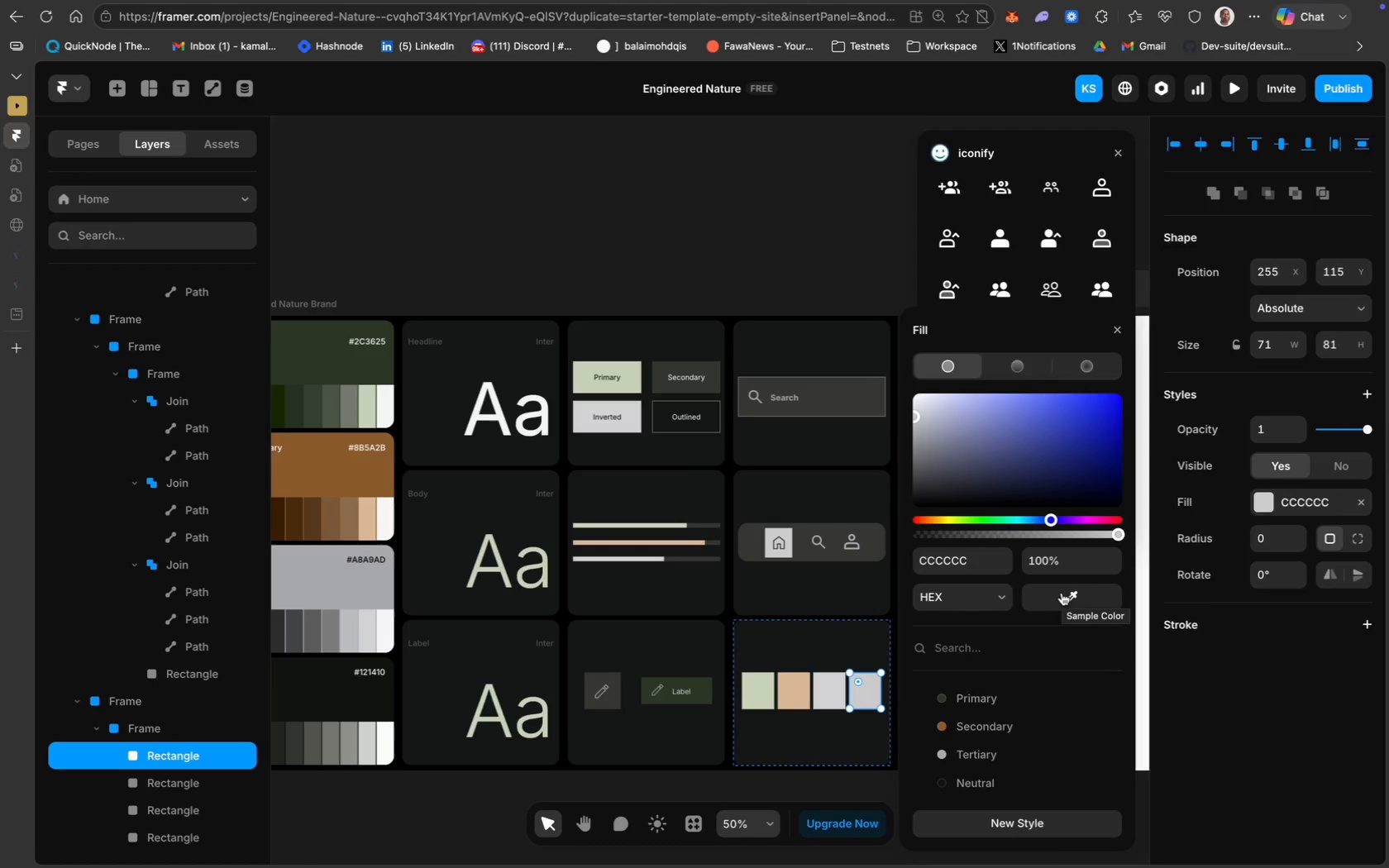 
wait(5.55)
 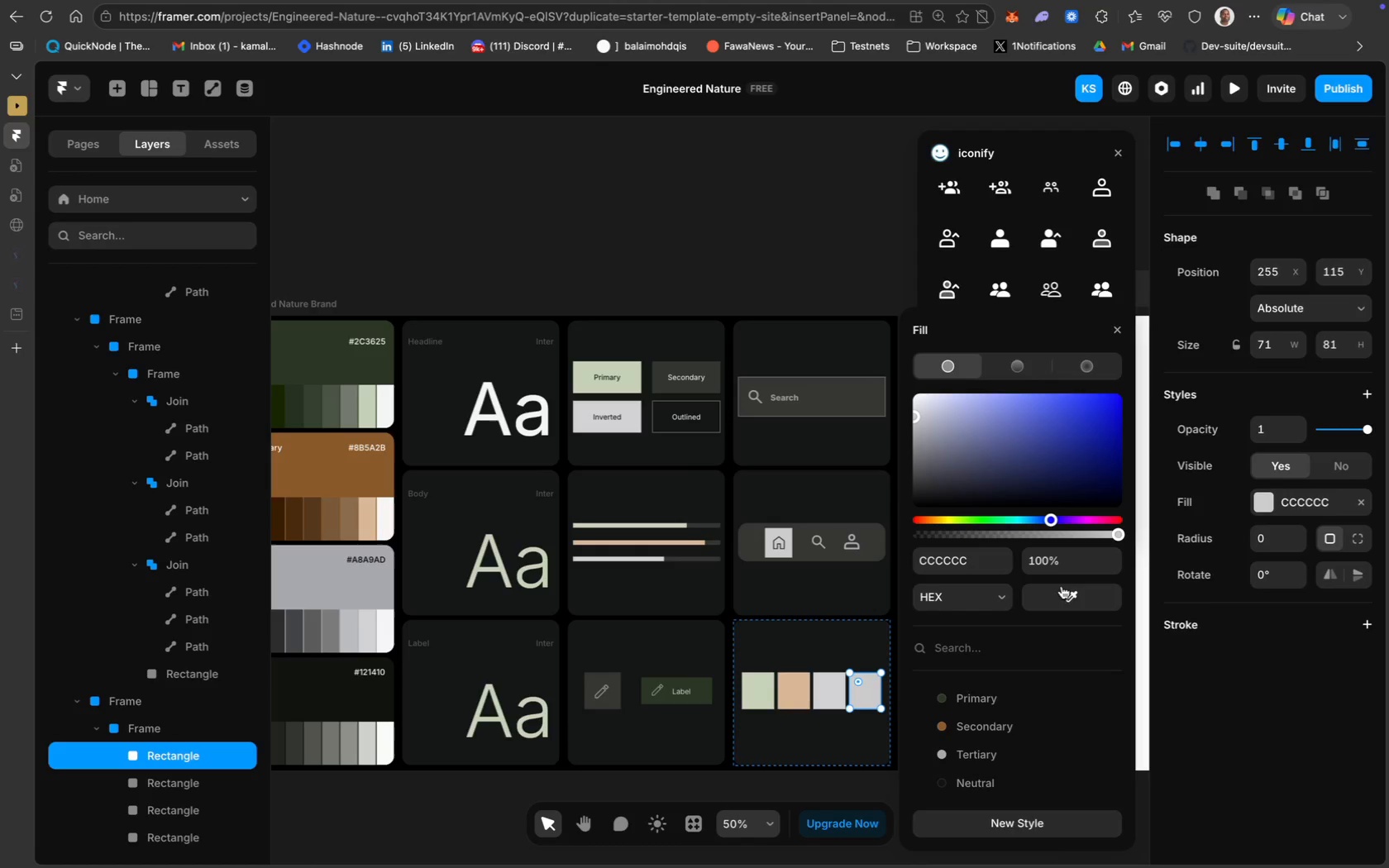 
scroll: coordinate [465, 709], scroll_direction: up, amount: 10.0
 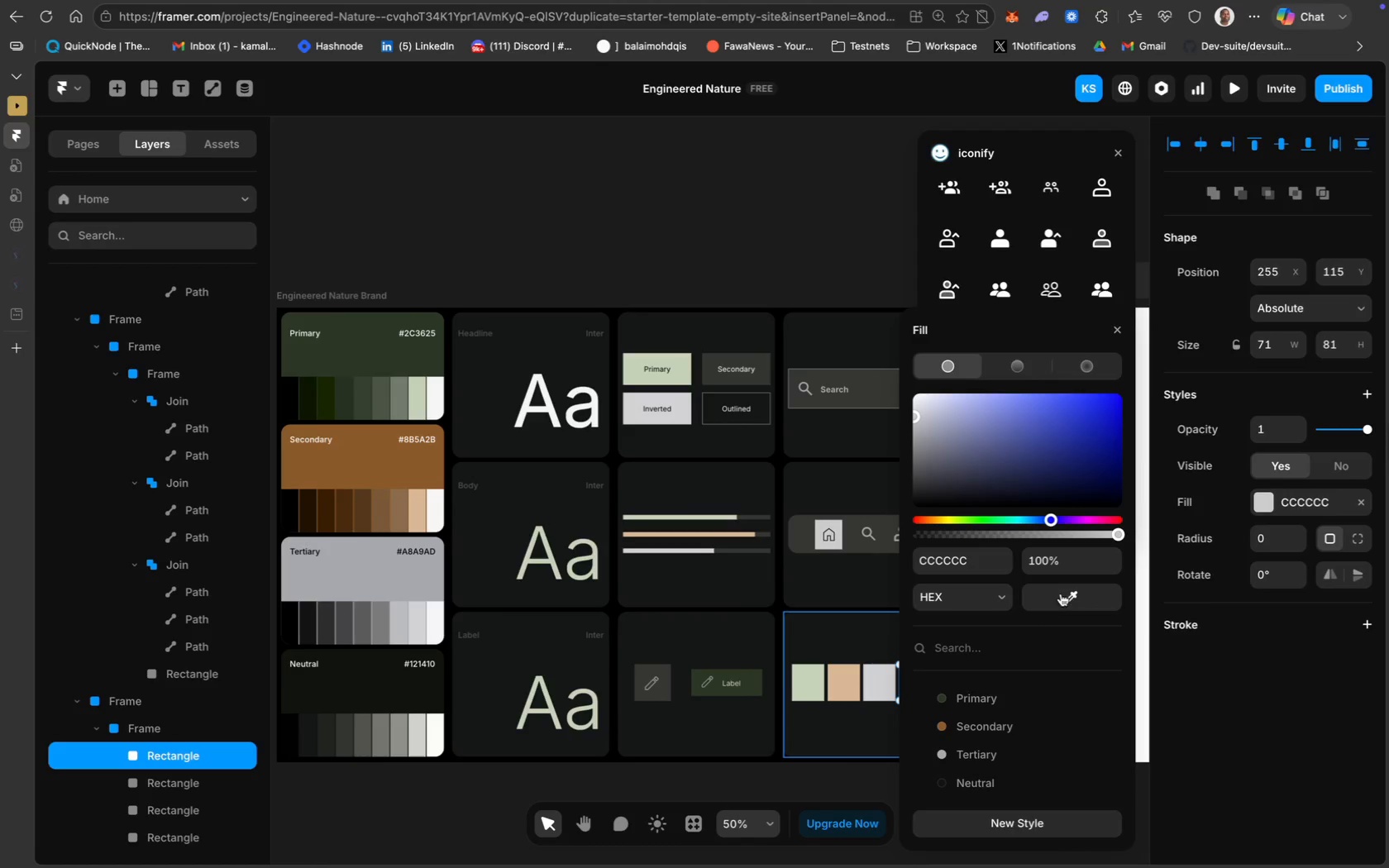 
left_click([1067, 592])
 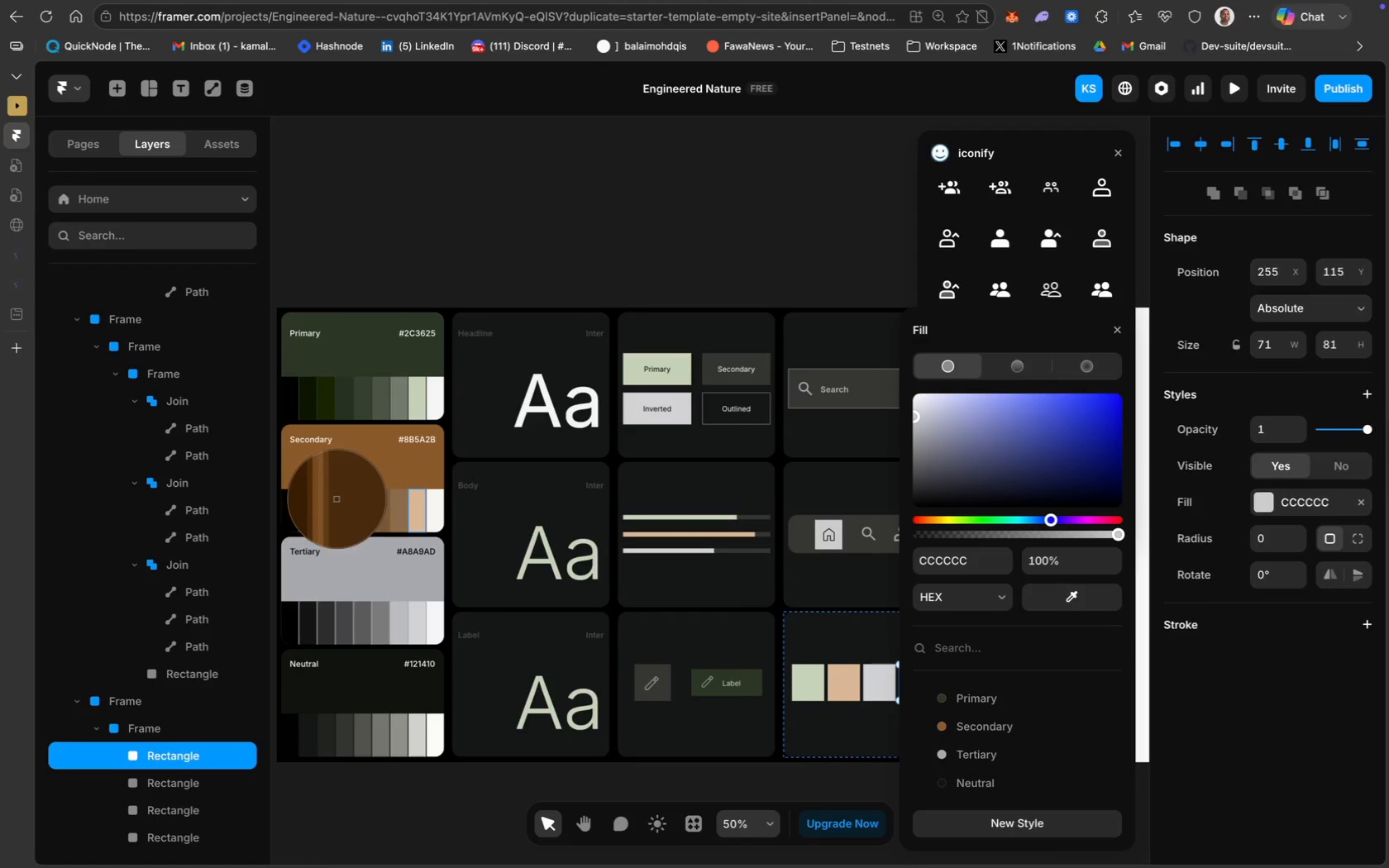 
left_click([322, 498])
 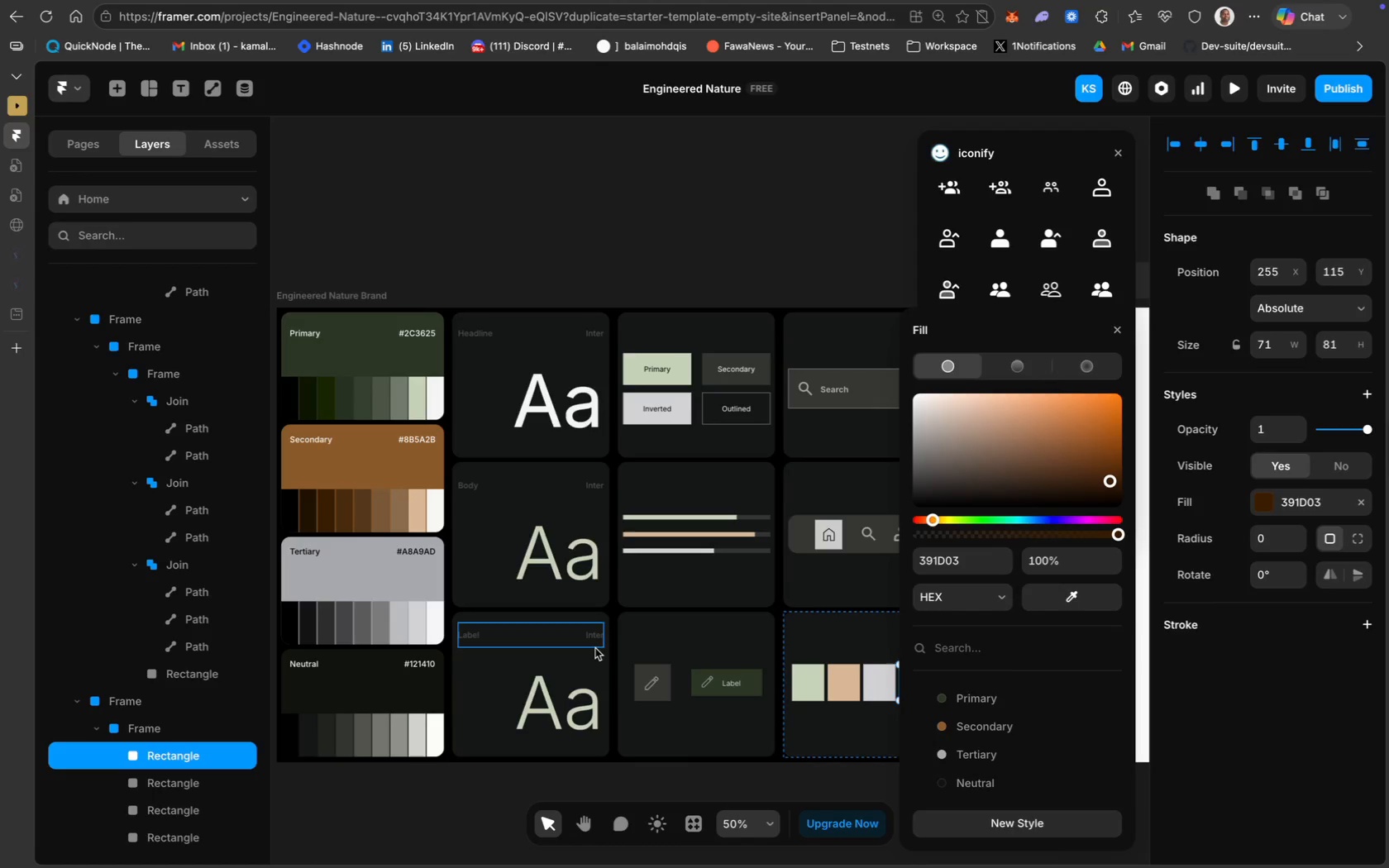 
scroll: coordinate [669, 675], scroll_direction: down, amount: 22.0
 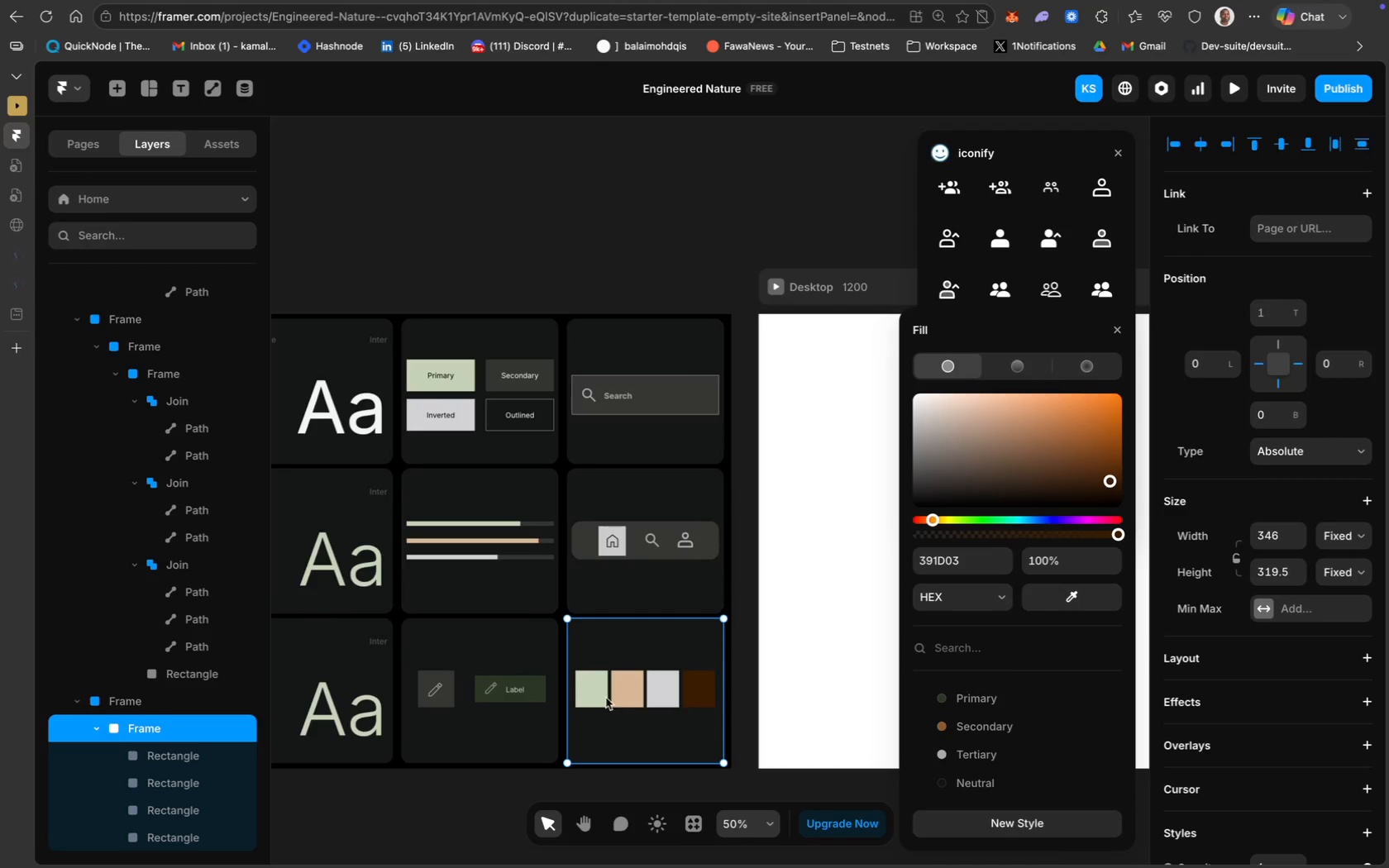 
left_click([588, 687])
 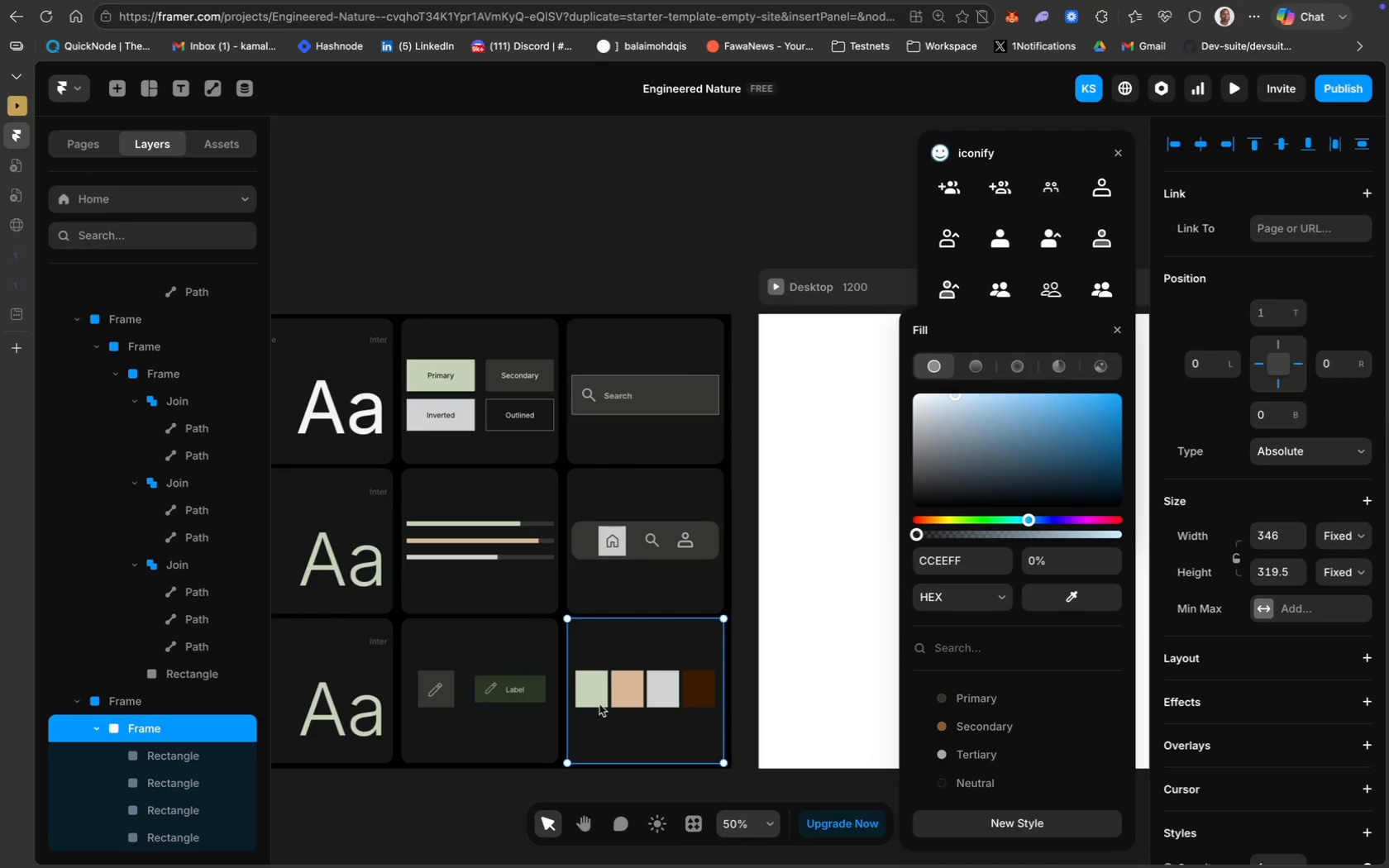 
left_click([592, 696])
 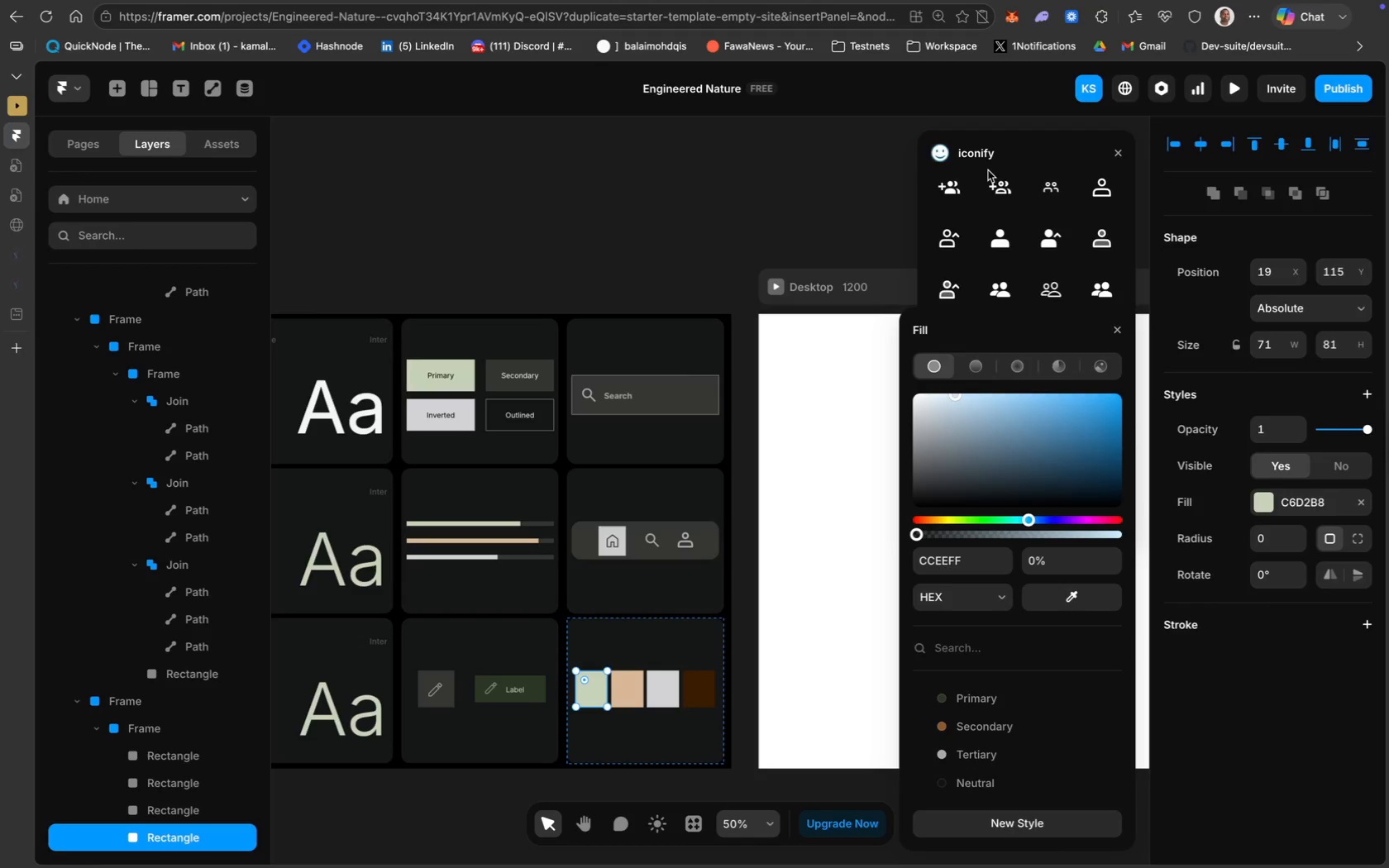 
scroll: coordinate [1043, 296], scroll_direction: up, amount: 270.0
 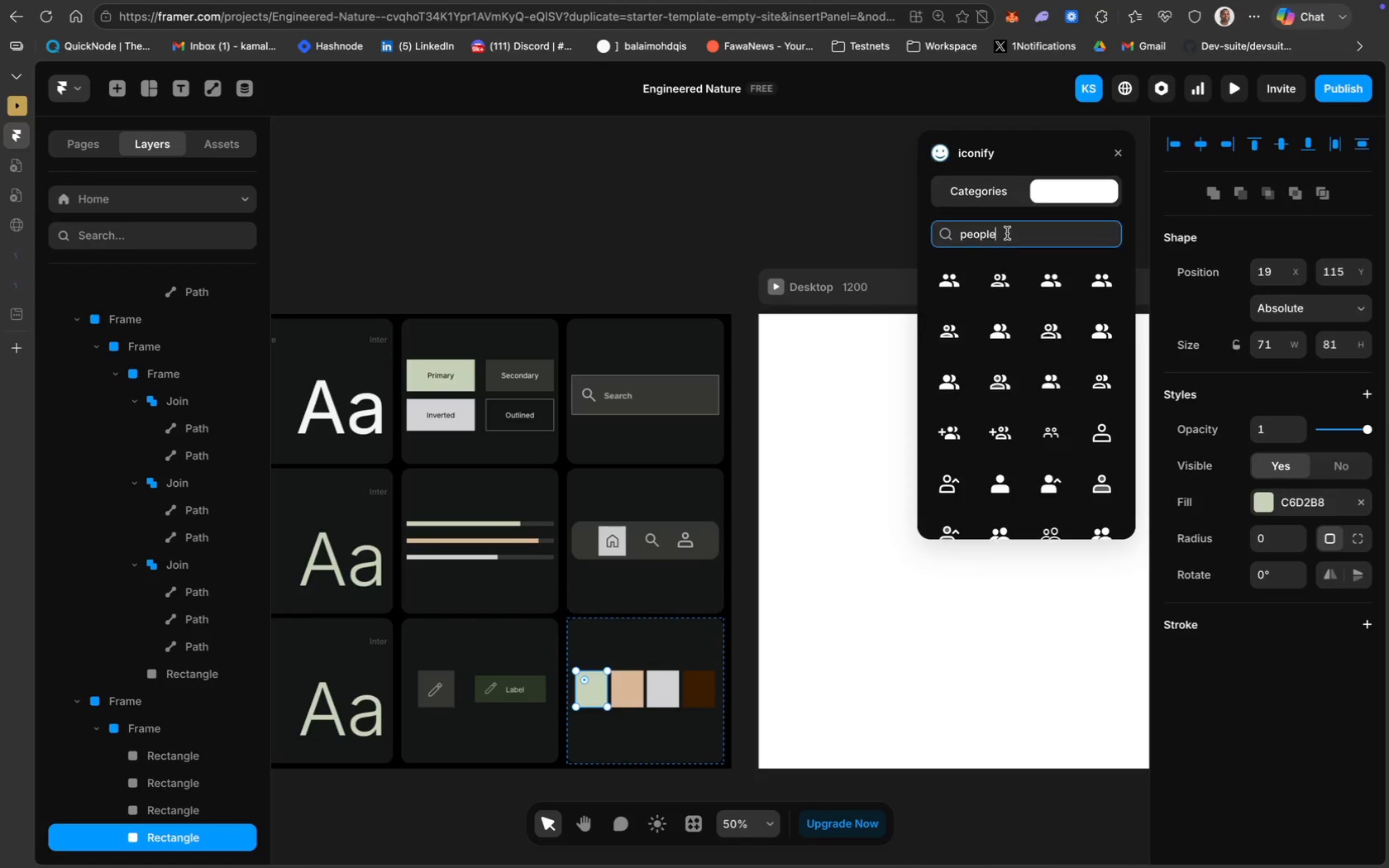 
key(Meta+CommandLeft)
 